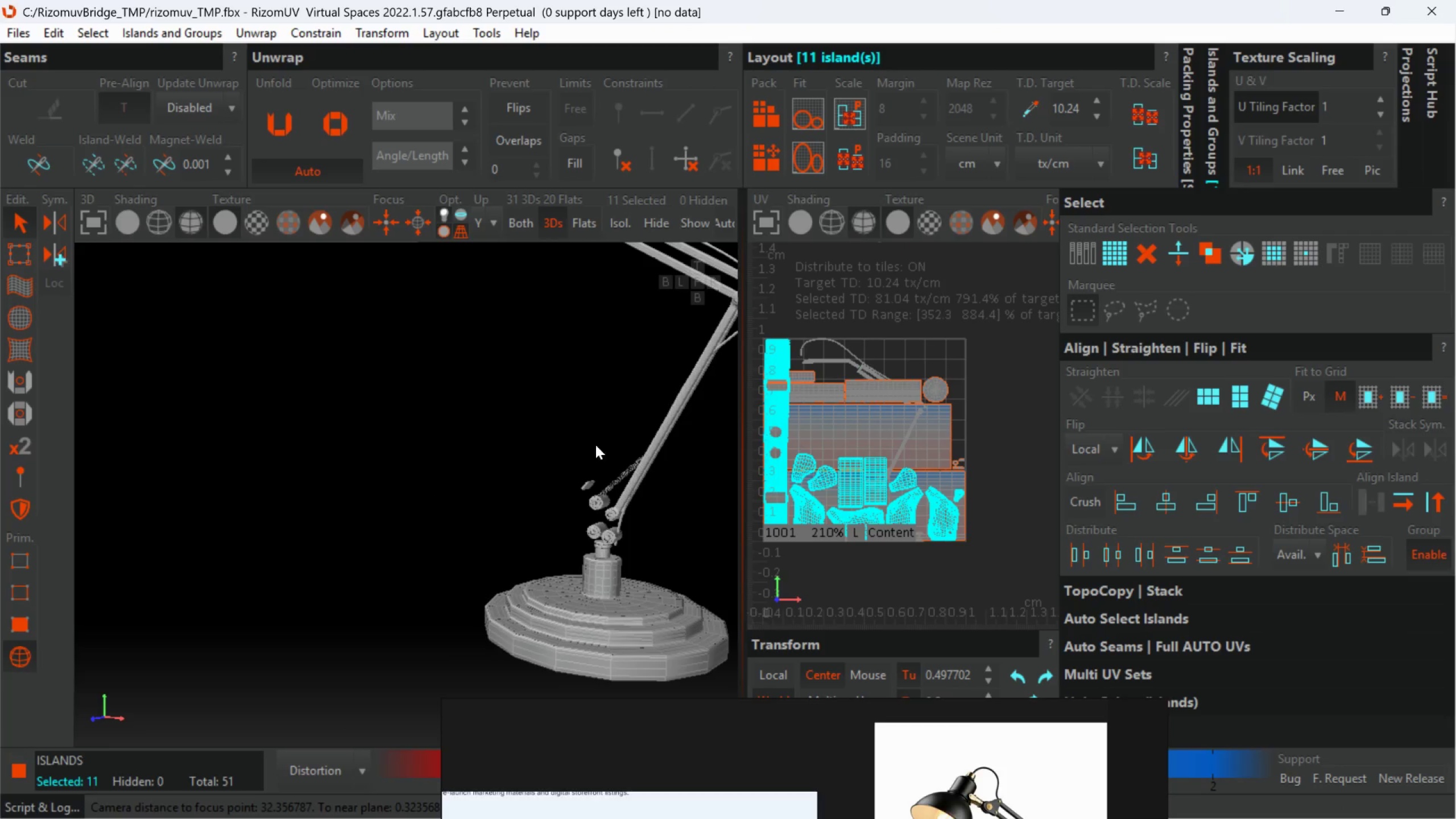 
scroll: coordinate [611, 566], scroll_direction: up, amount: 4.0
 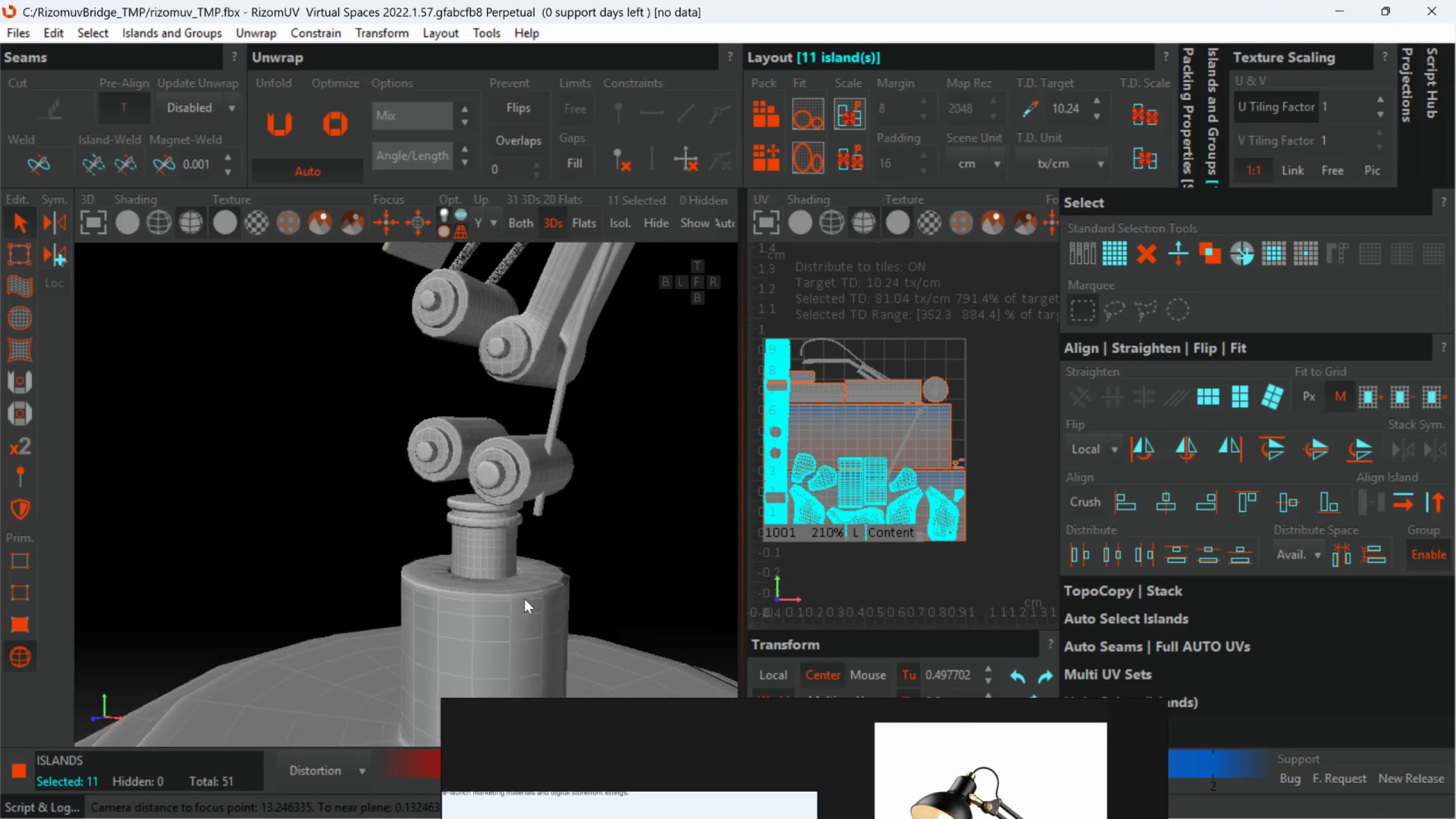 
scroll: coordinate [528, 576], scroll_direction: down, amount: 3.0
 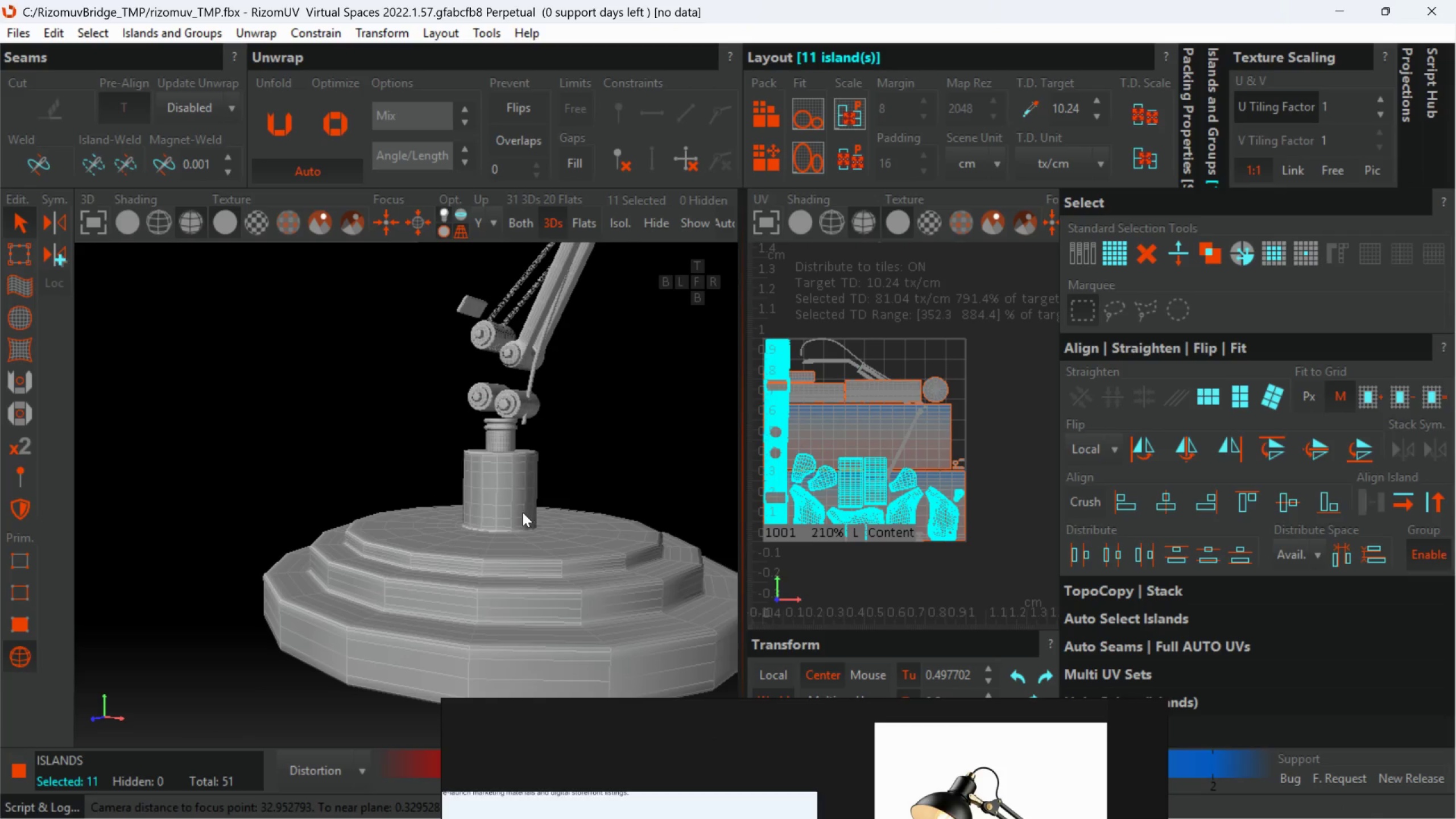 
scroll: coordinate [522, 512], scroll_direction: up, amount: 2.0
 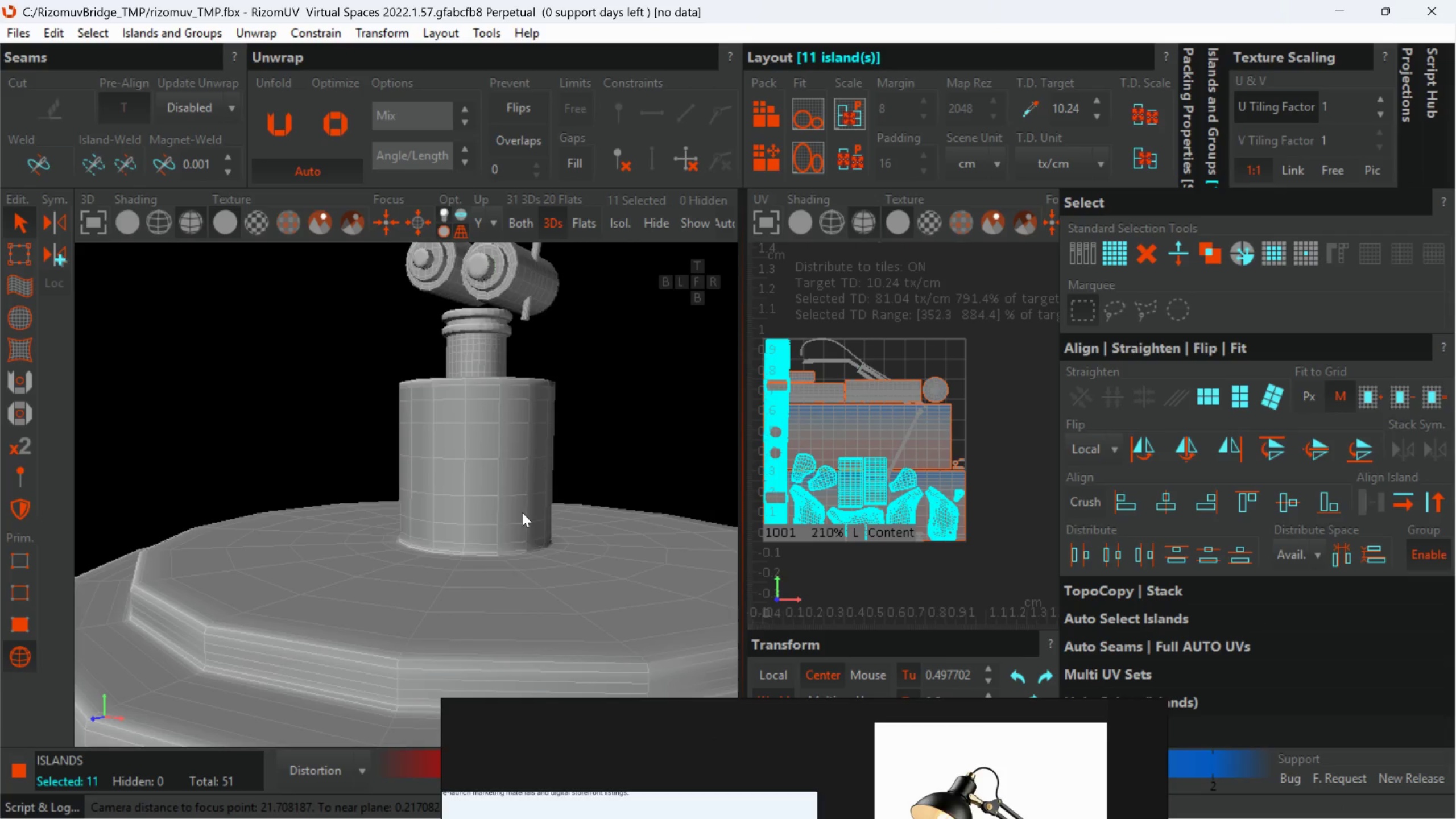 
scroll: coordinate [228, 606], scroll_direction: down, amount: 5.0
 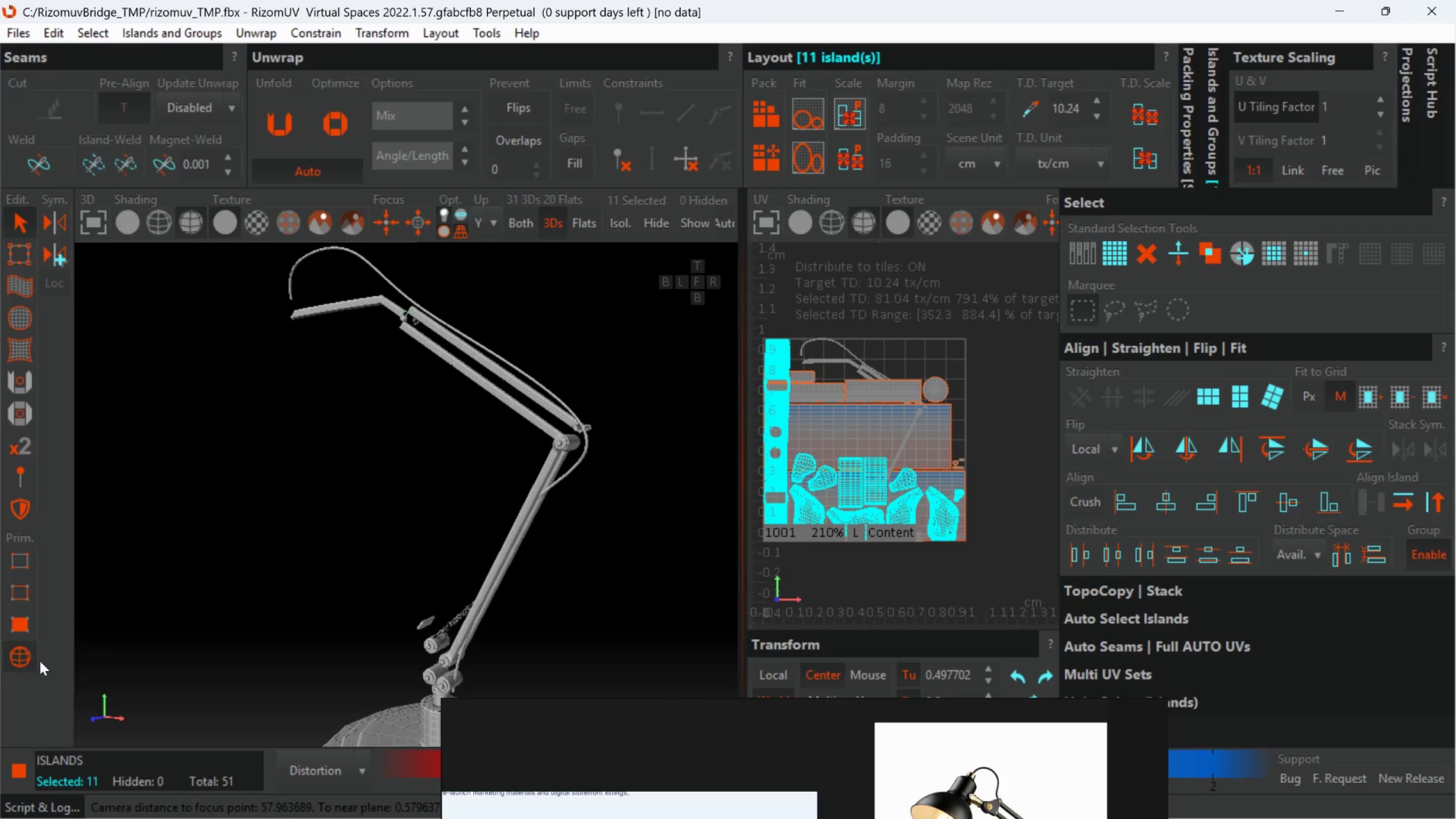 
scroll: coordinate [541, 504], scroll_direction: up, amount: 2.0
 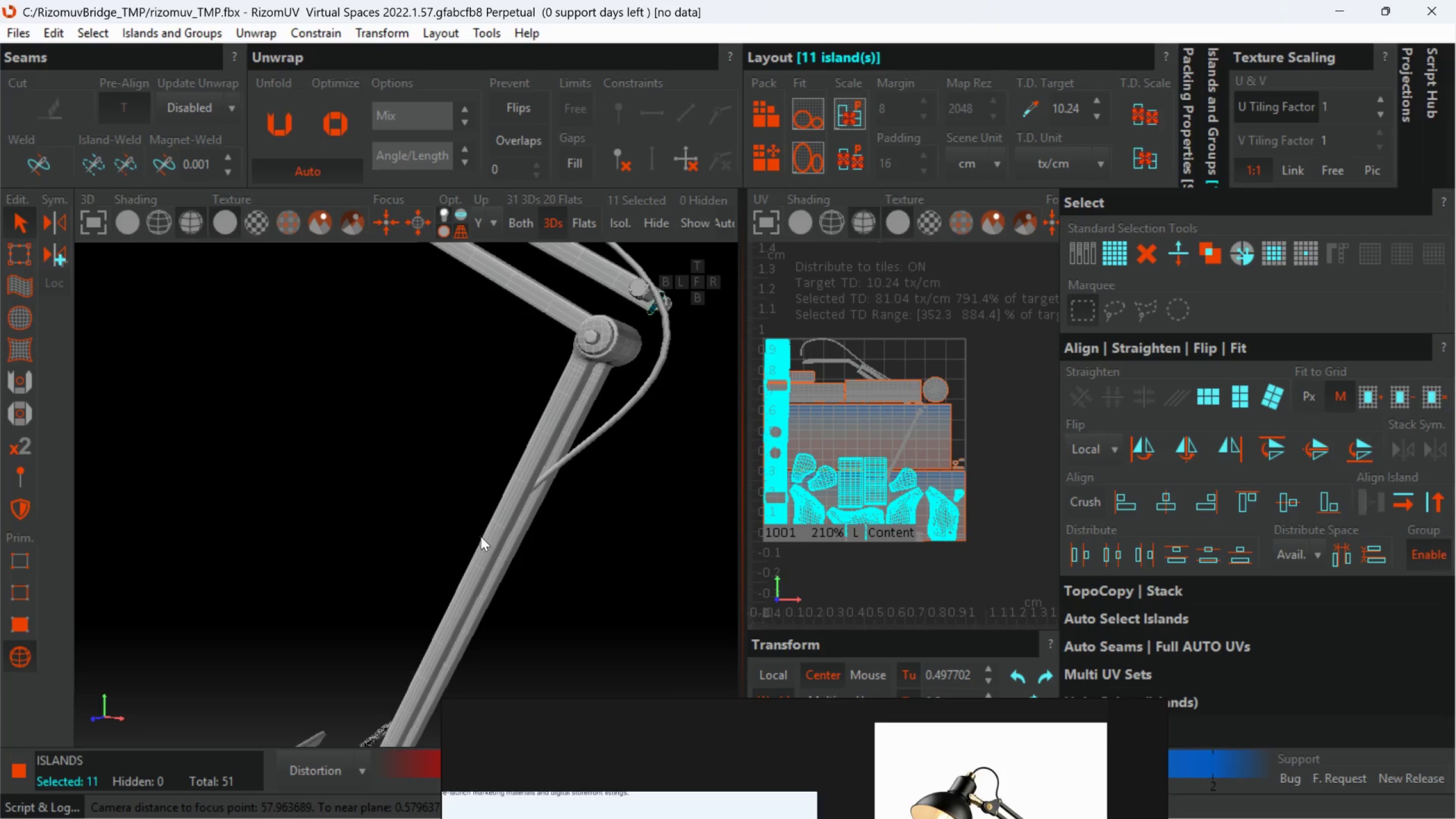 
left_click([489, 541])
 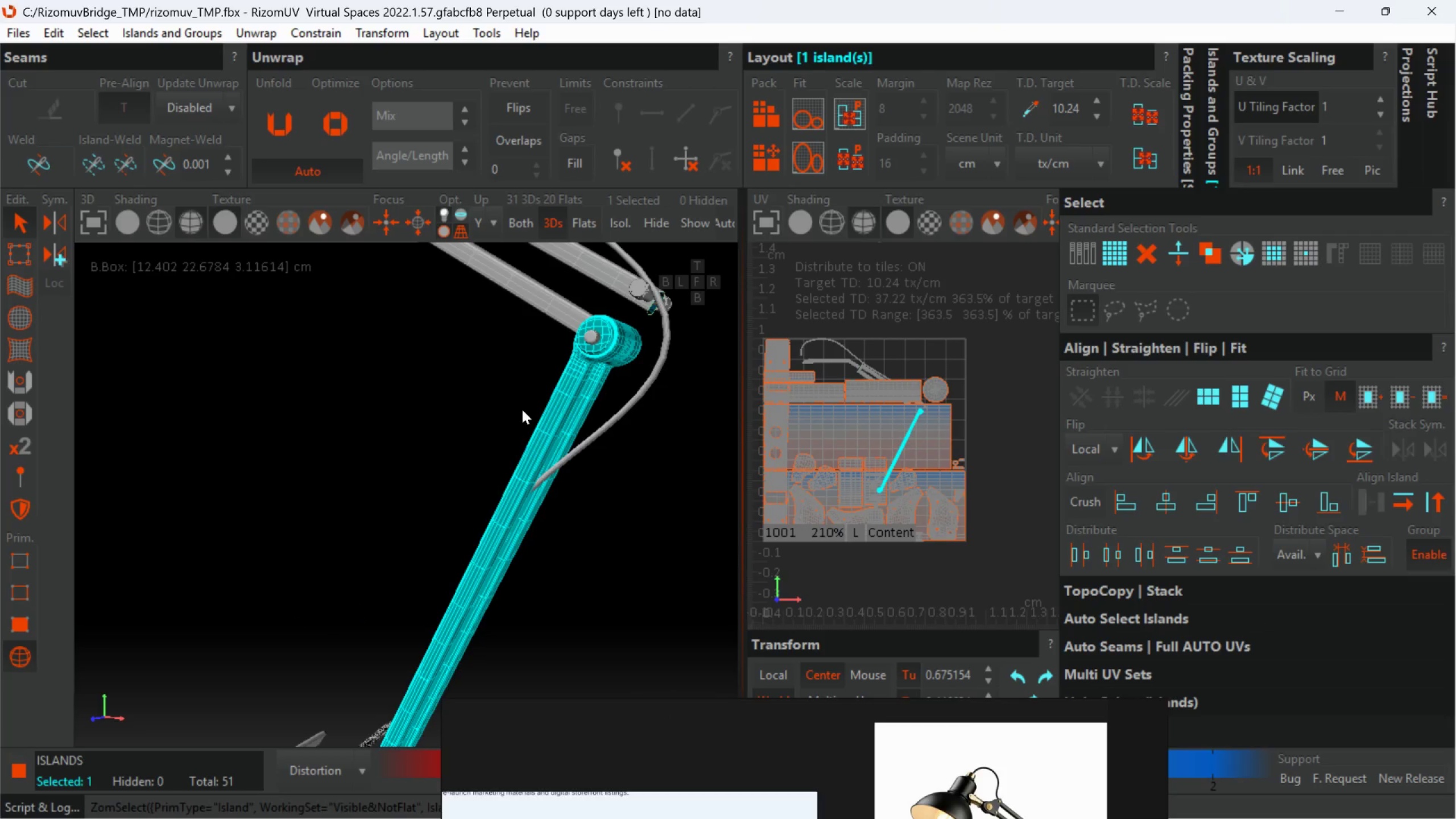 
scroll: coordinate [522, 409], scroll_direction: down, amount: 1.0
 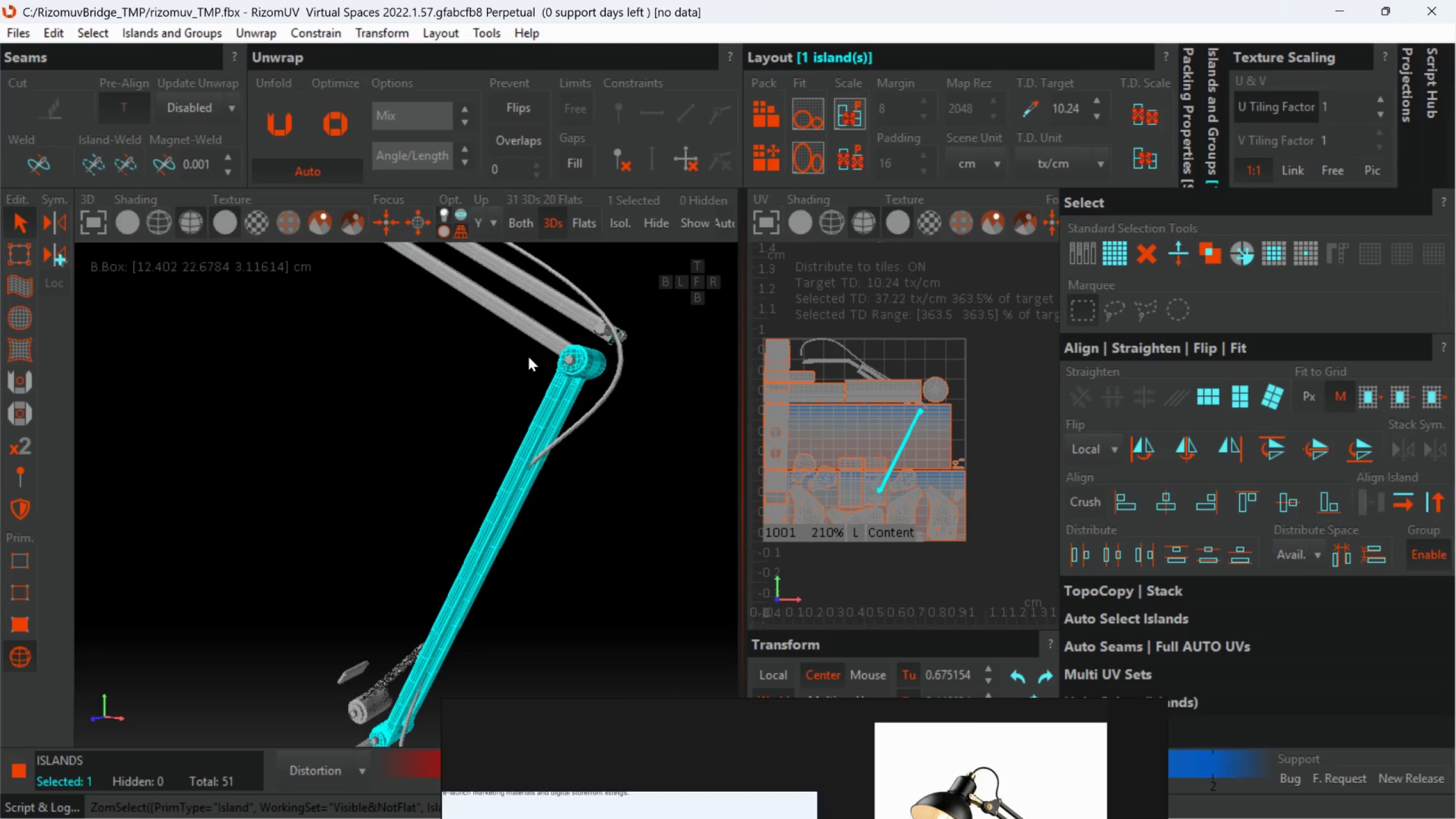 
hold_key(key=ControlLeft, duration=1.39)
left_click([529, 348])
 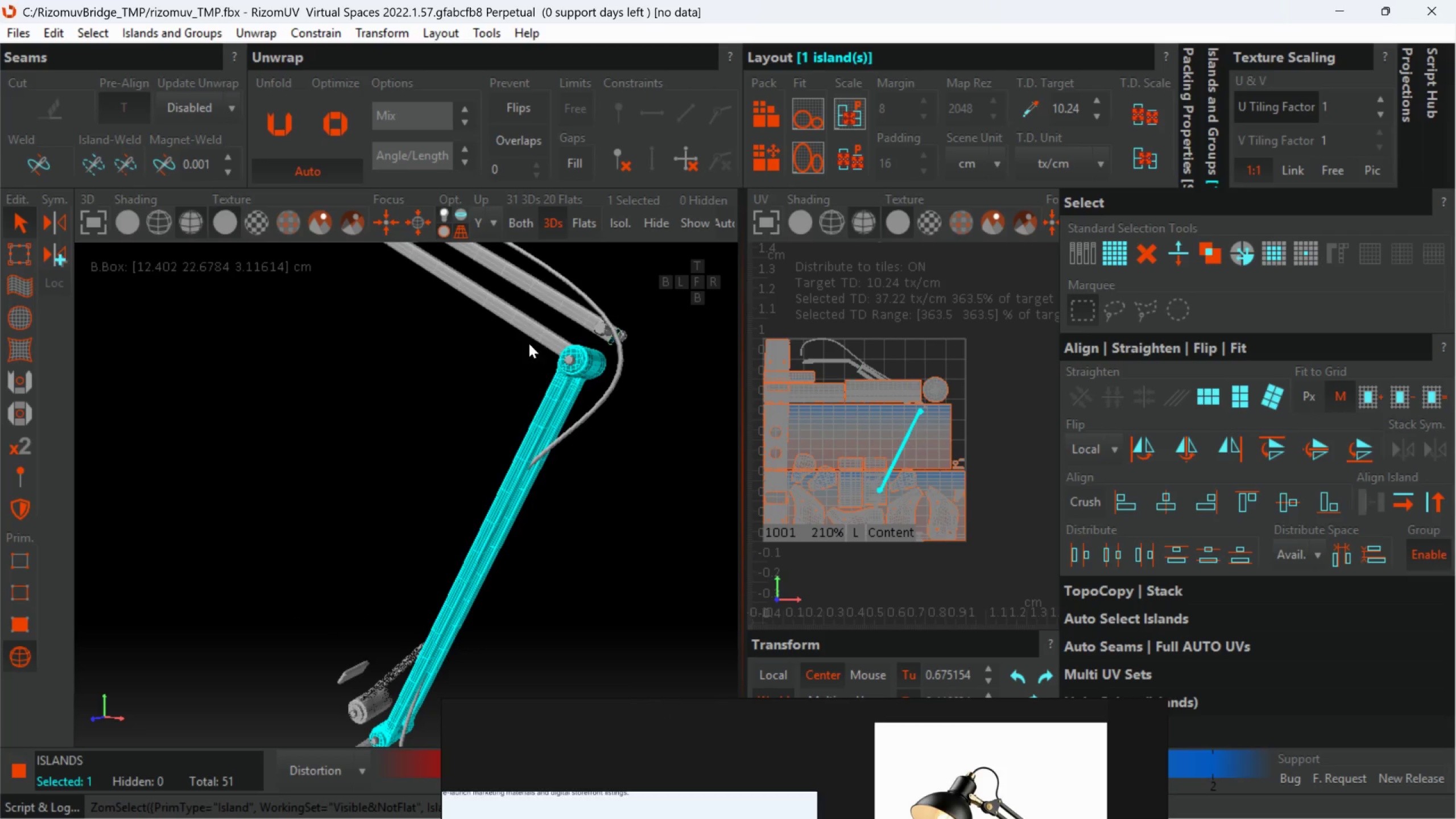 
left_click([532, 333])
 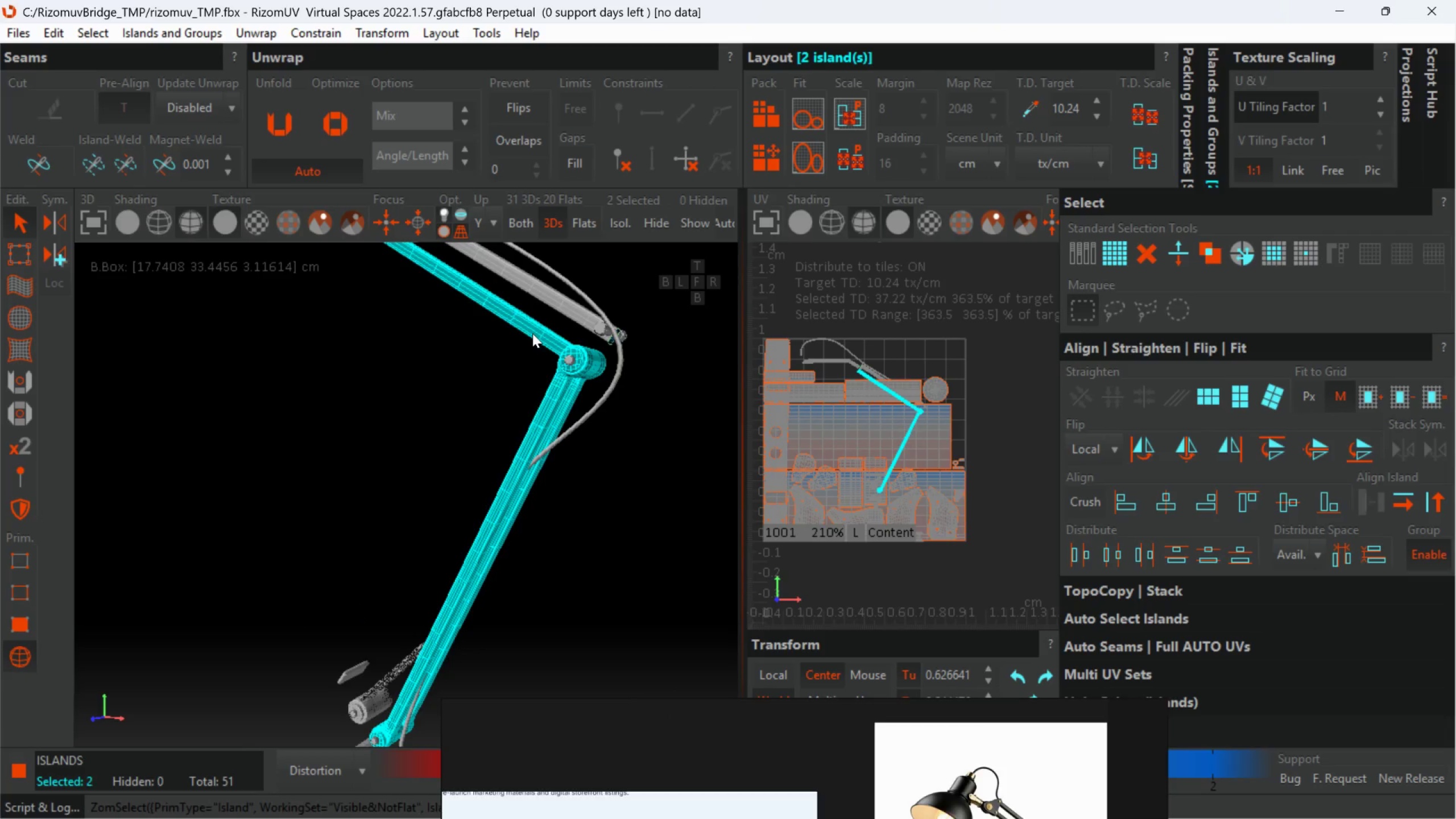 
hold_key(key=ControlLeft, duration=26.31)
left_click([590, 456])
 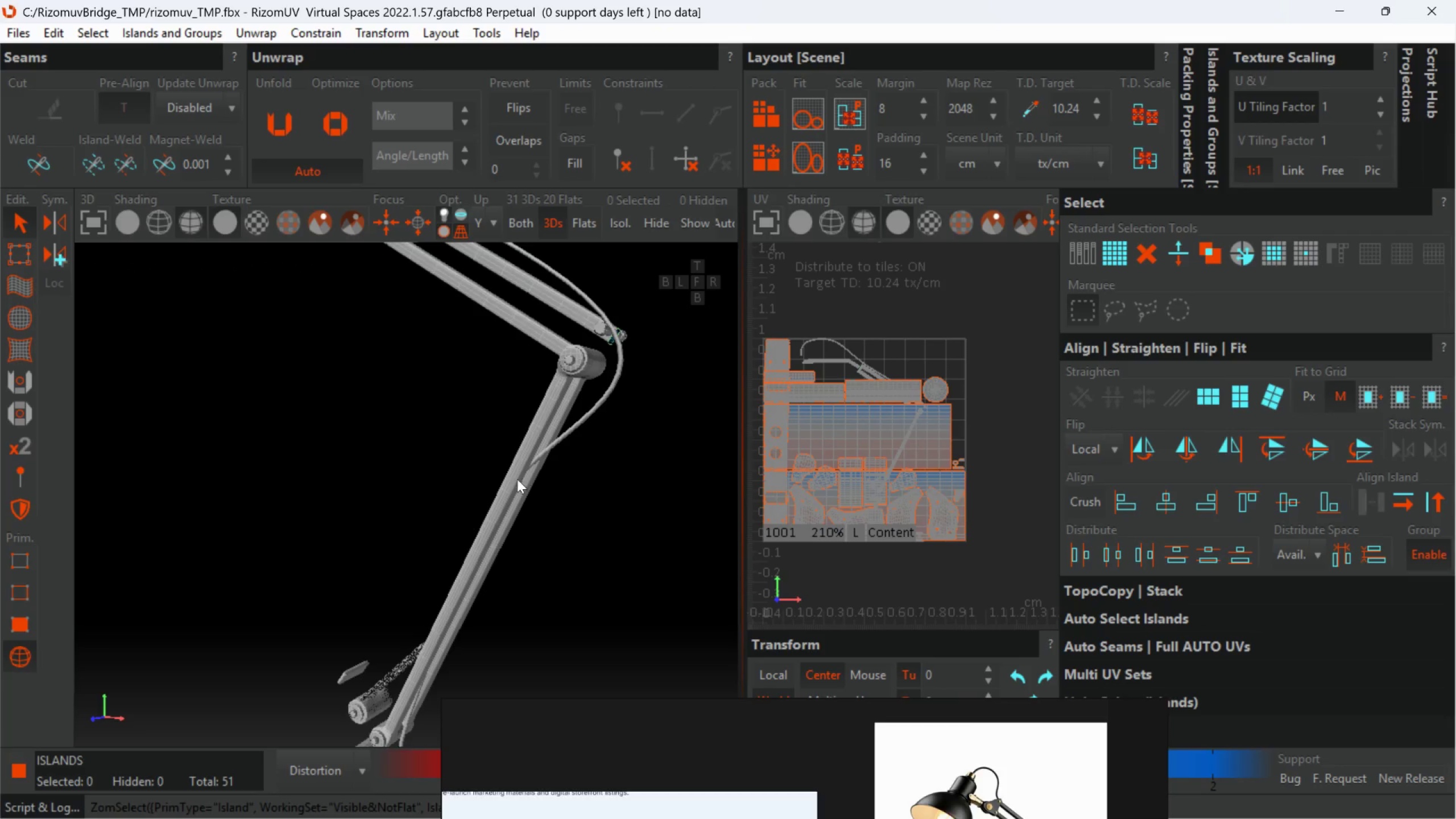 
left_click([508, 483])
 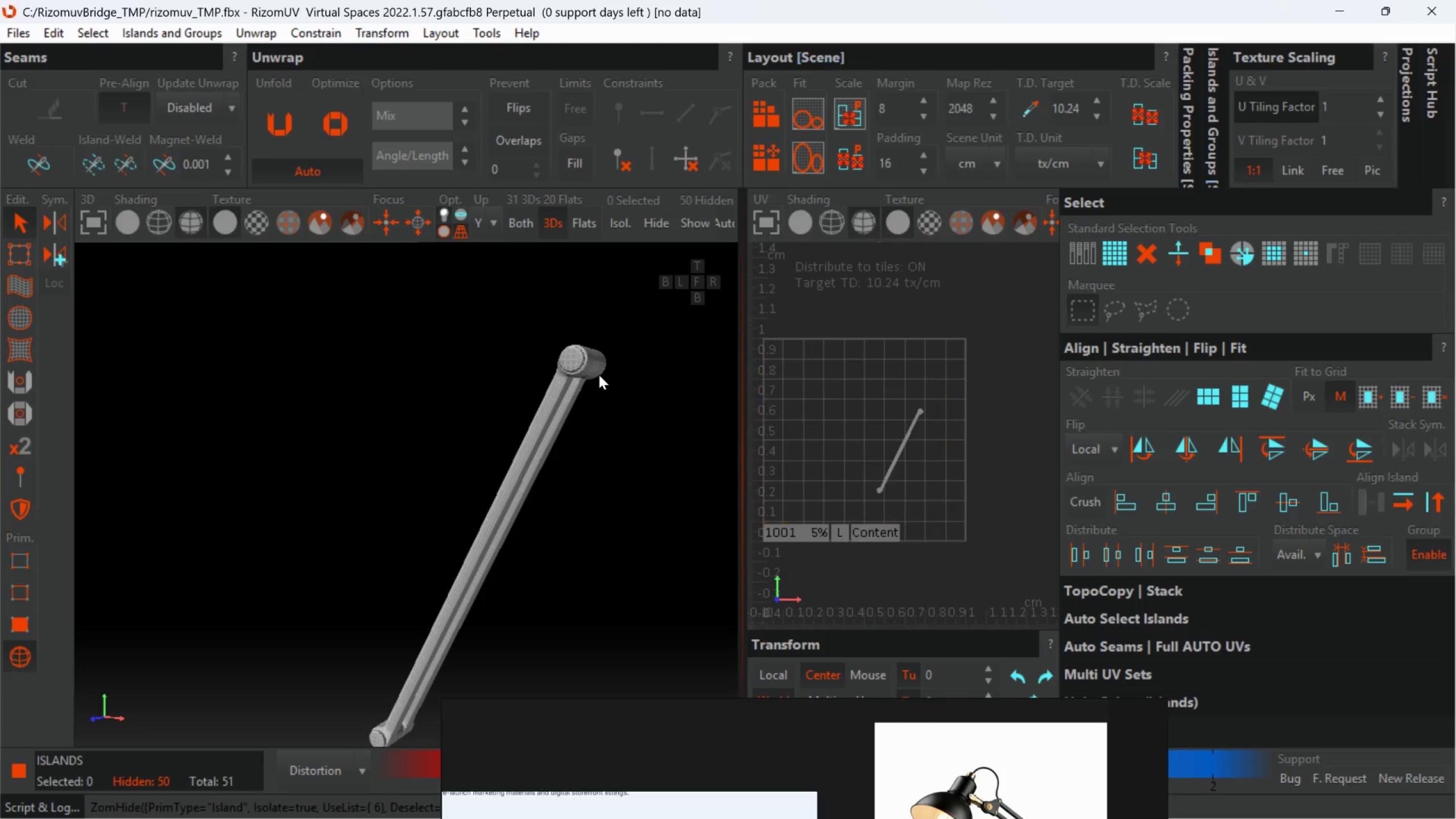 
scroll: coordinate [593, 385], scroll_direction: down, amount: 2.0
 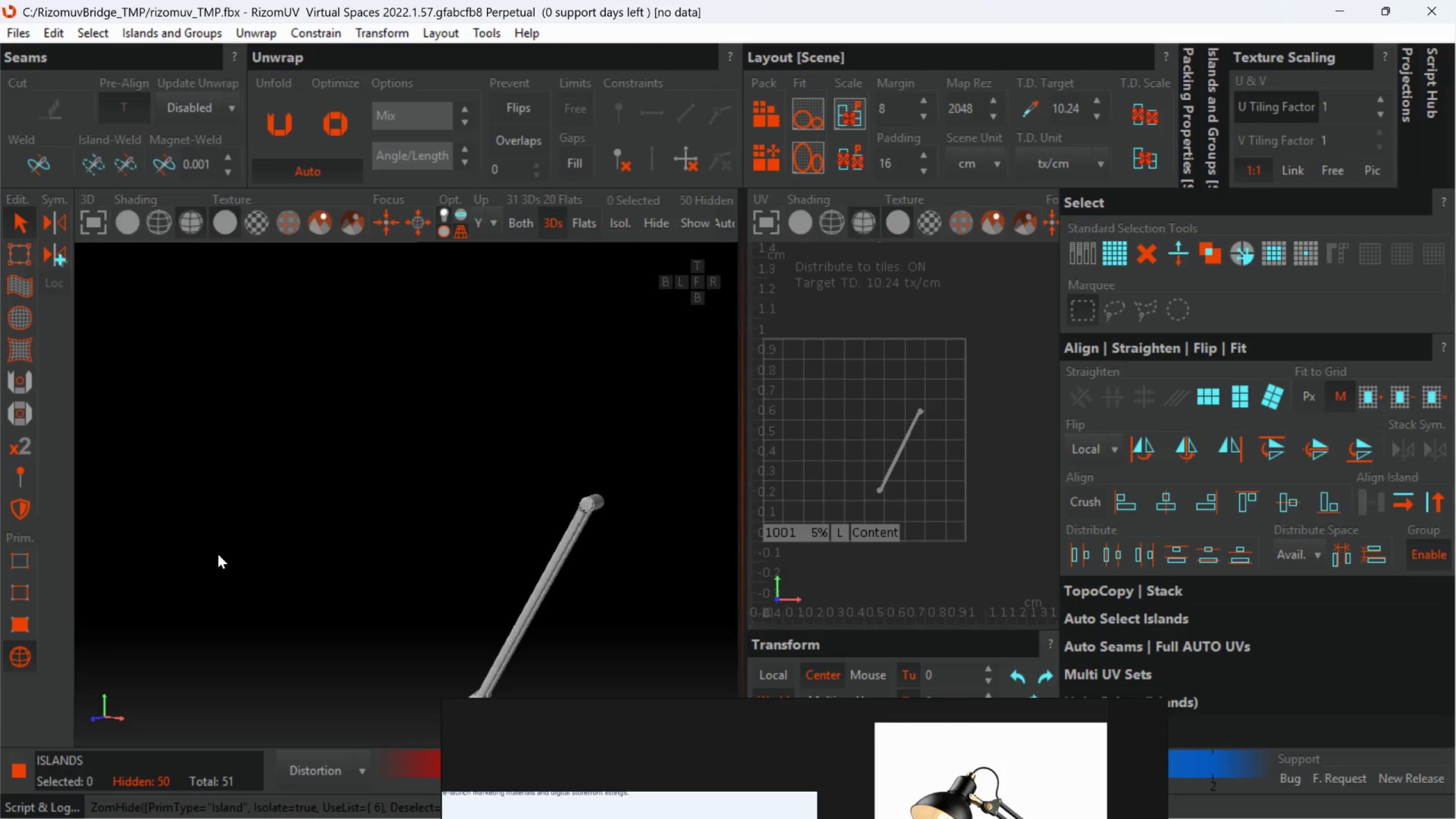 
left_click([24, 593])
 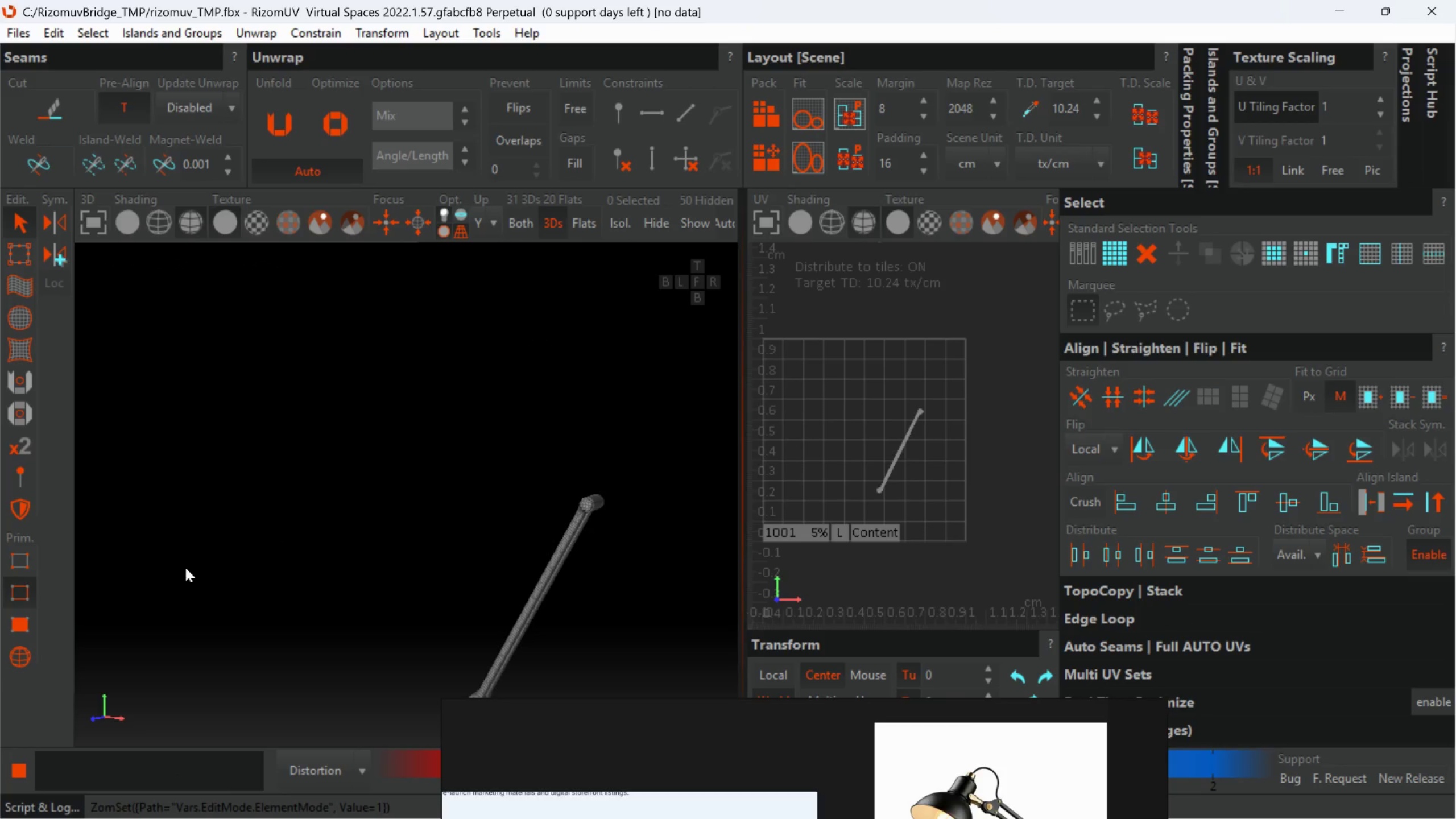 
hold_key(key=AltLeft, duration=0.66)
 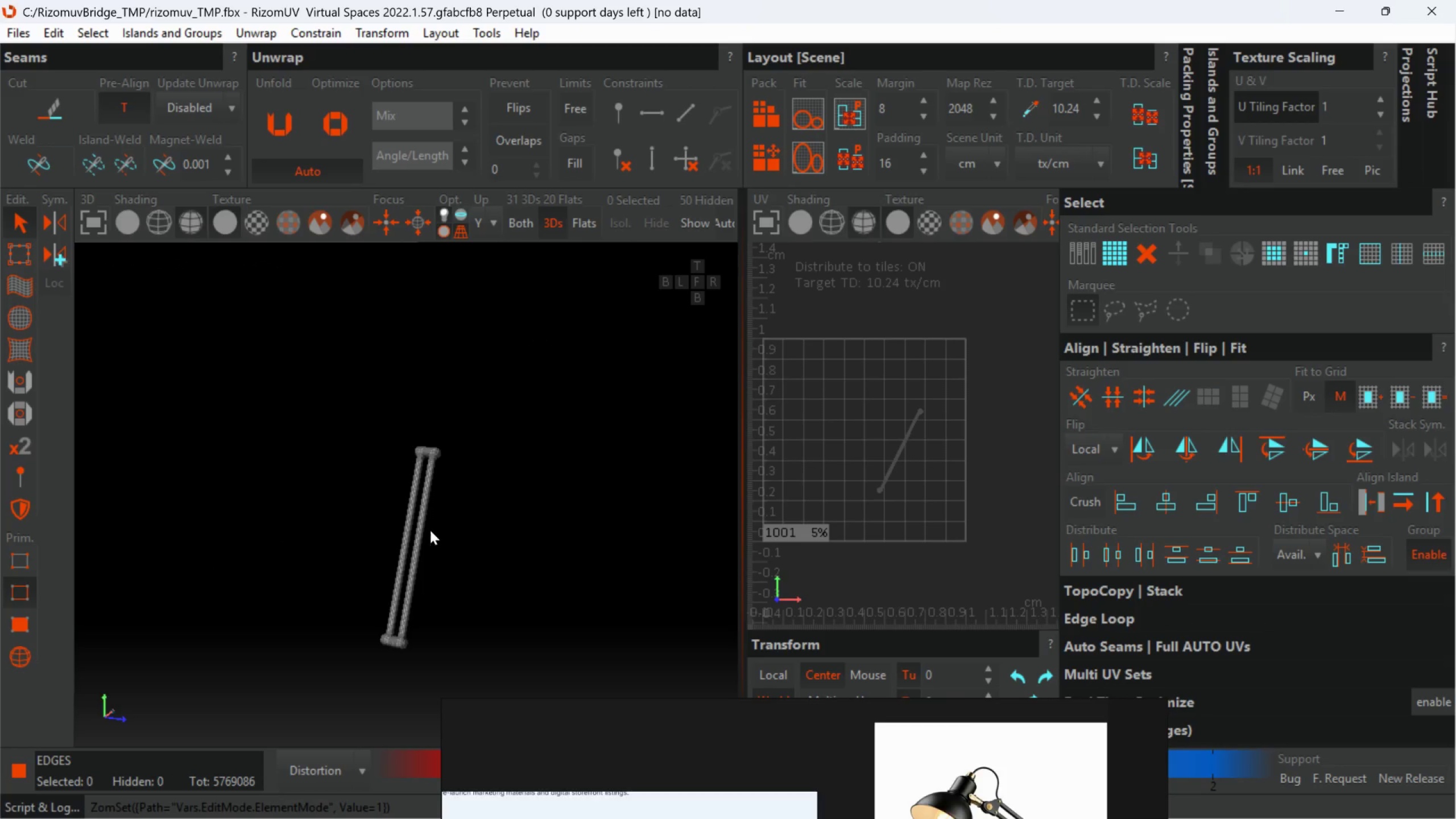 
hold_key(key=AltLeft, duration=0.55)
 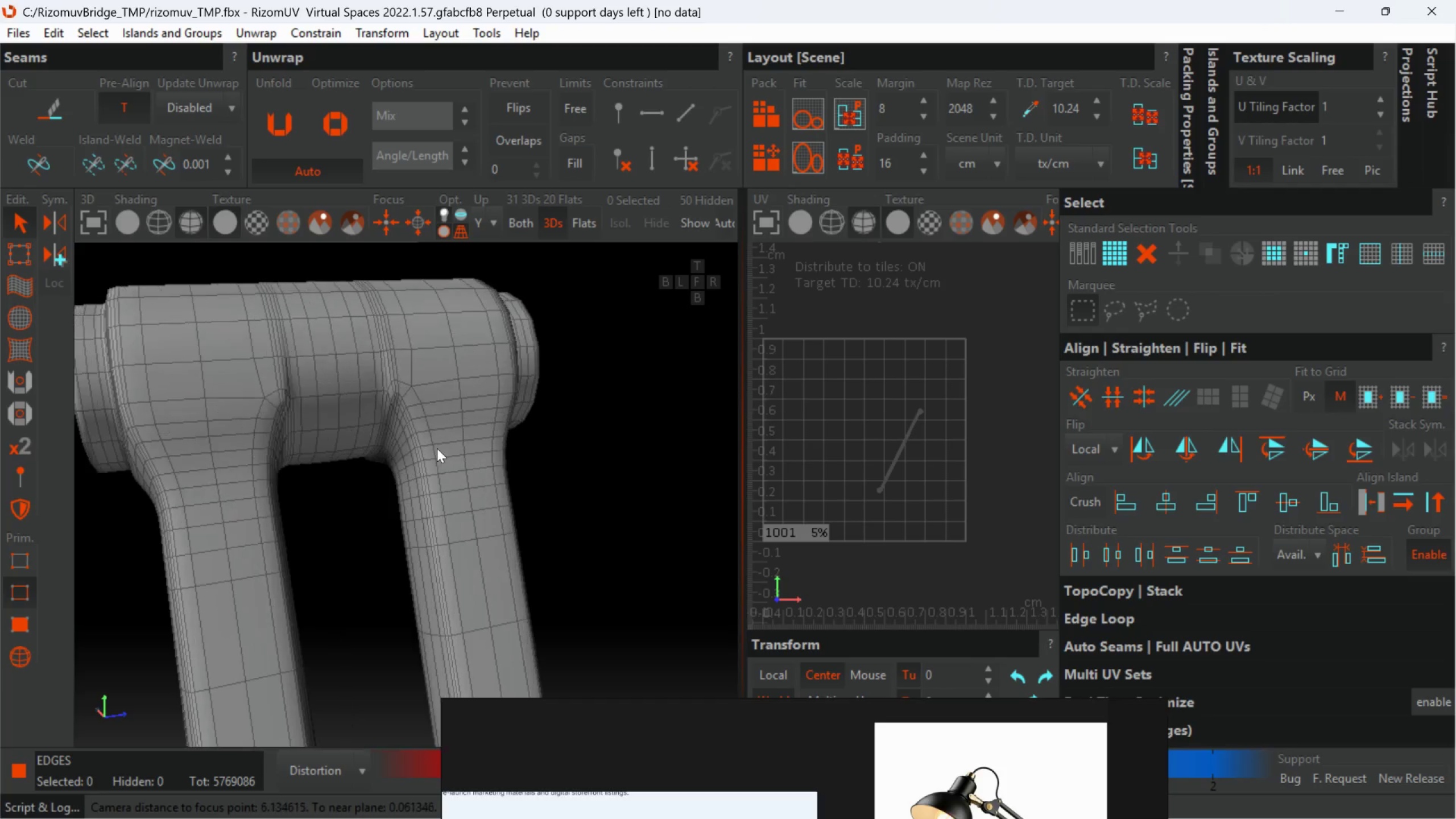 
scroll: coordinate [441, 421], scroll_direction: up, amount: 7.0
 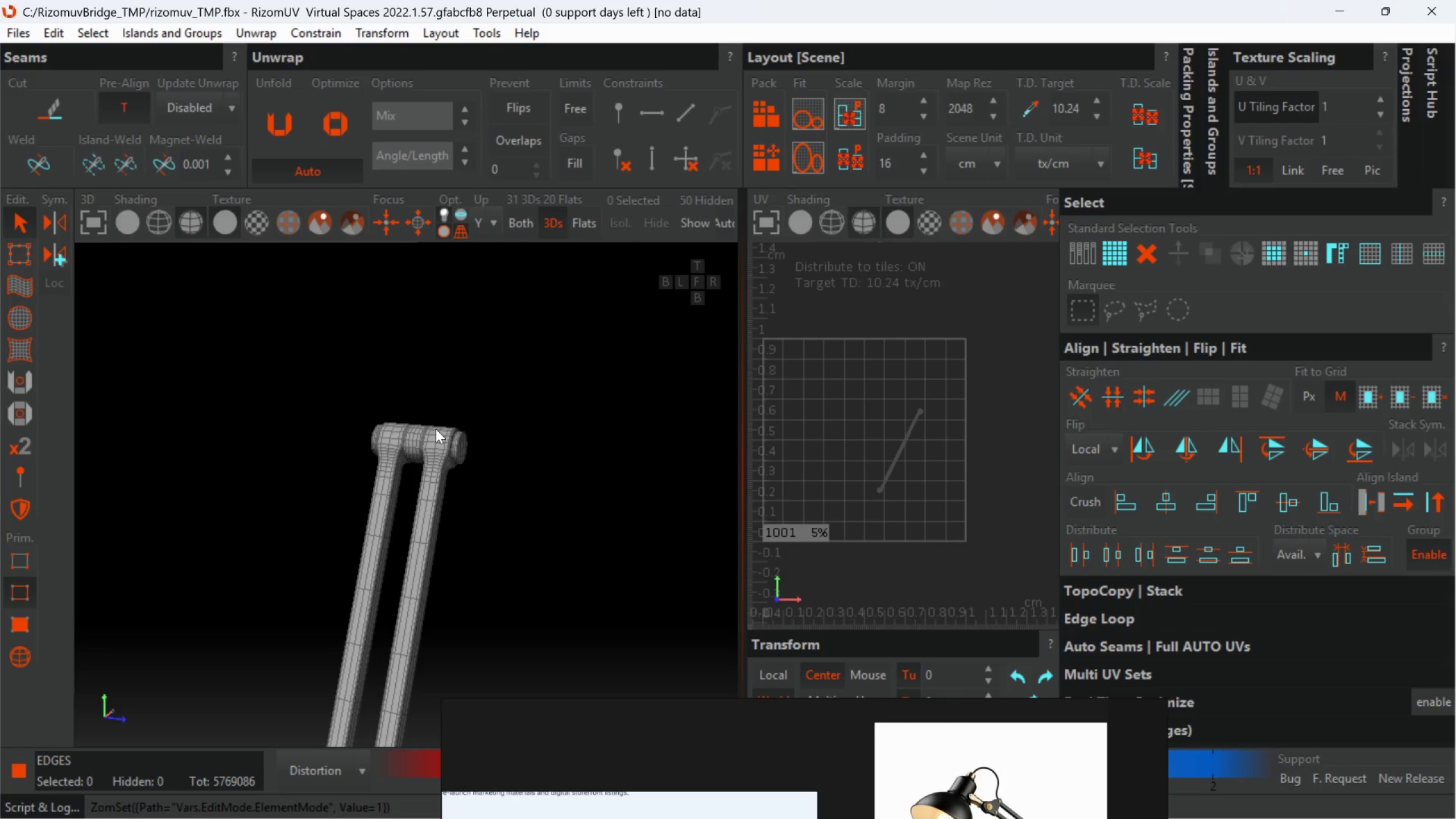 
hold_key(key=AltLeft, duration=8.89)
scroll: coordinate [436, 454], scroll_direction: up, amount: 4.0
 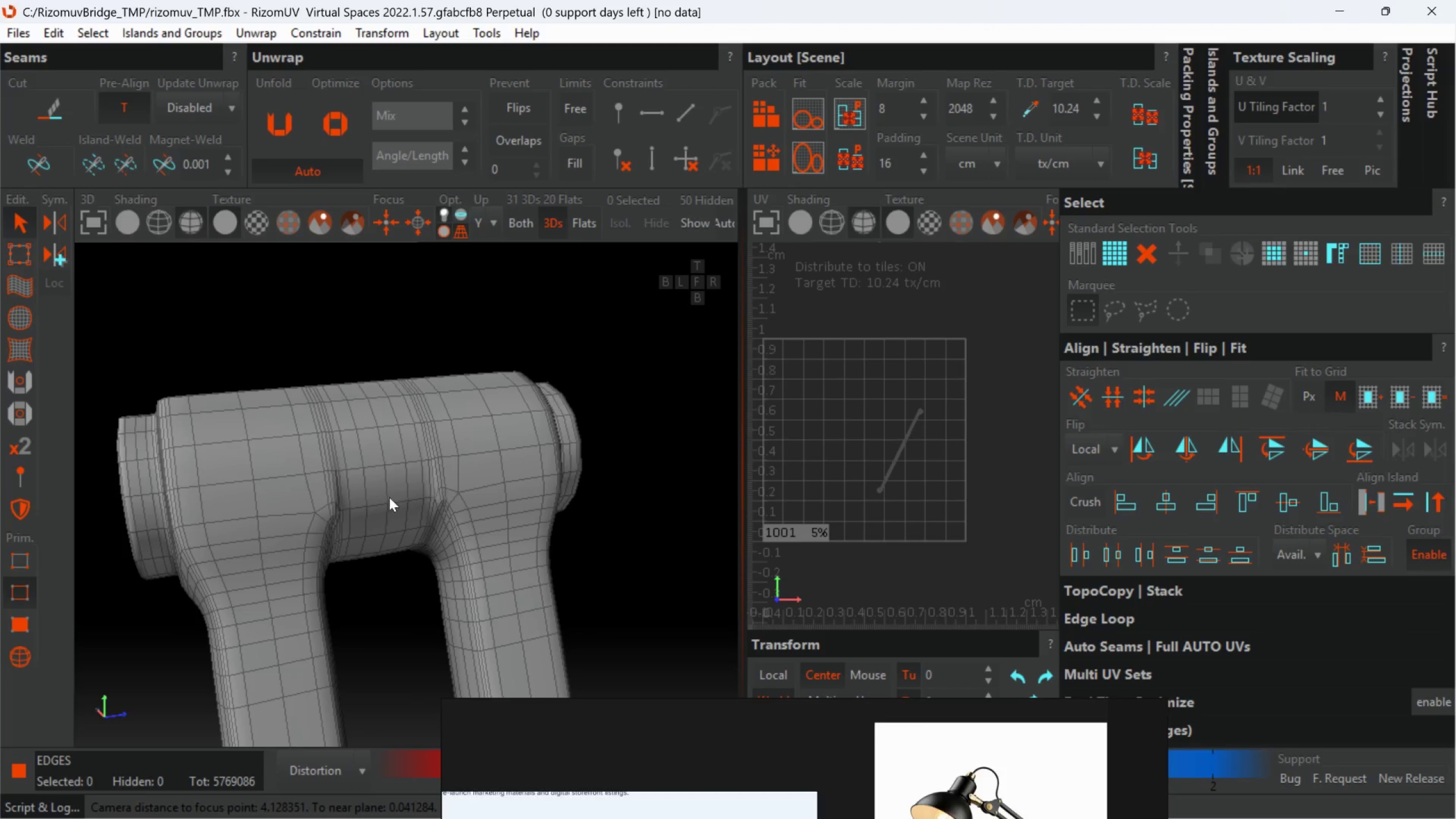 
scroll: coordinate [317, 508], scroll_direction: none, amount: 0.0
 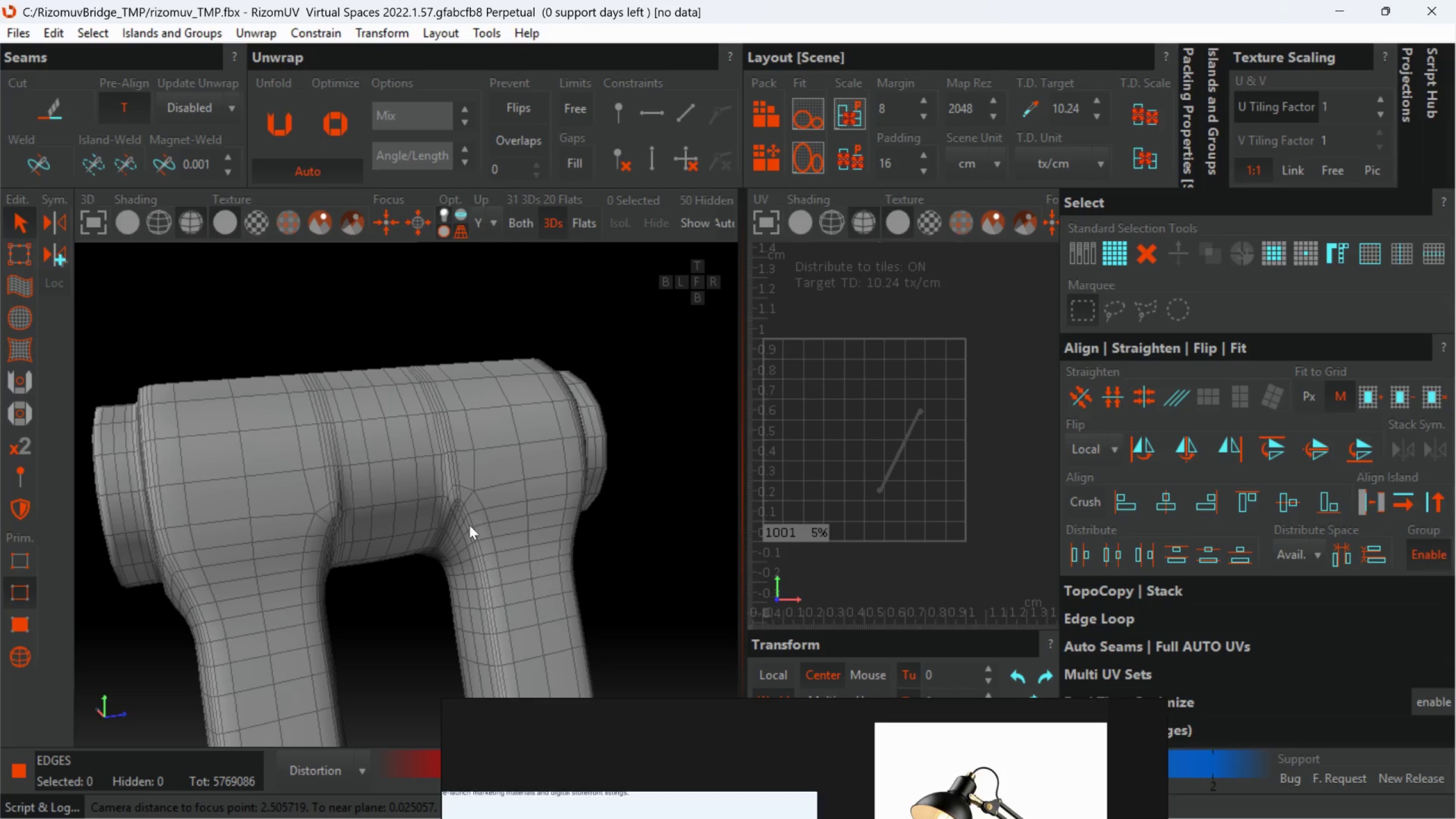 
scroll: coordinate [460, 515], scroll_direction: up, amount: 3.0
 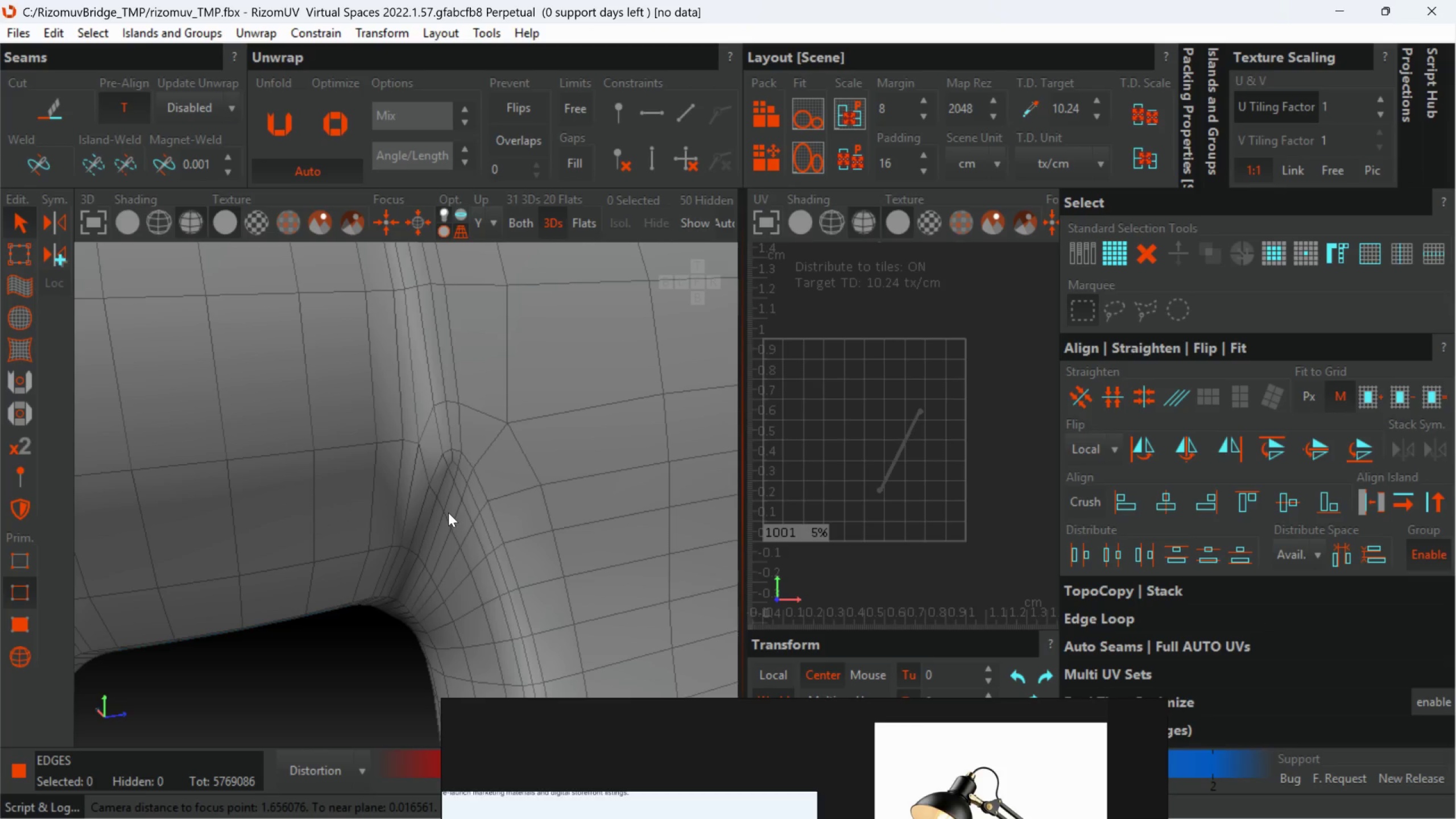 
double_click([448, 512])
 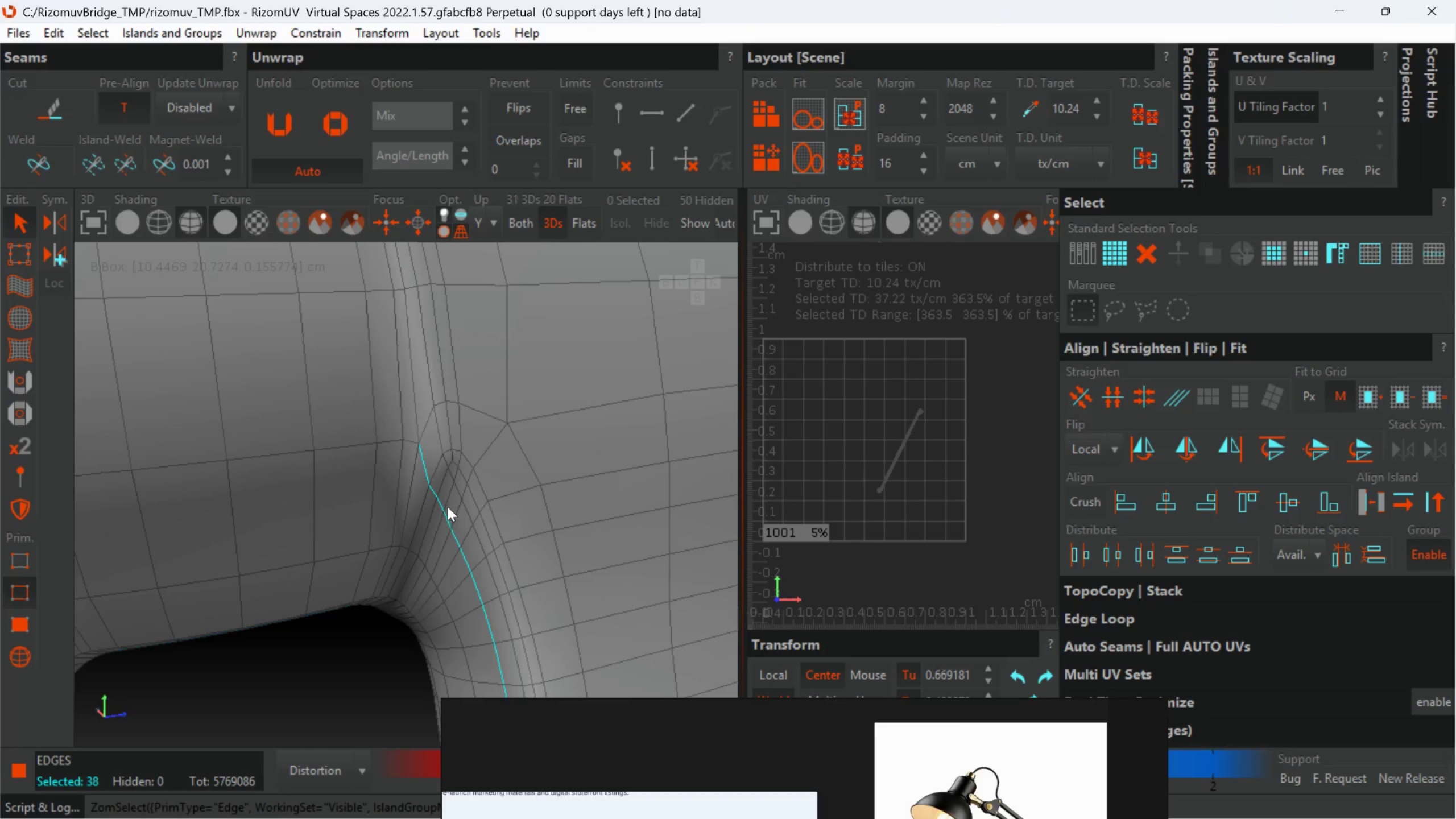 
double_click([448, 504])
 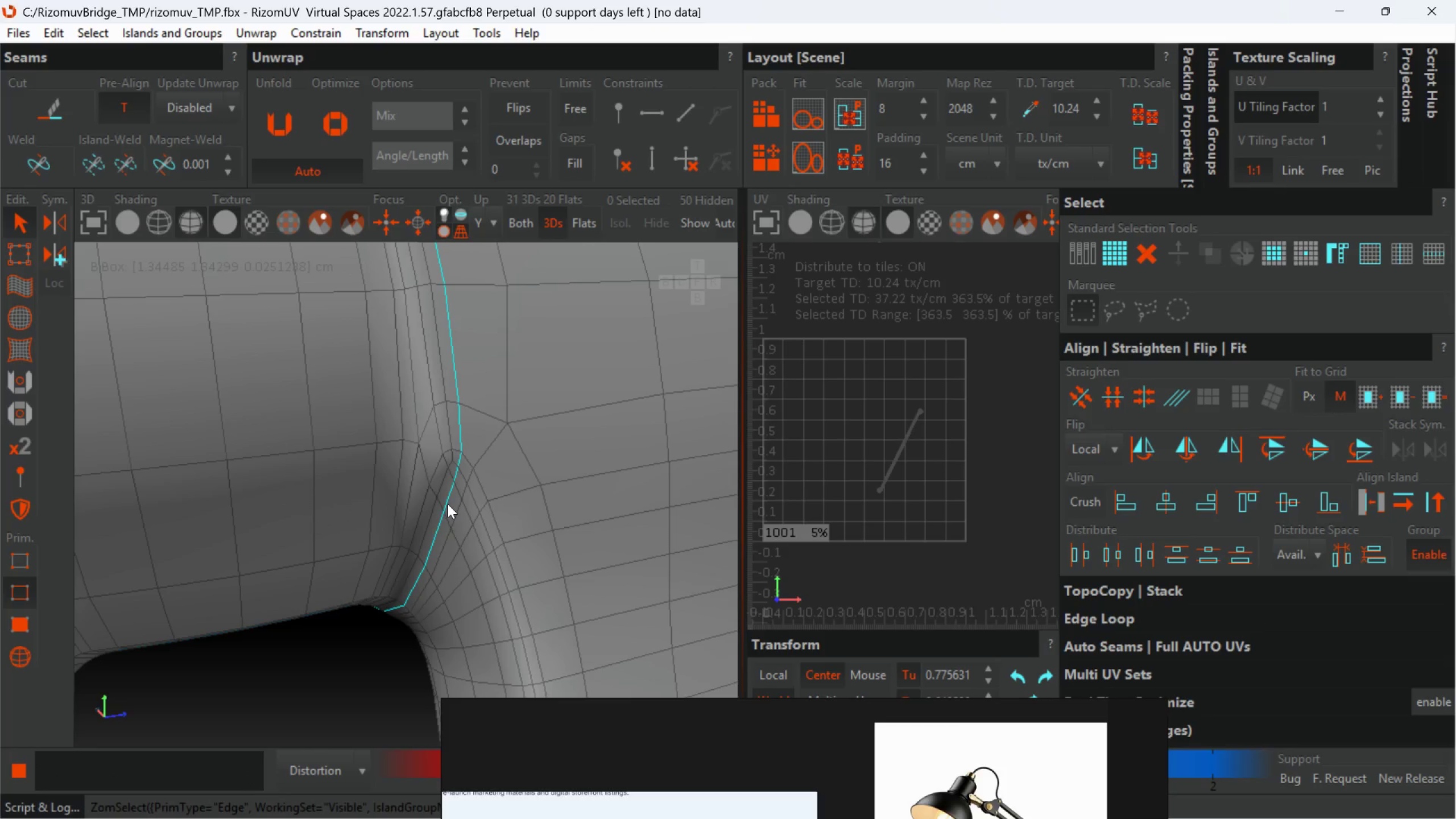 
scroll: coordinate [448, 504], scroll_direction: down, amount: 4.0
 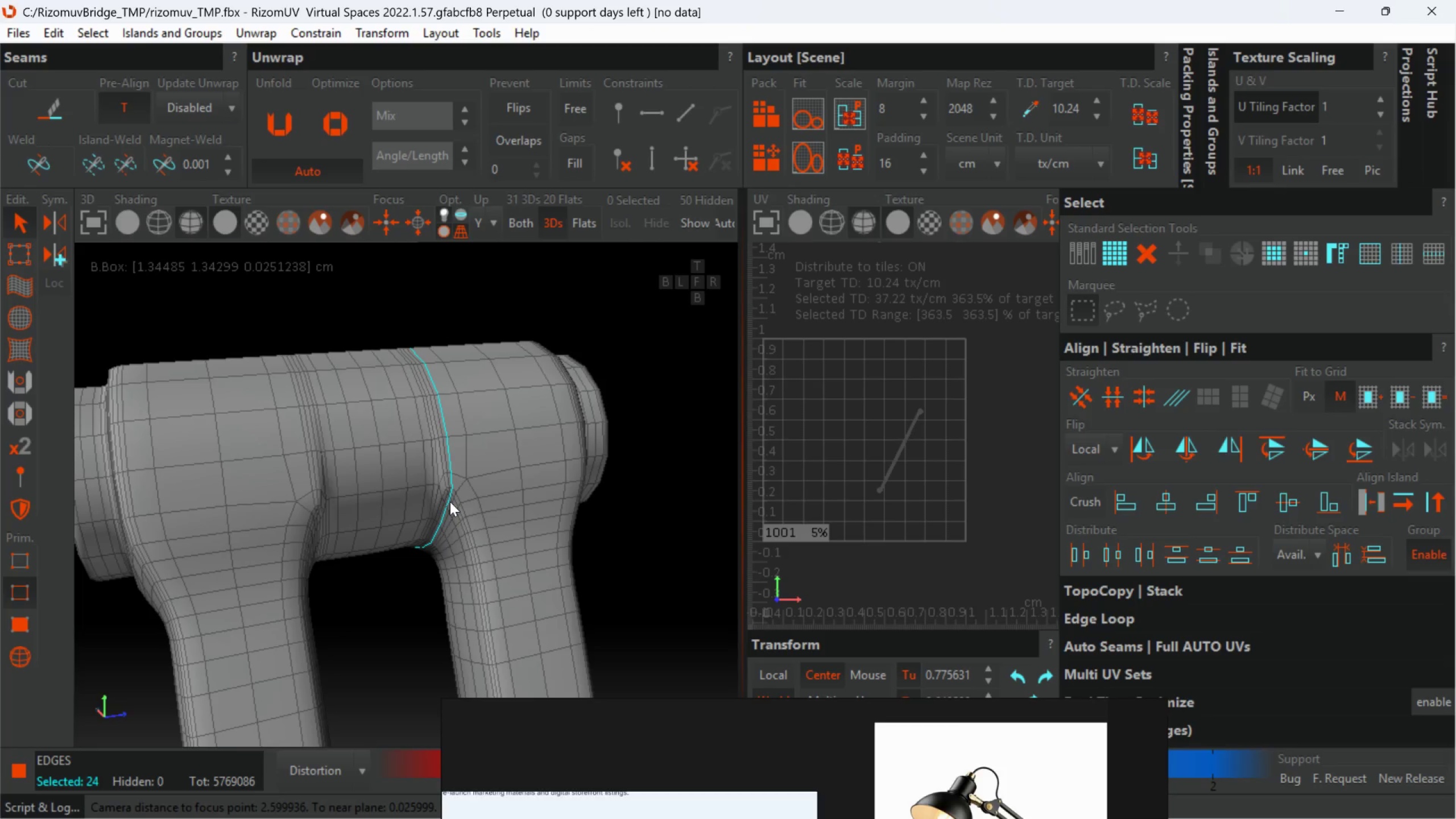 
hold_key(key=AltLeft, duration=0.7)
 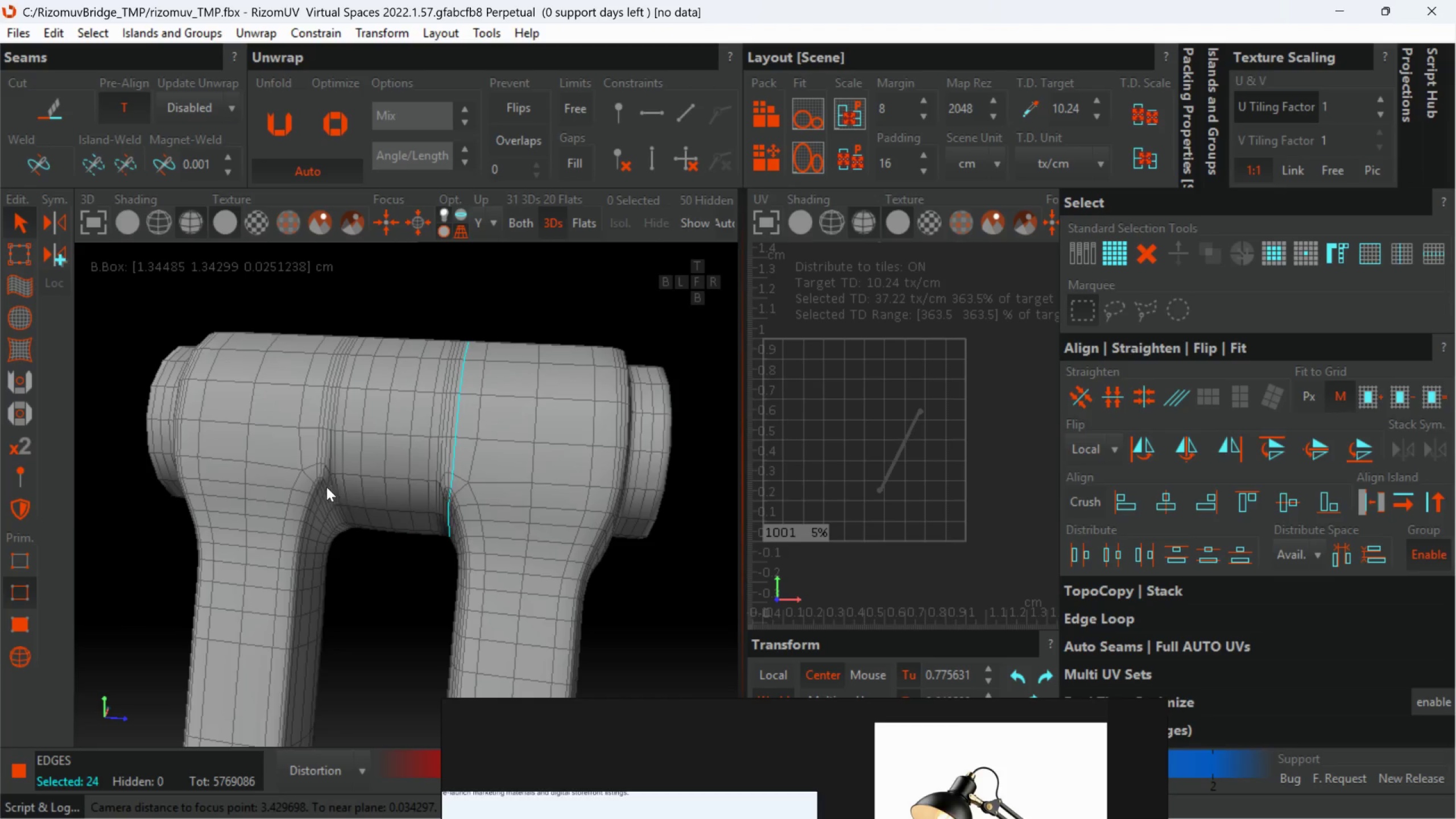 
scroll: coordinate [328, 482], scroll_direction: up, amount: 2.0
 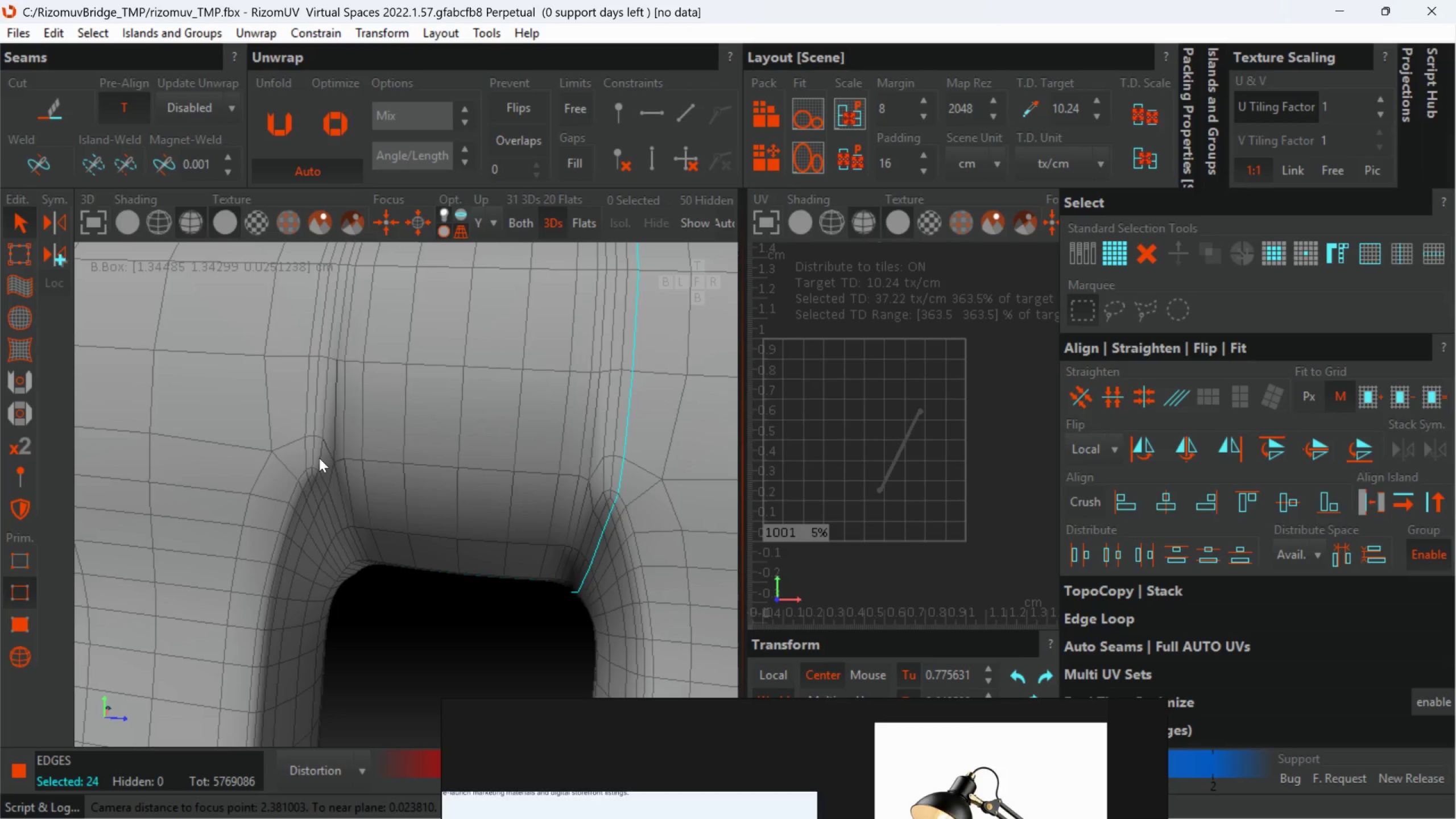 
double_click([306, 457])
 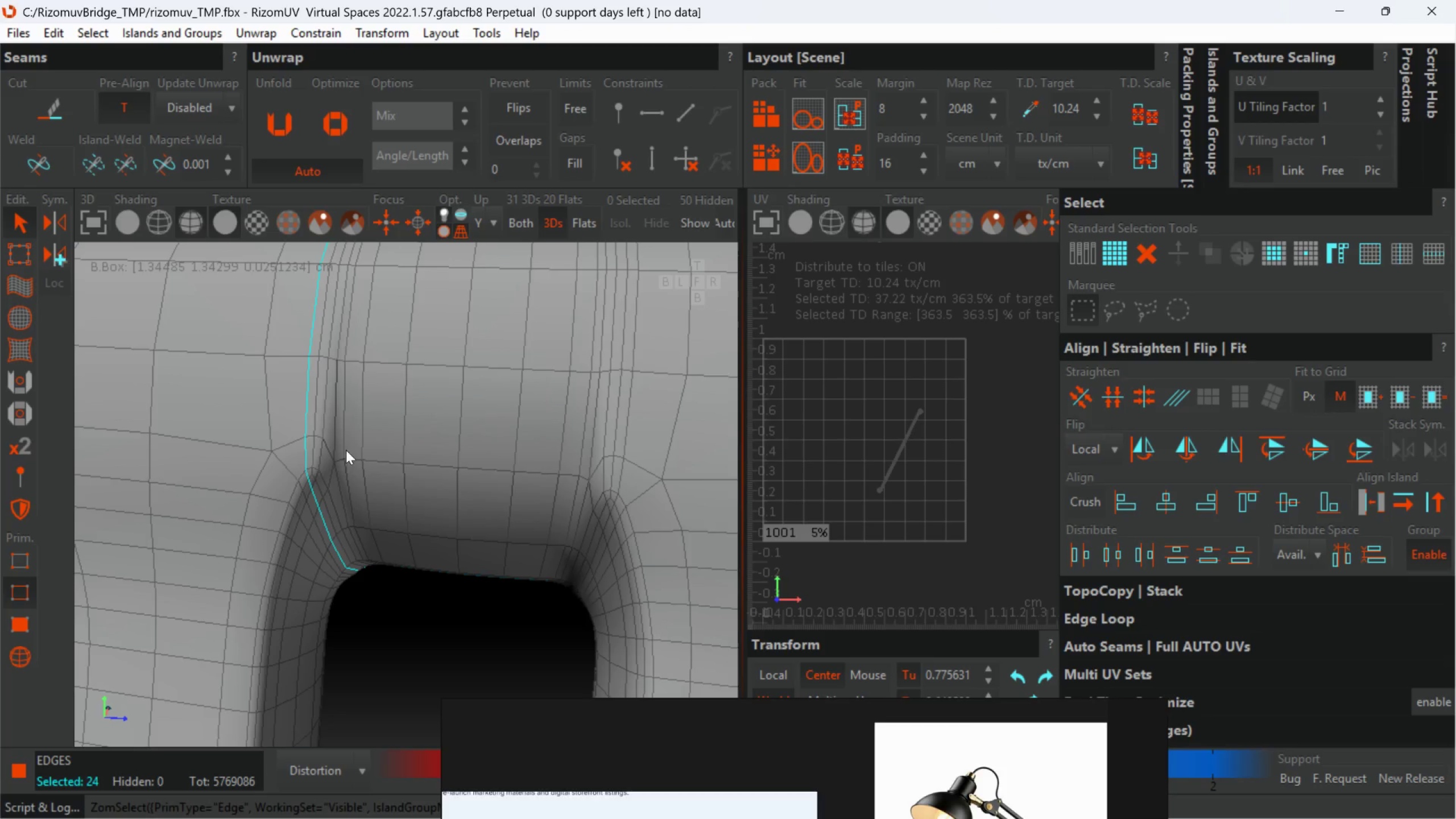 
hold_key(key=ControlLeft, duration=1.53)
left_click([622, 477])
 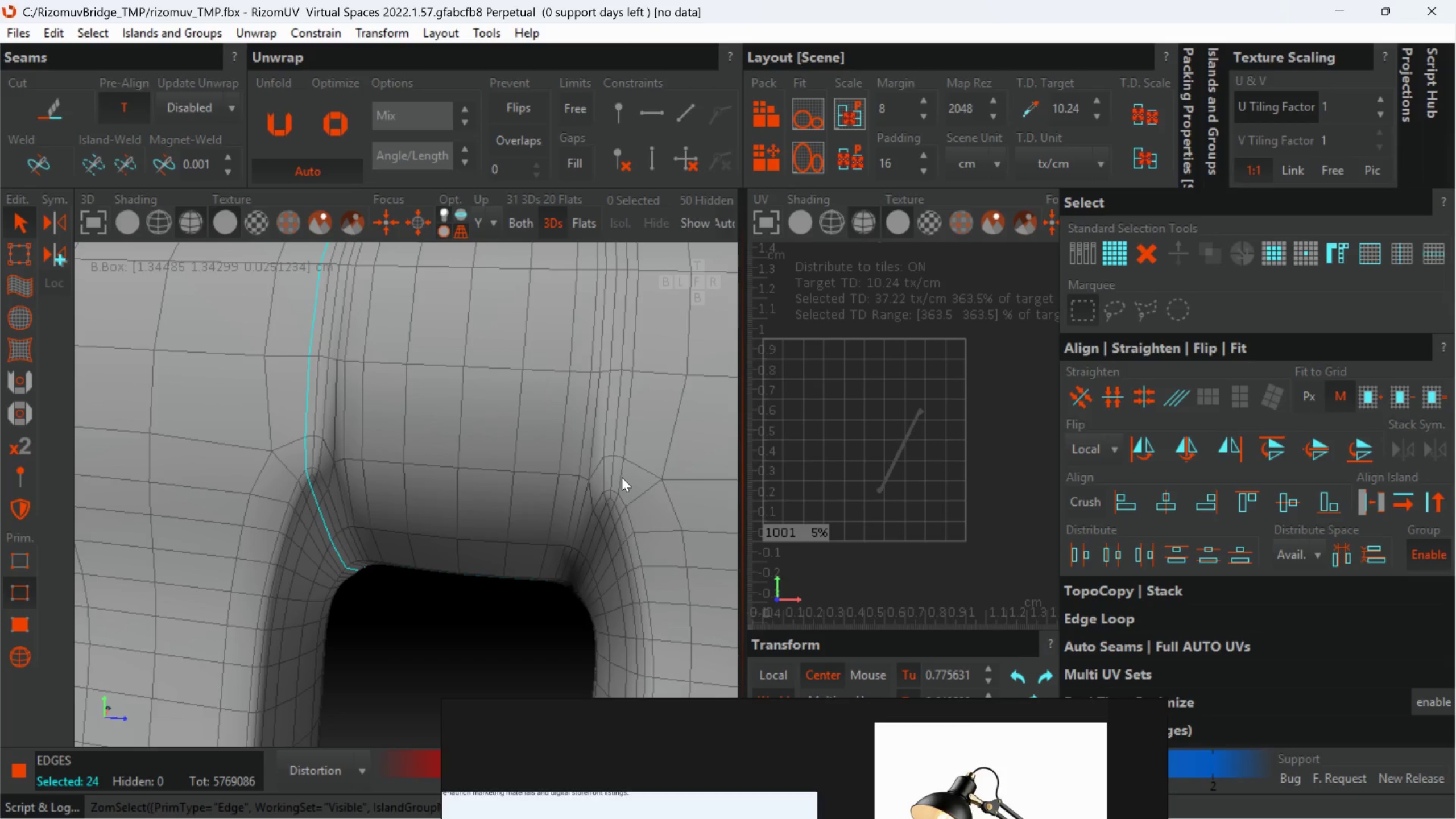 
double_click([622, 477])
 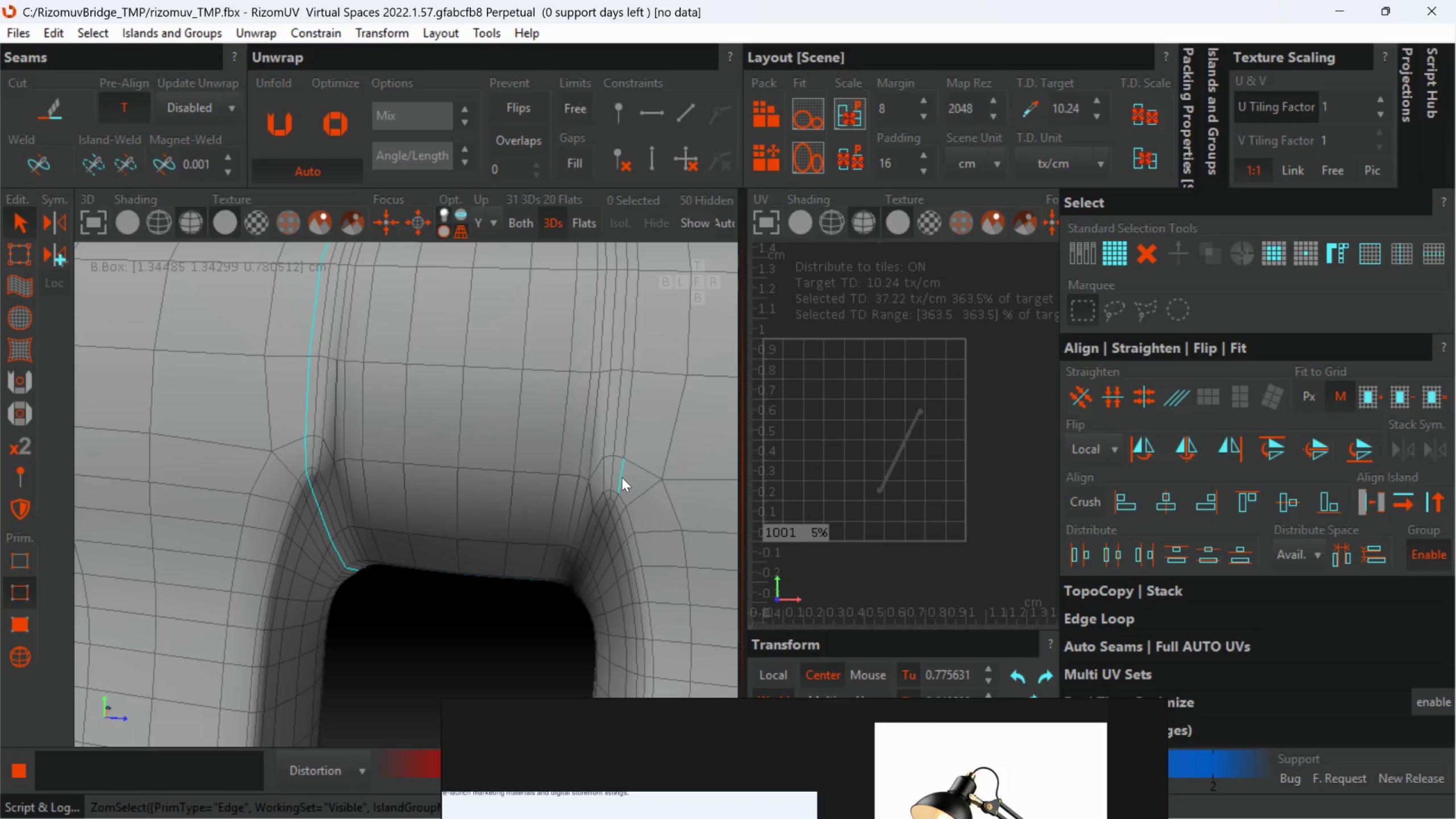 
hold_key(key=ControlLeft, duration=0.44)
 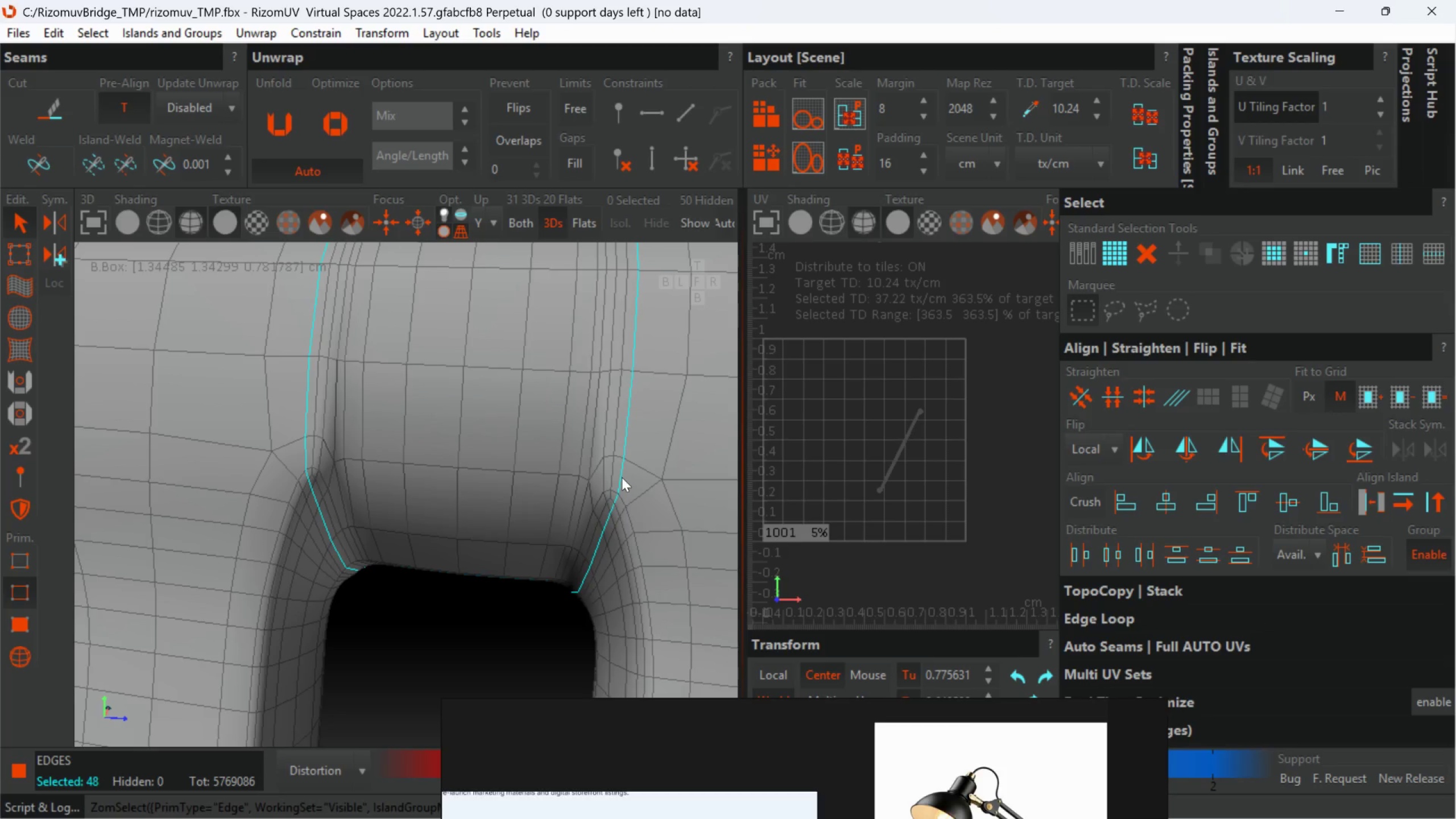 
key(C)
 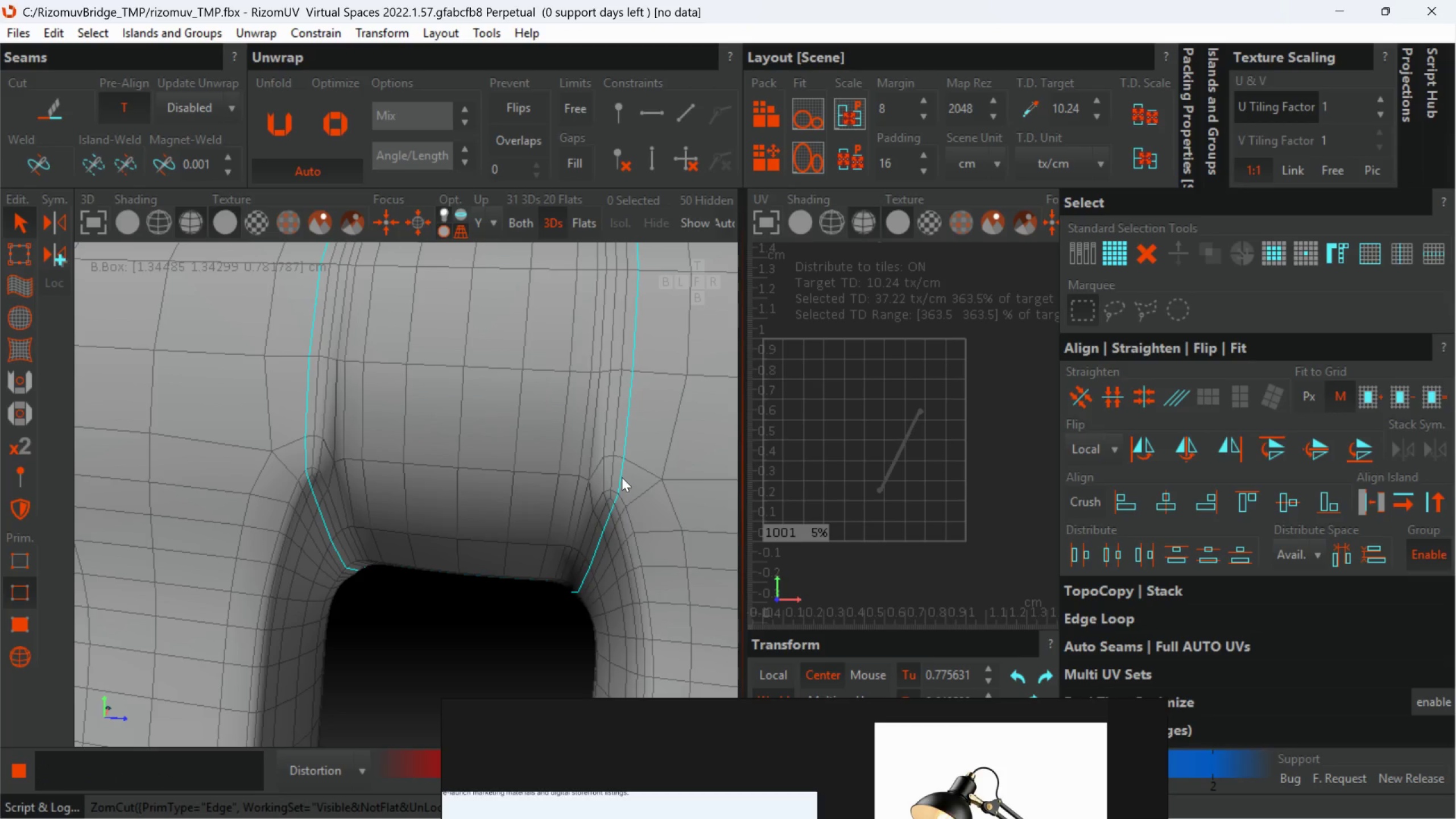 
scroll: coordinate [619, 477], scroll_direction: down, amount: 5.0
 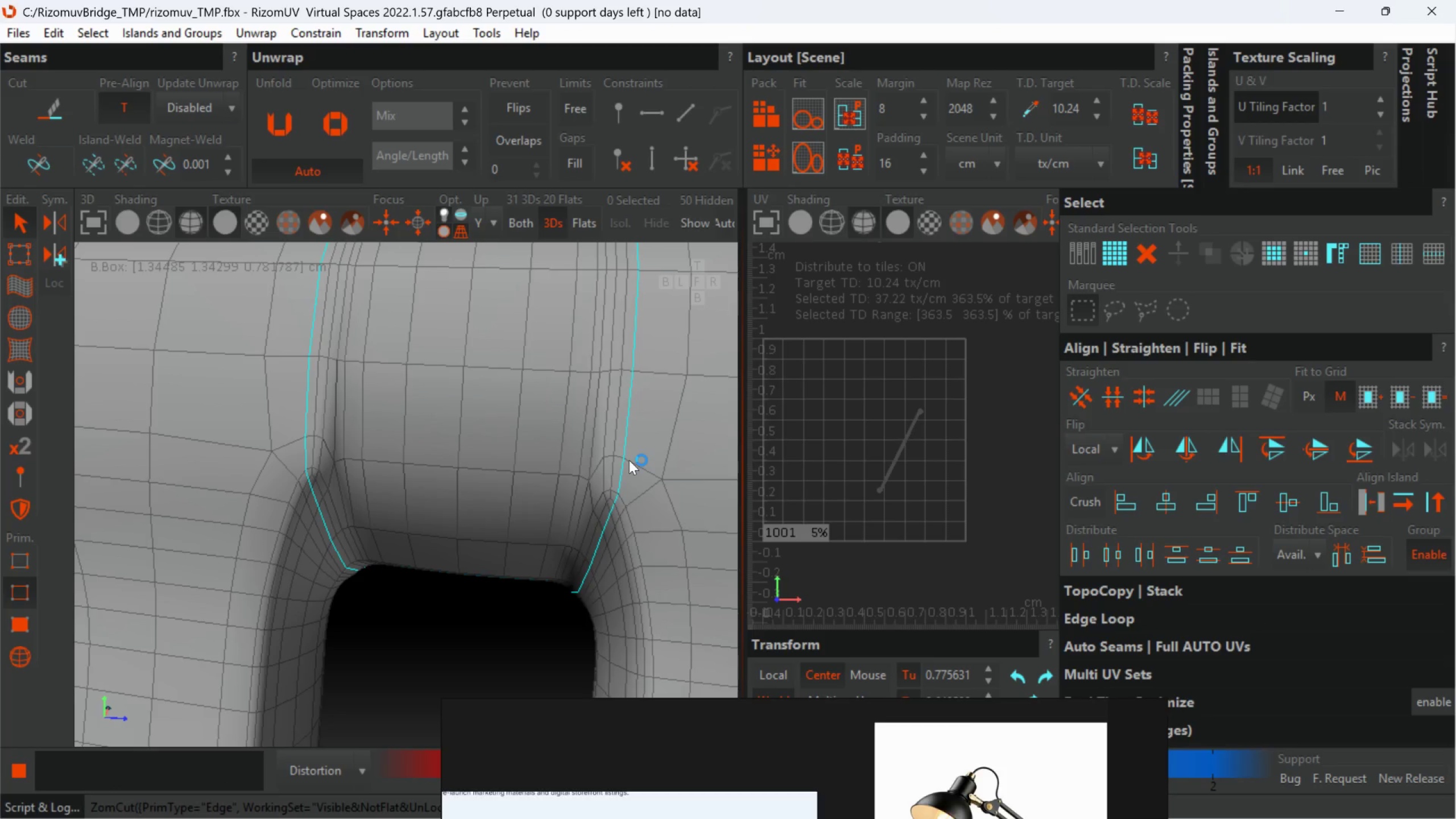 
wait(11.86)
 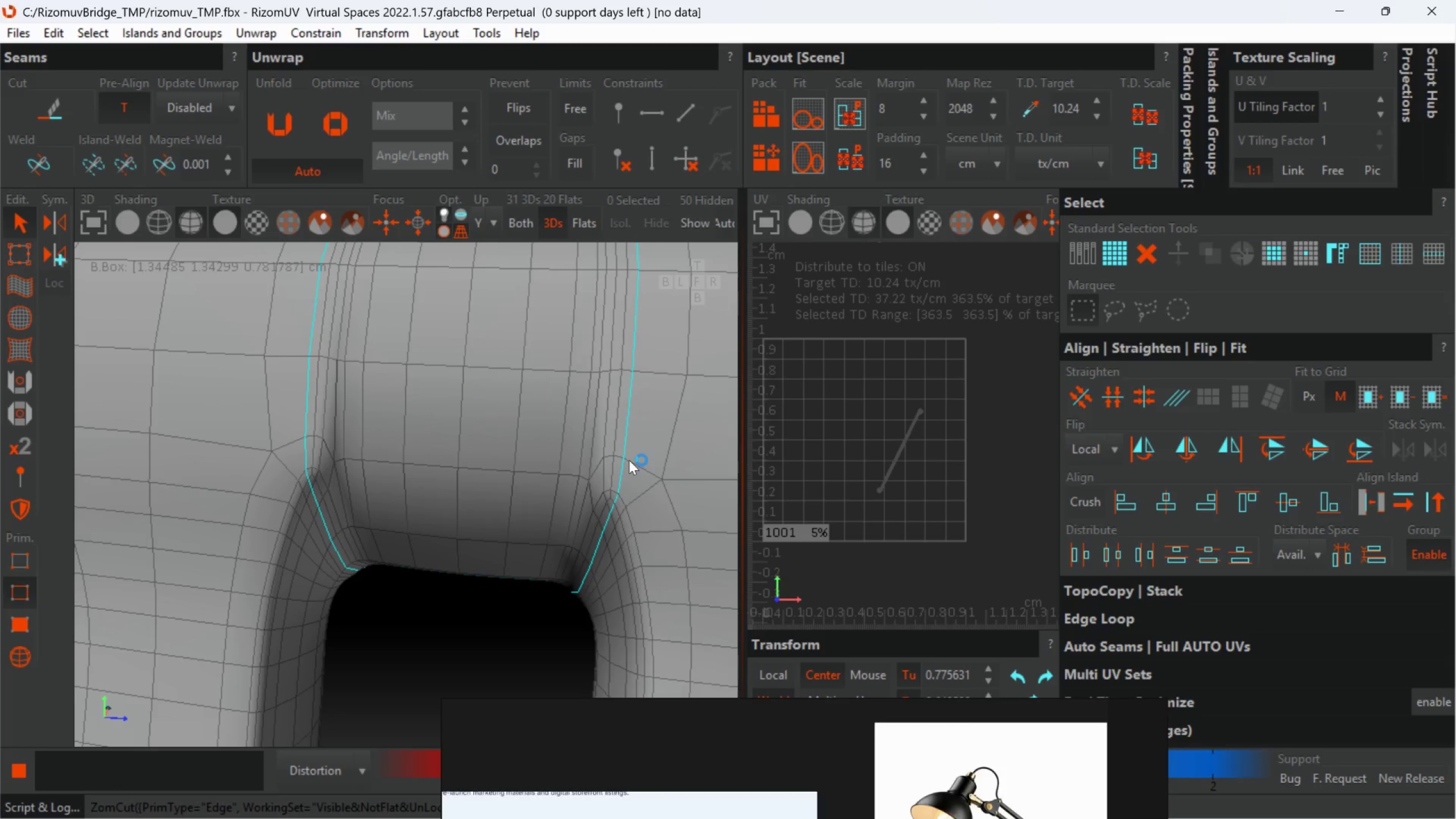 
scroll: coordinate [629, 460], scroll_direction: down, amount: 5.0
 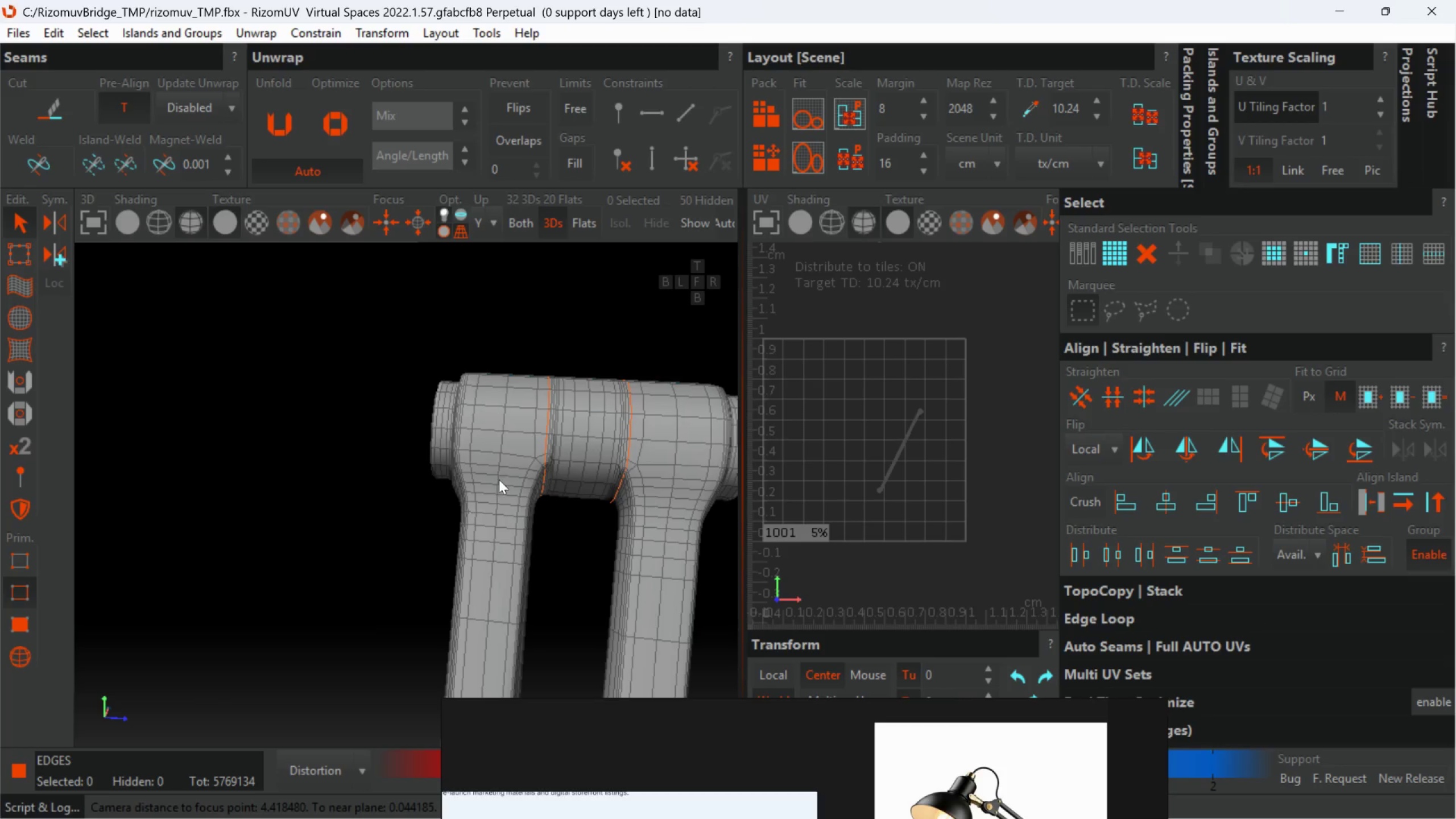 
scroll: coordinate [424, 436], scroll_direction: up, amount: 1.0
 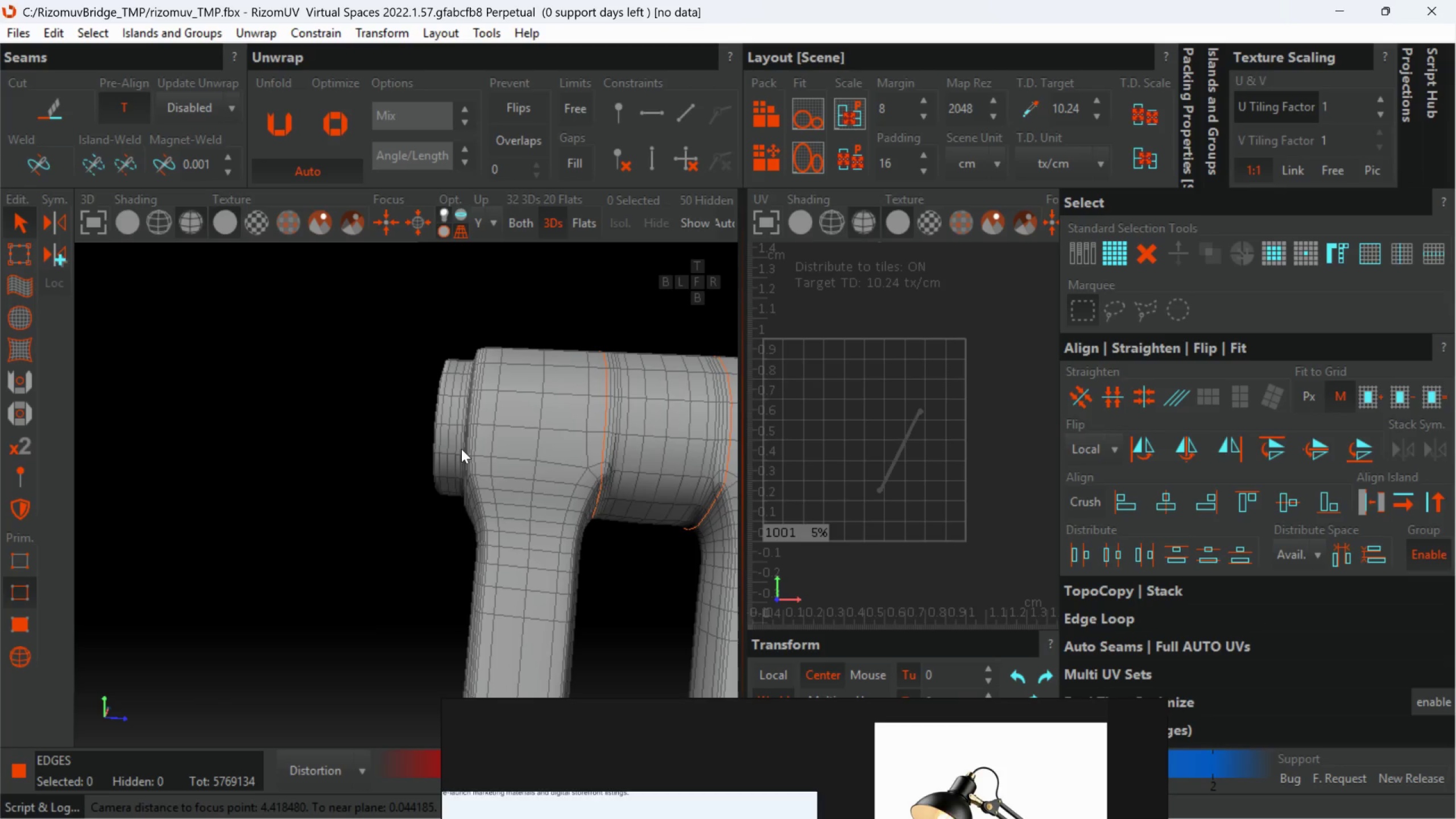 
hold_key(key=AltLeft, duration=0.59)
 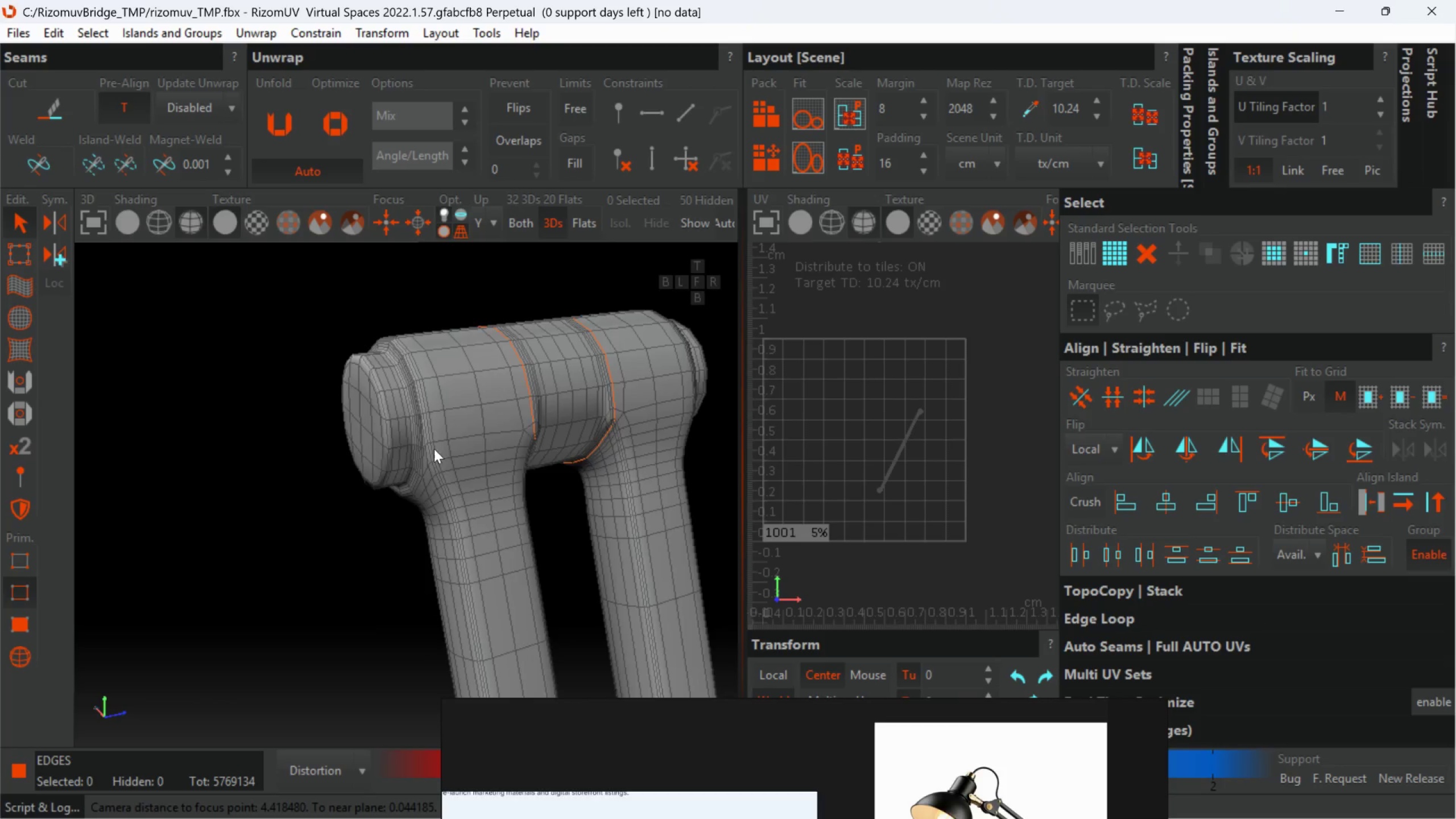 
scroll: coordinate [385, 426], scroll_direction: up, amount: 5.0
 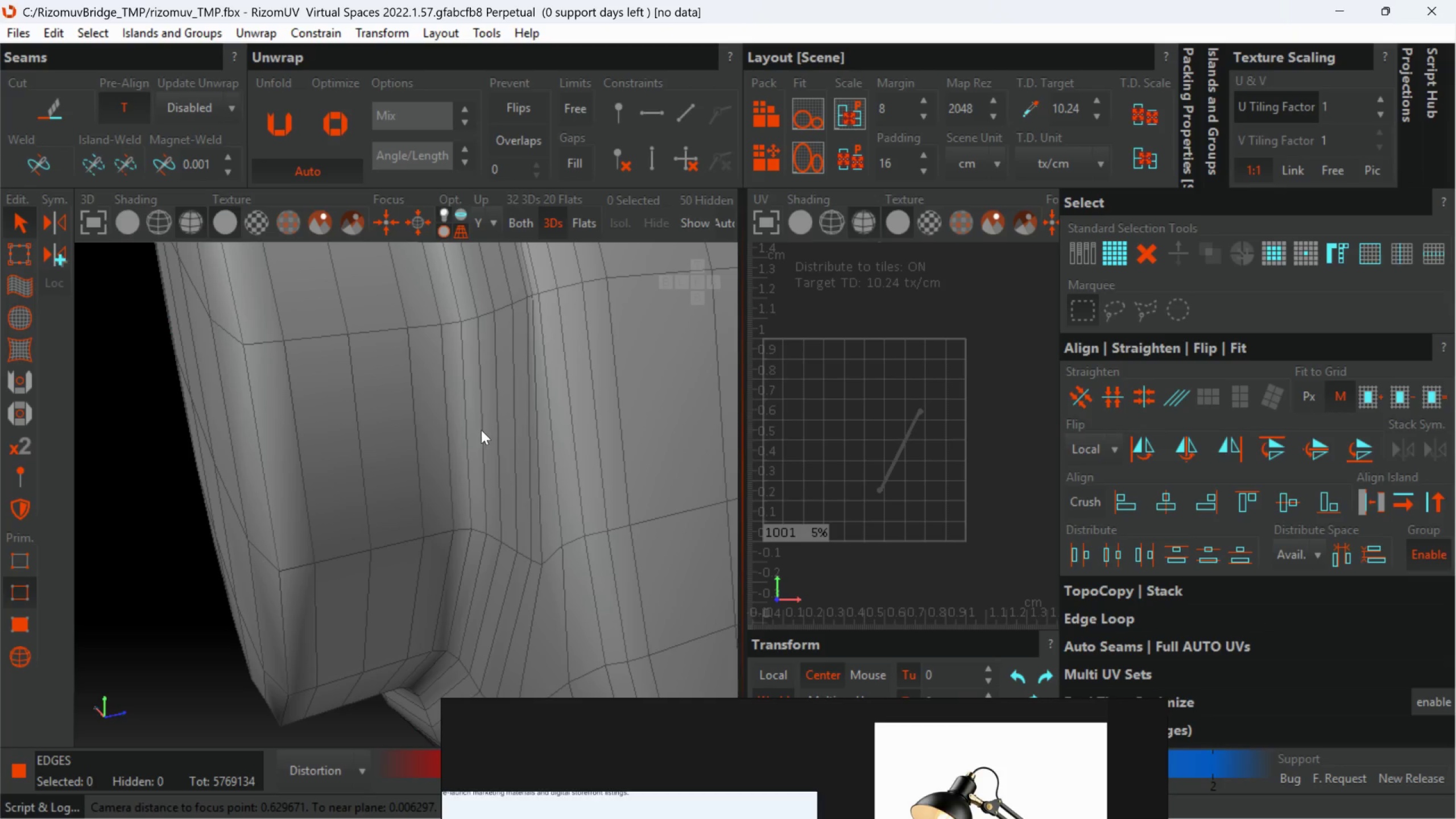 
double_click([482, 429])
 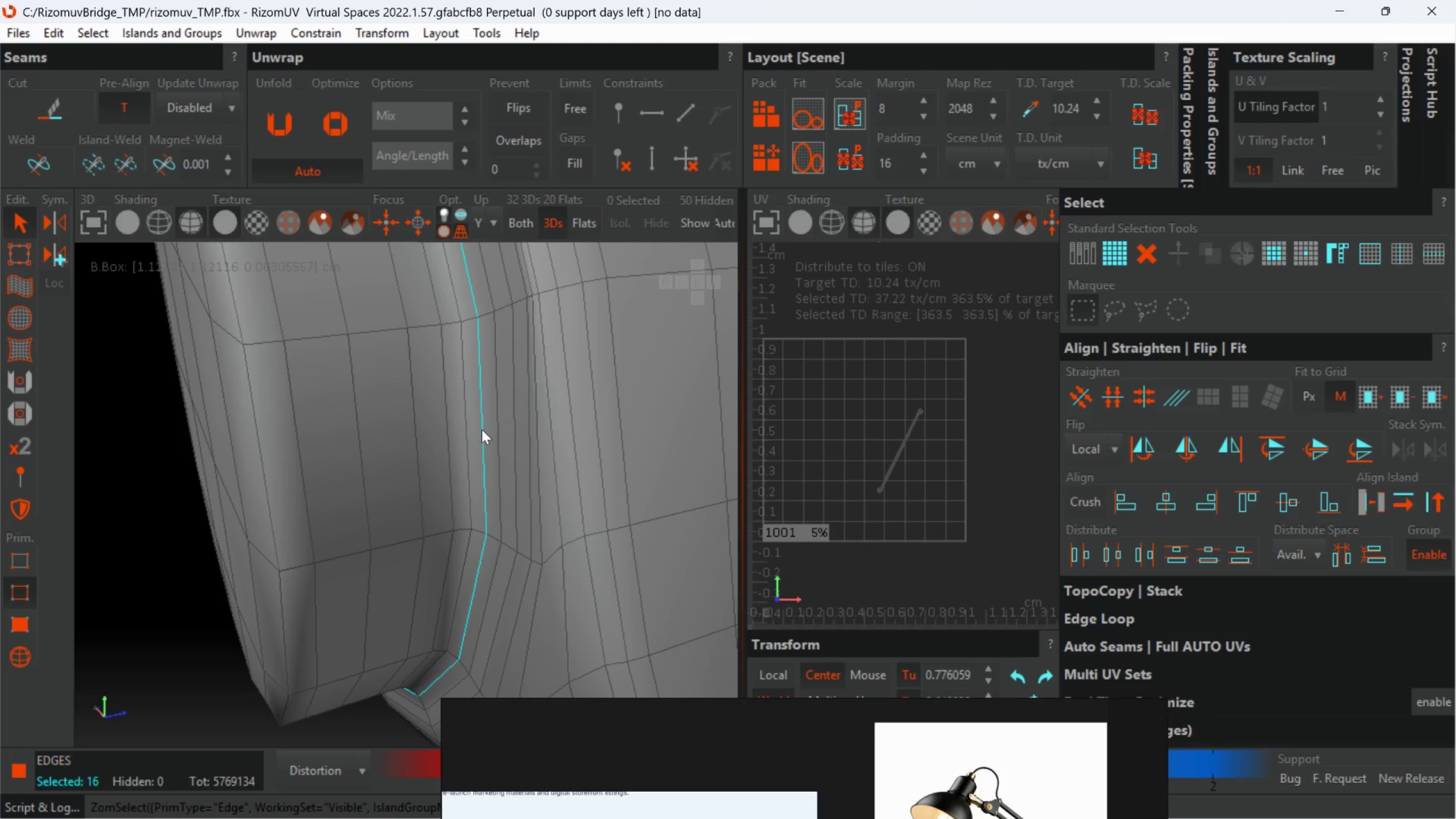 
scroll: coordinate [482, 429], scroll_direction: down, amount: 4.0
 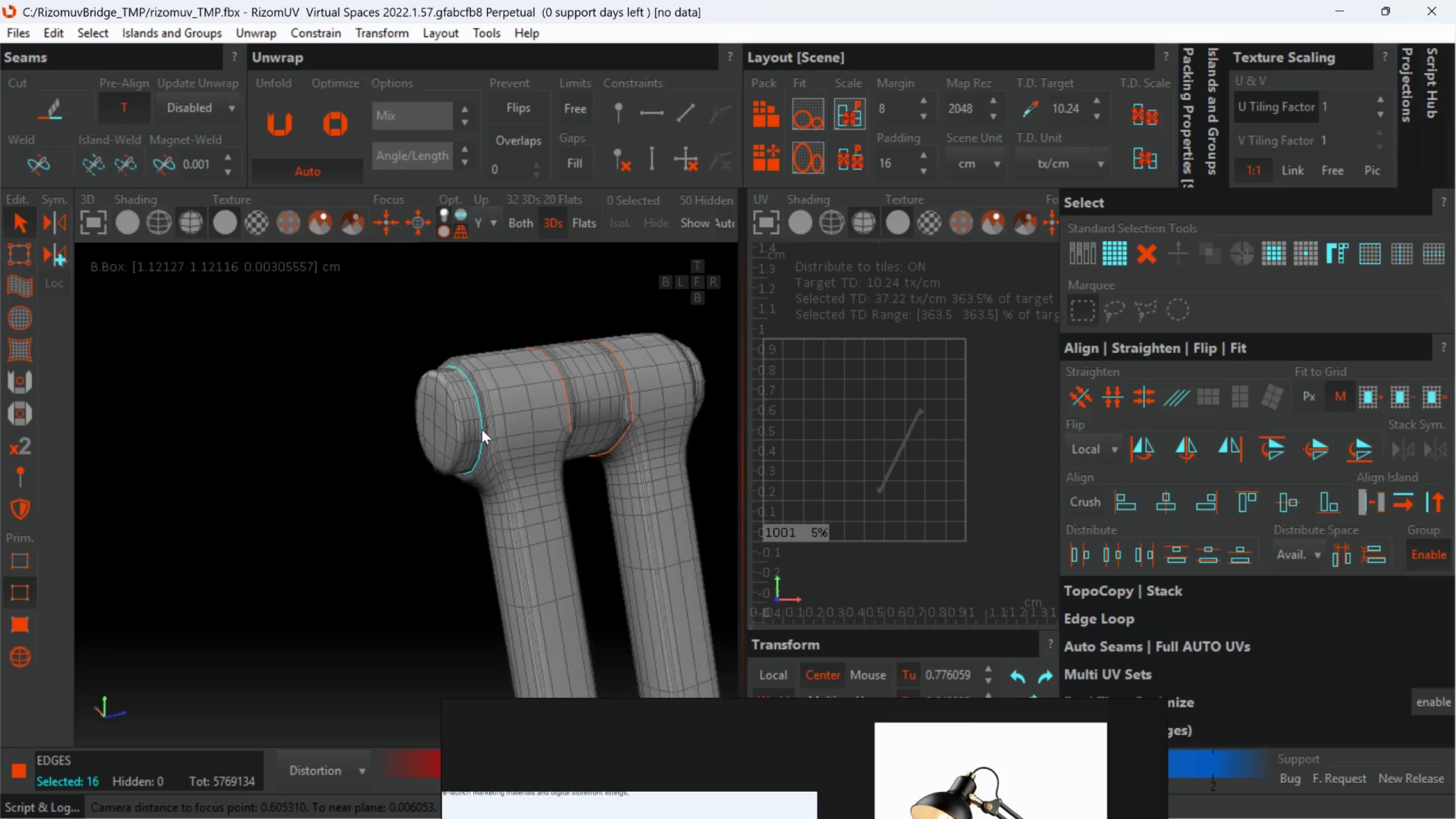 
hold_key(key=AltLeft, duration=0.89)
 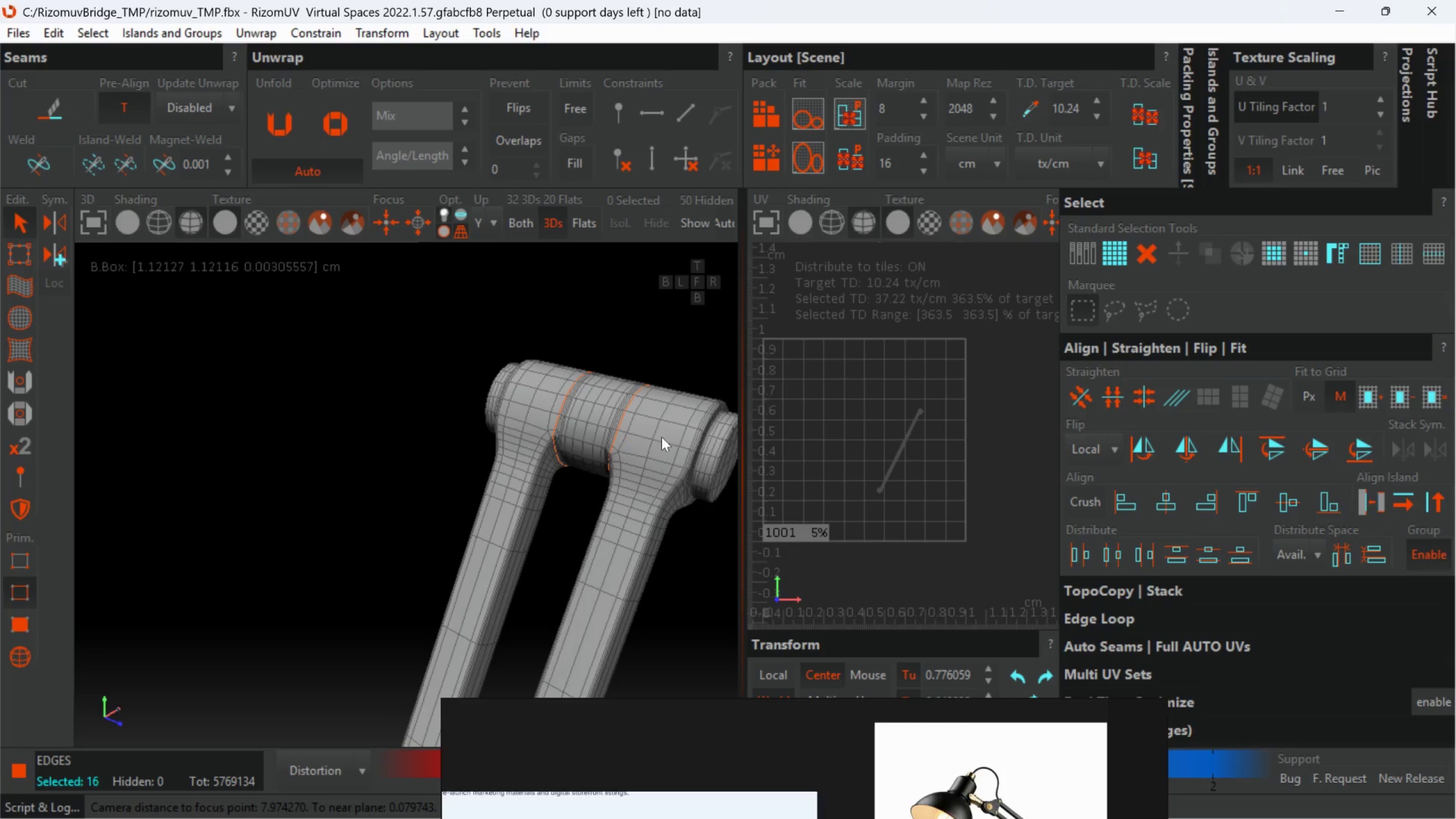 
scroll: coordinate [506, 449], scroll_direction: up, amount: 7.0
 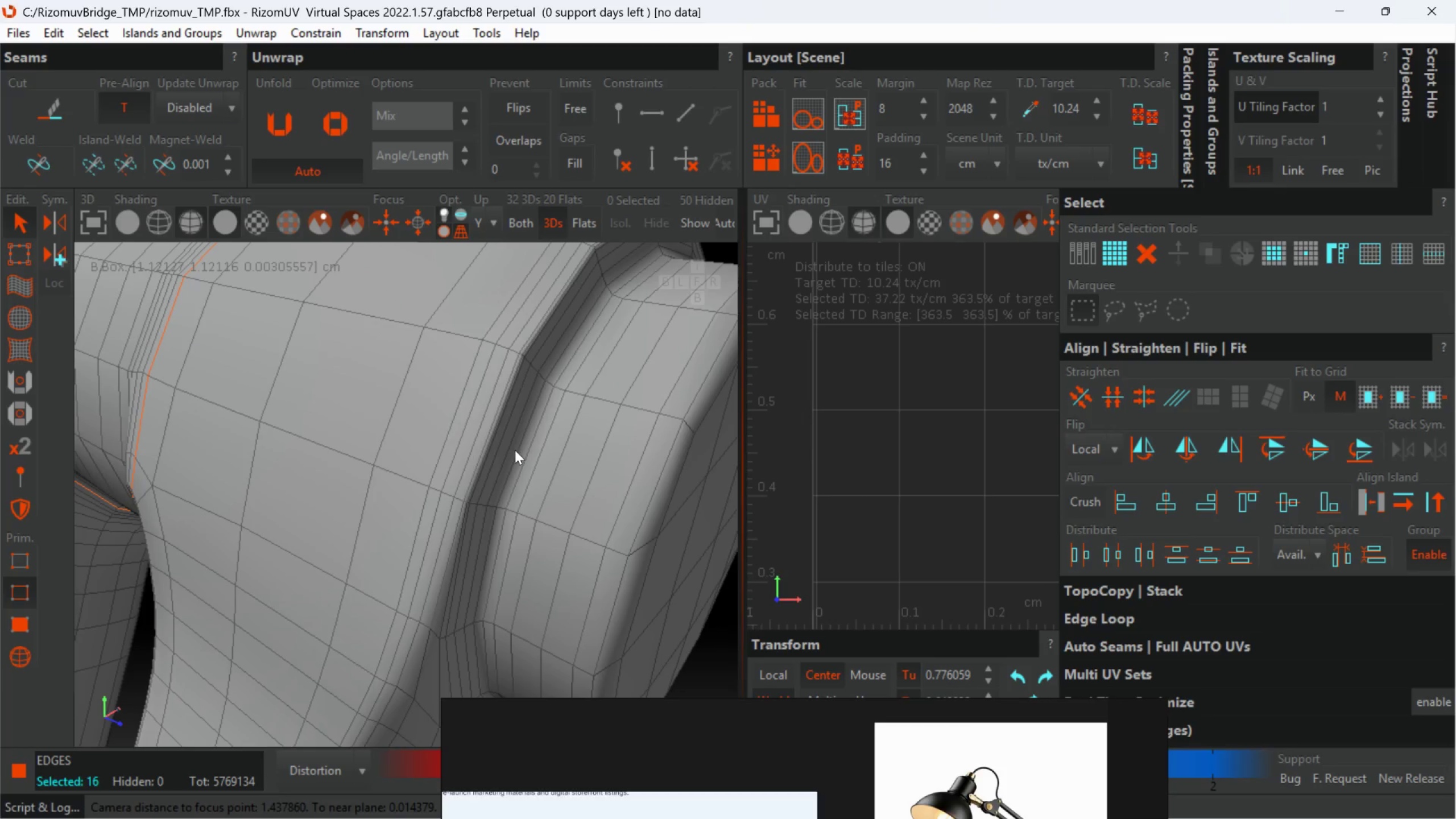 
left_click([515, 450])
 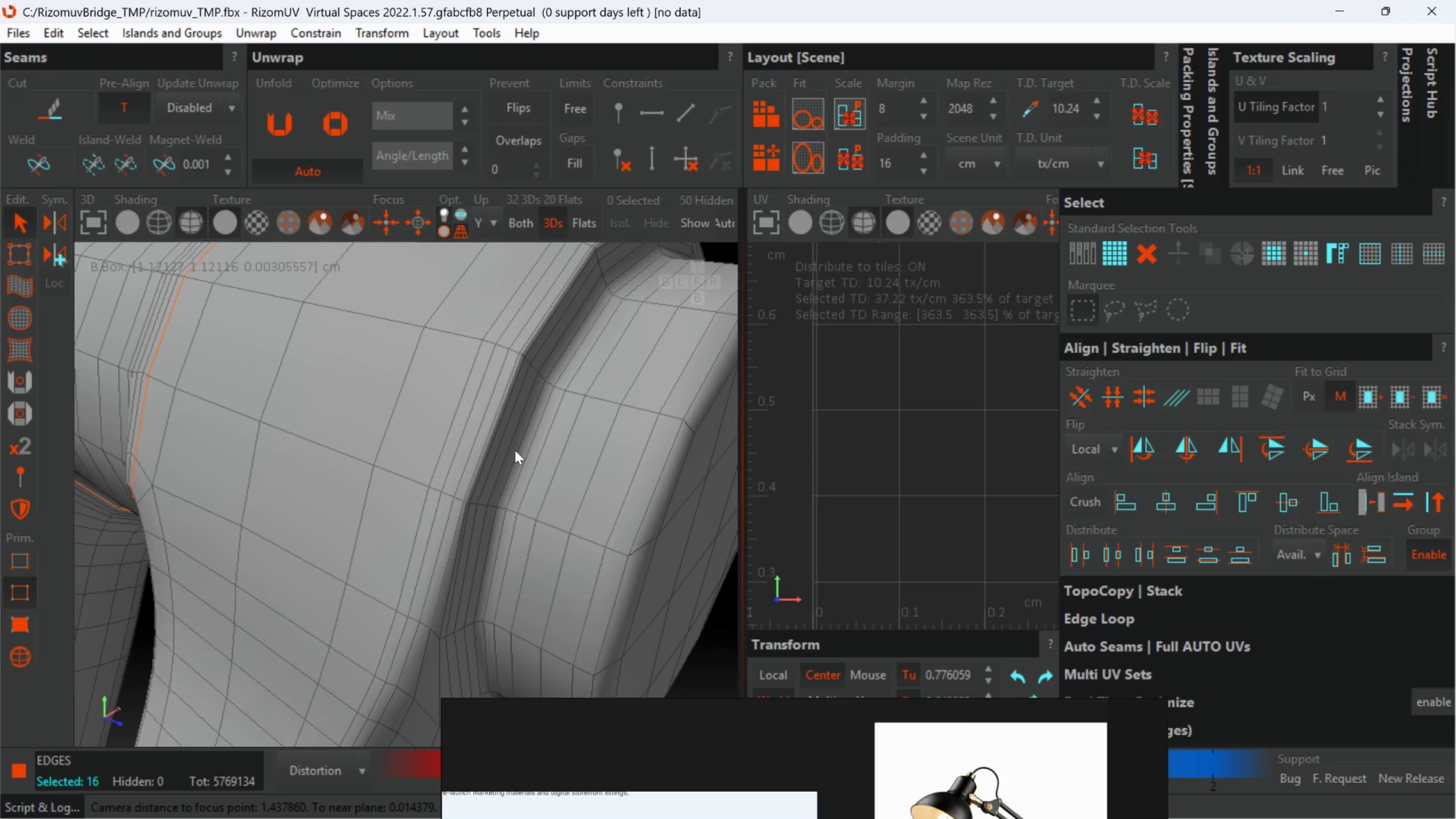 
hold_key(key=ControlLeft, duration=0.84)
double_click([515, 450])
 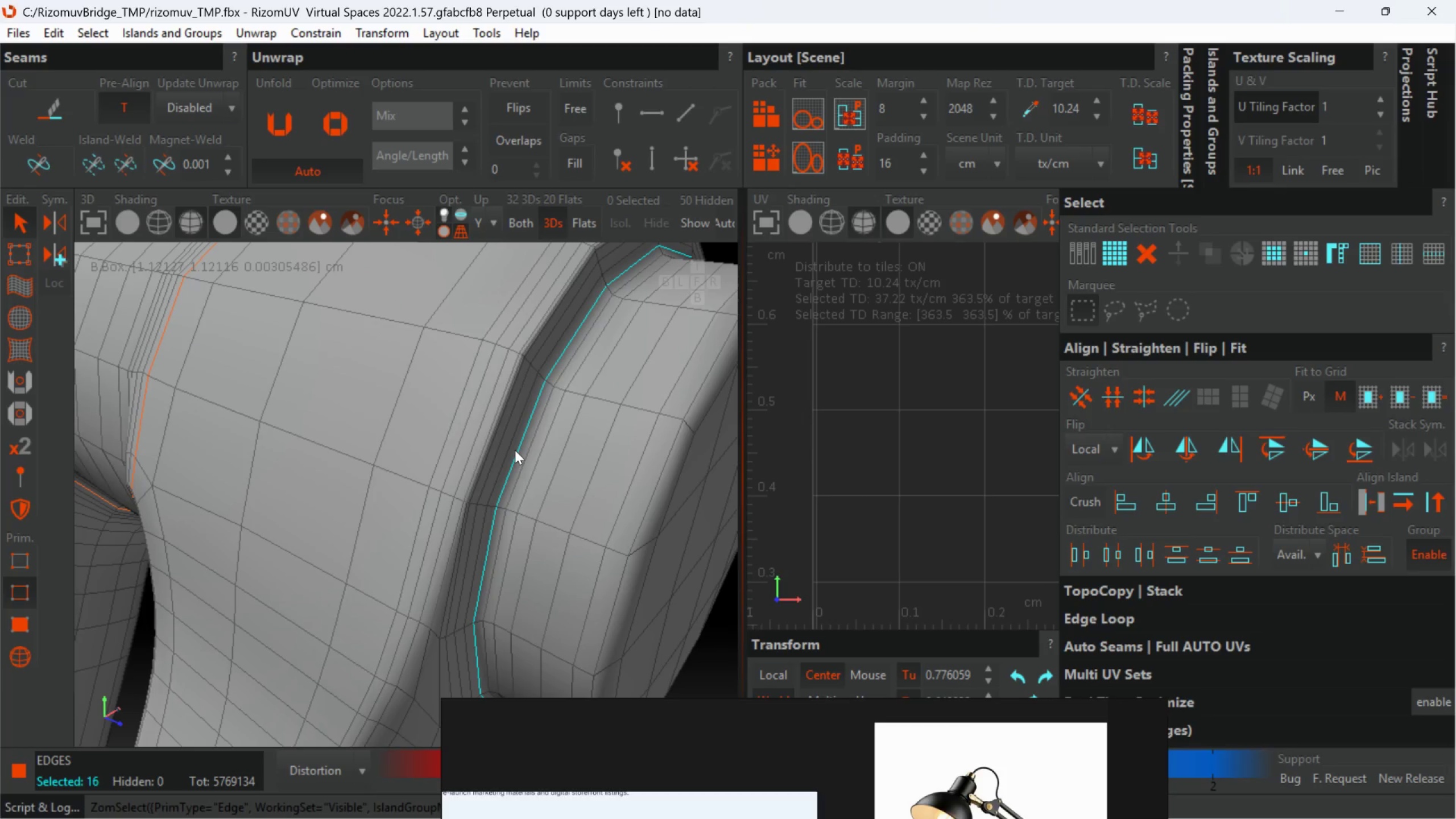 
scroll: coordinate [515, 450], scroll_direction: down, amount: 3.0
 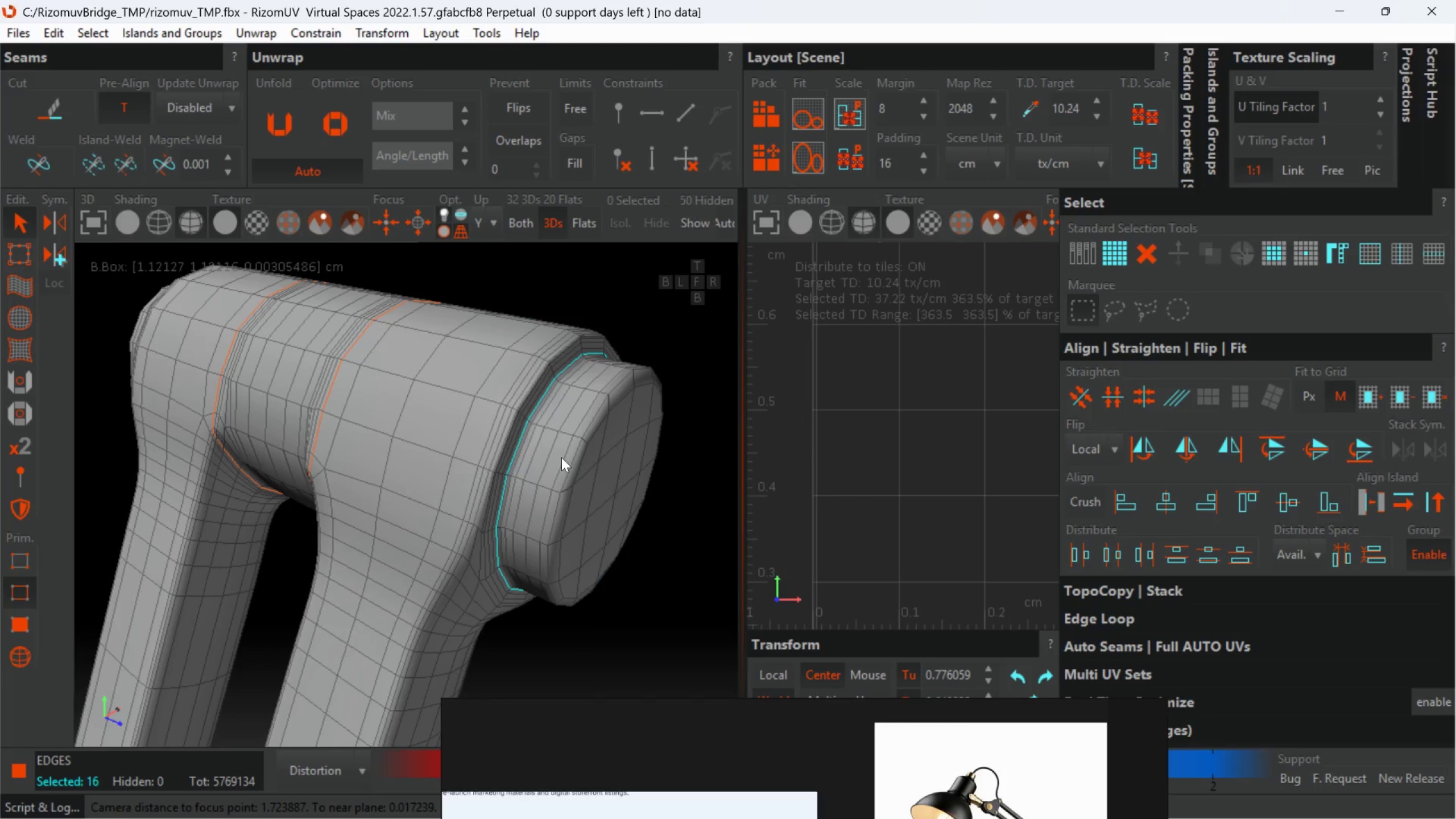 
scroll: coordinate [585, 463], scroll_direction: up, amount: 1.0
 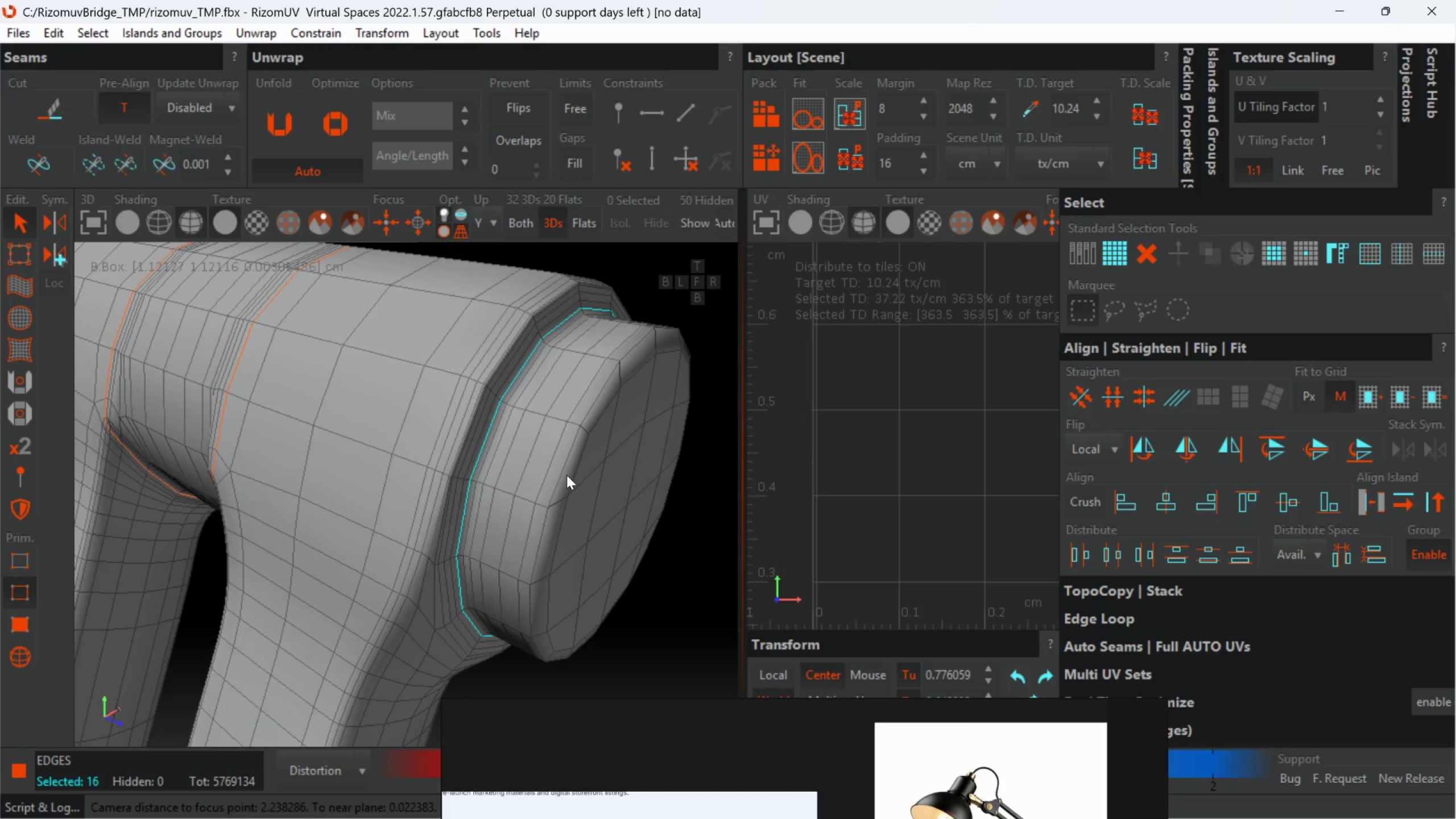 
key(Control+ControlLeft)
 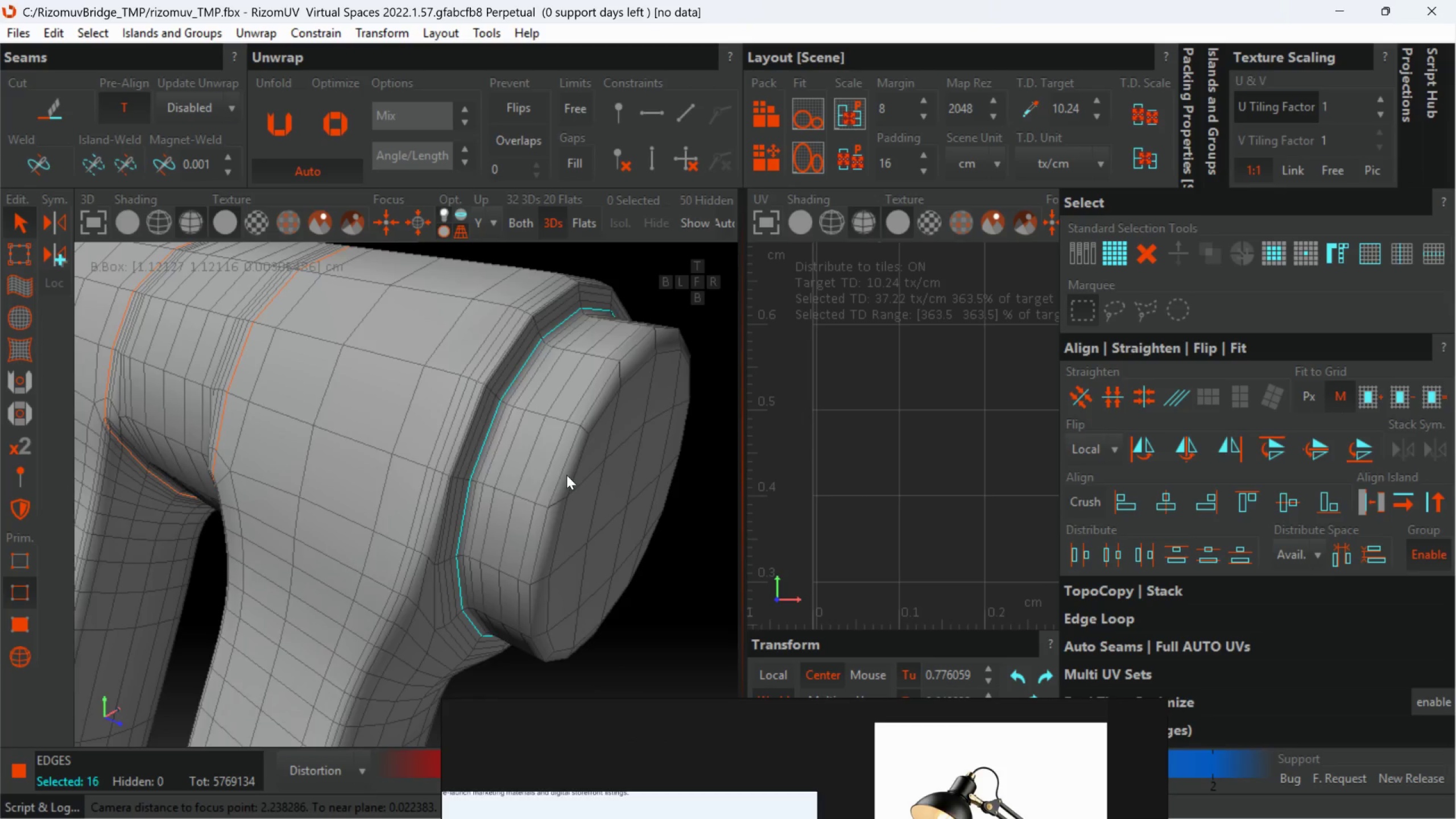 
scroll: coordinate [566, 475], scroll_direction: up, amount: 2.0
 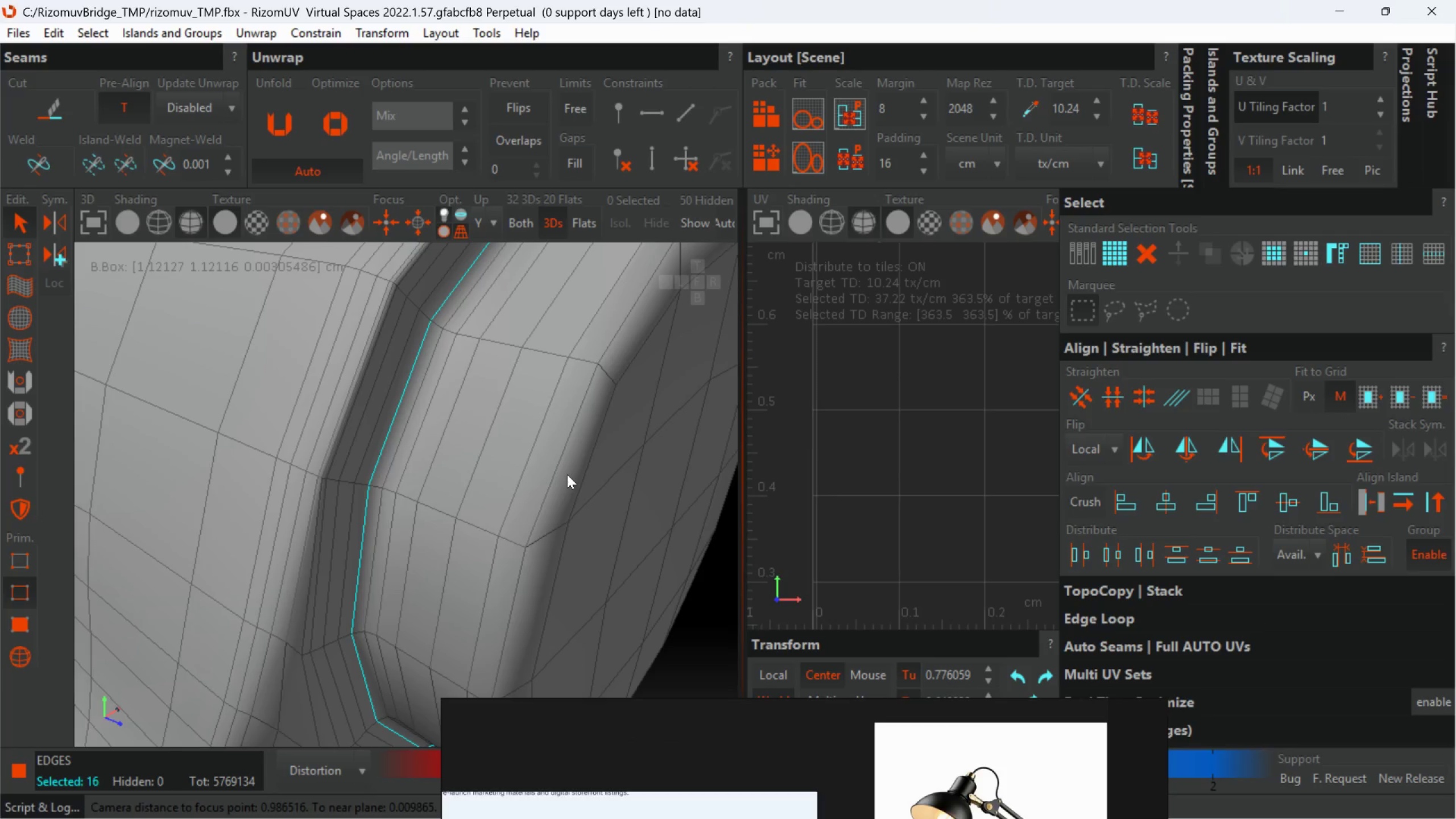 
hold_key(key=ControlLeft, duration=1.5)
left_click([555, 480])
 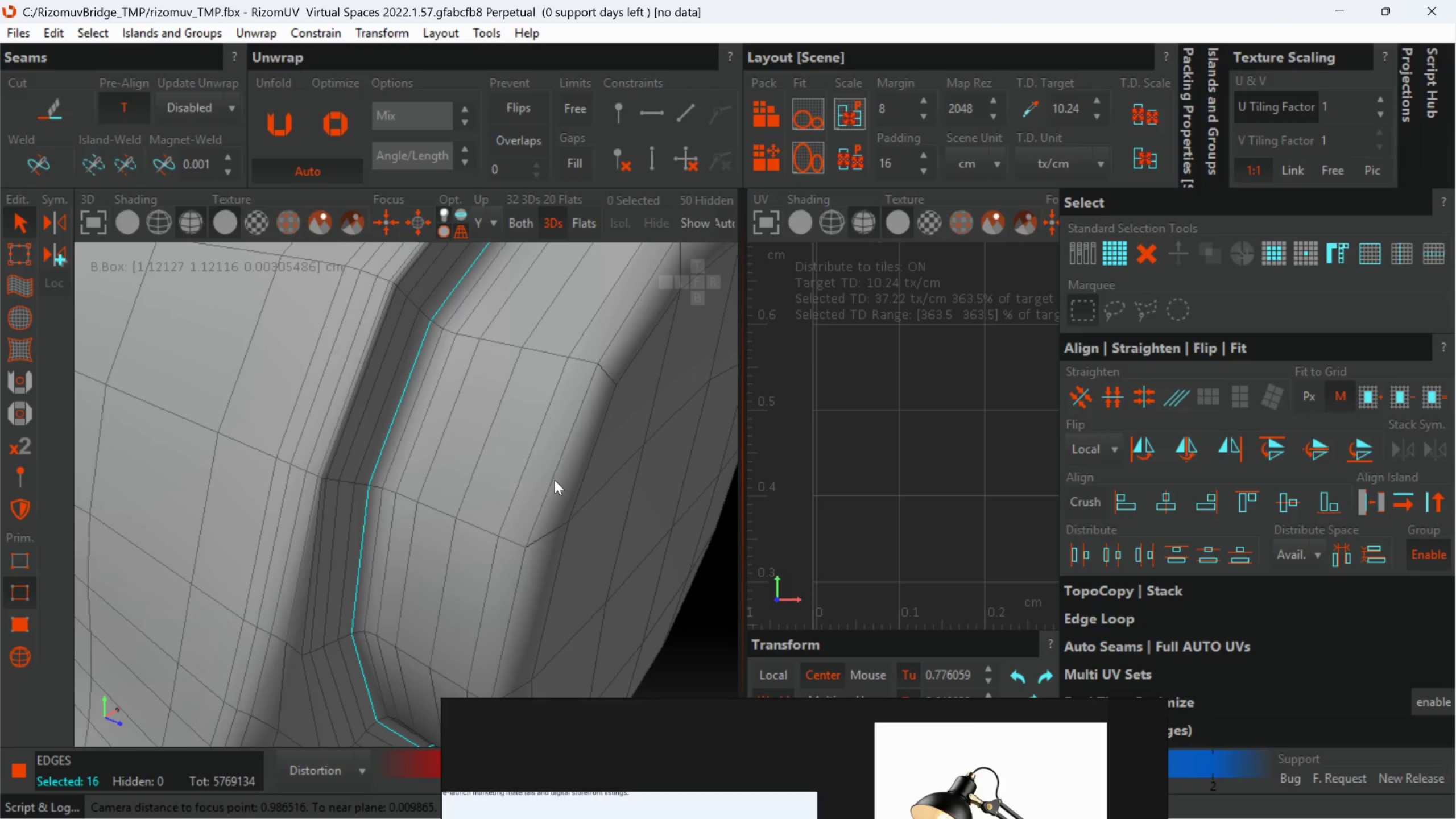 
double_click([555, 480])
 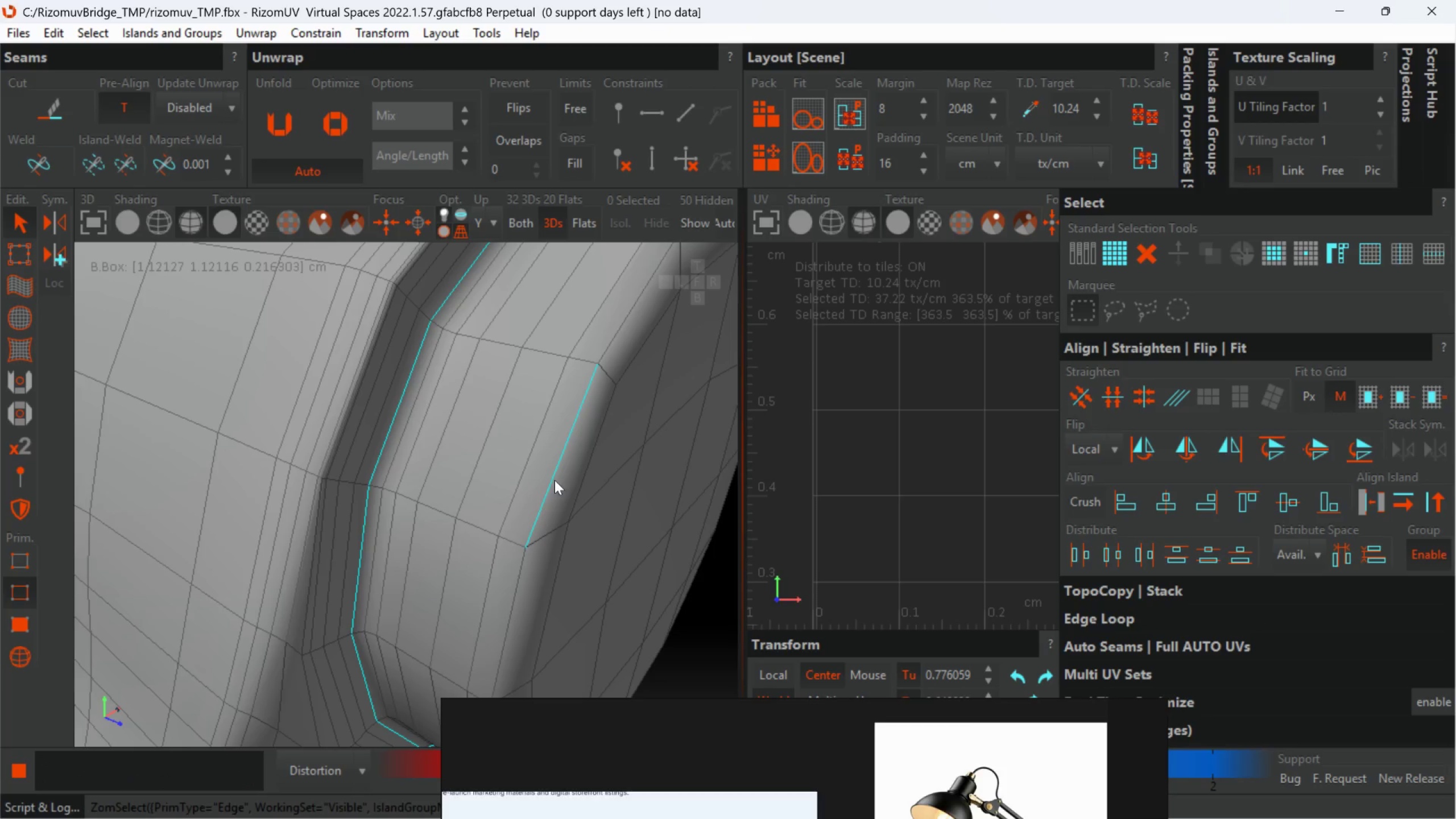 
hold_key(key=ControlLeft, duration=0.5)
 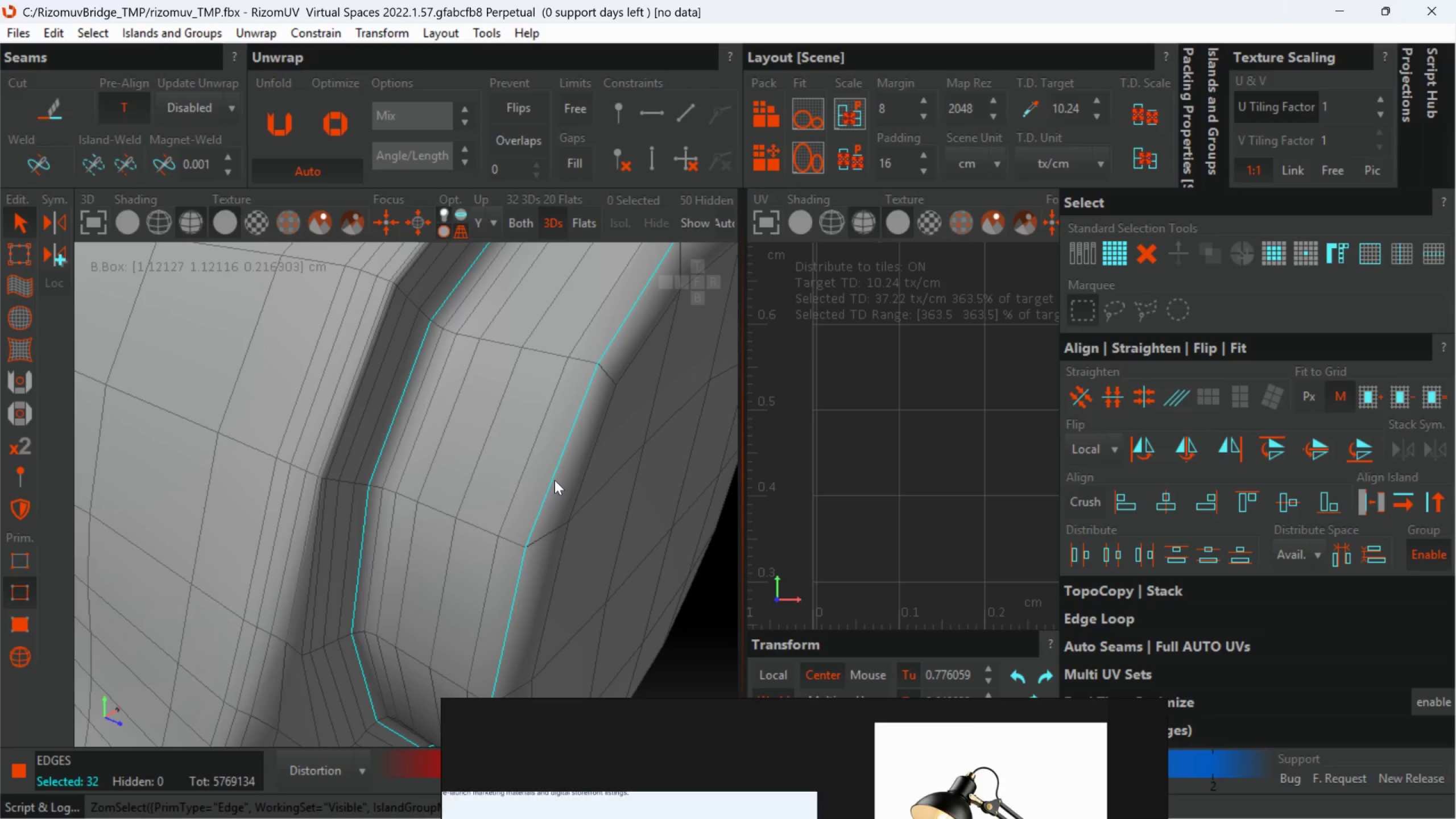 
scroll: coordinate [555, 480], scroll_direction: down, amount: 5.0
 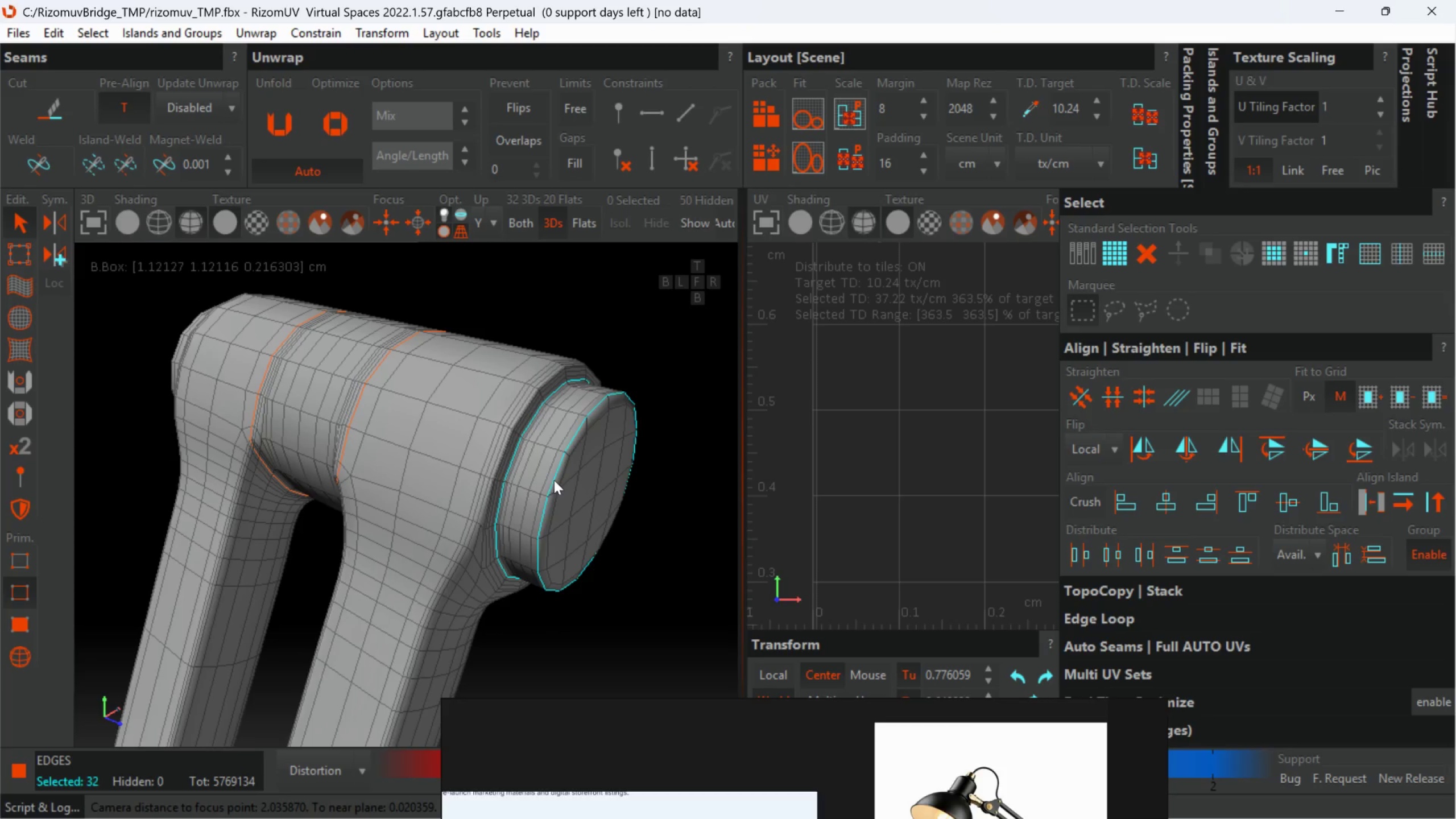 
hold_key(key=AltLeft, duration=0.58)
 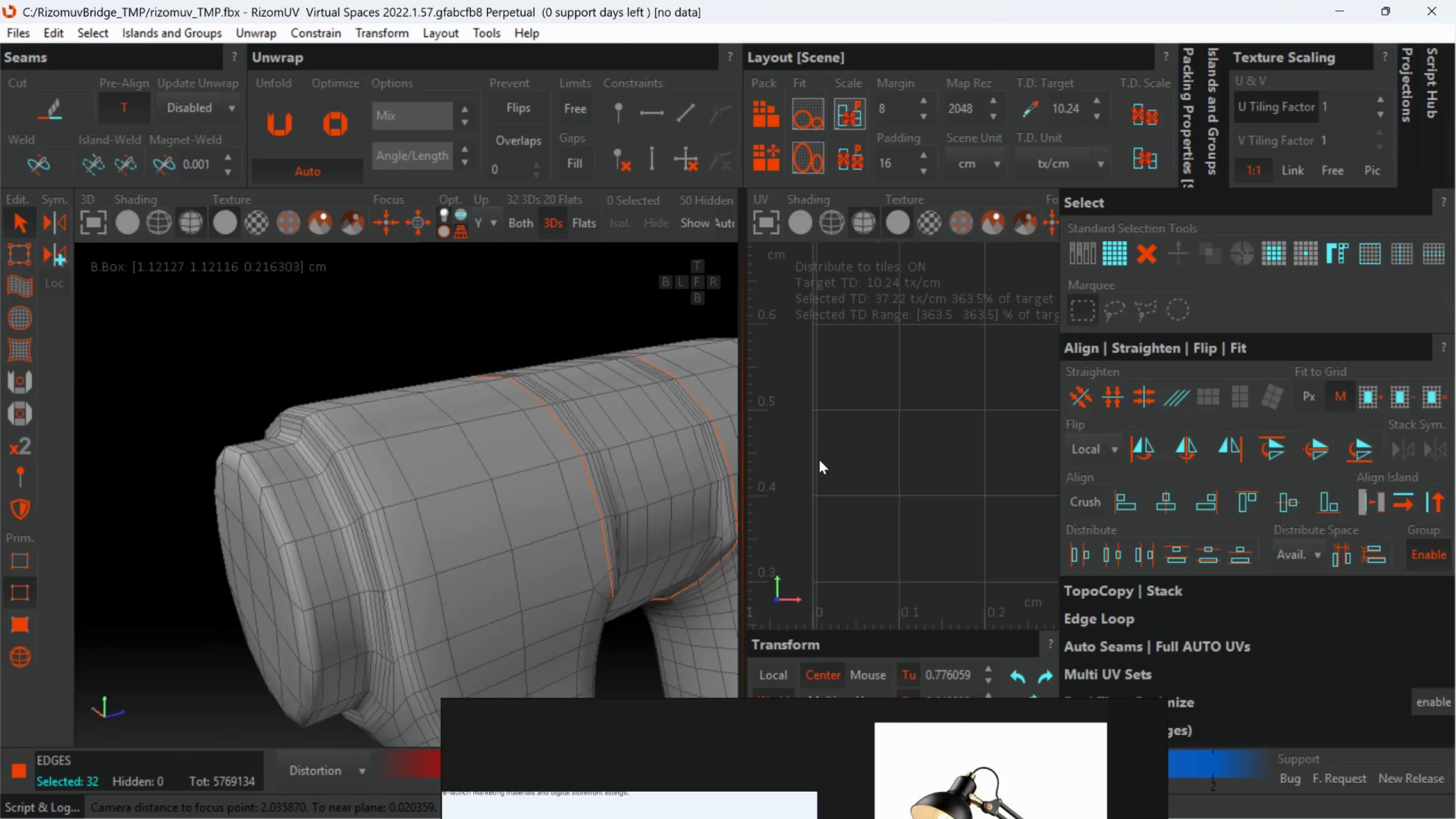 
hold_key(key=AltLeft, duration=19.77)
 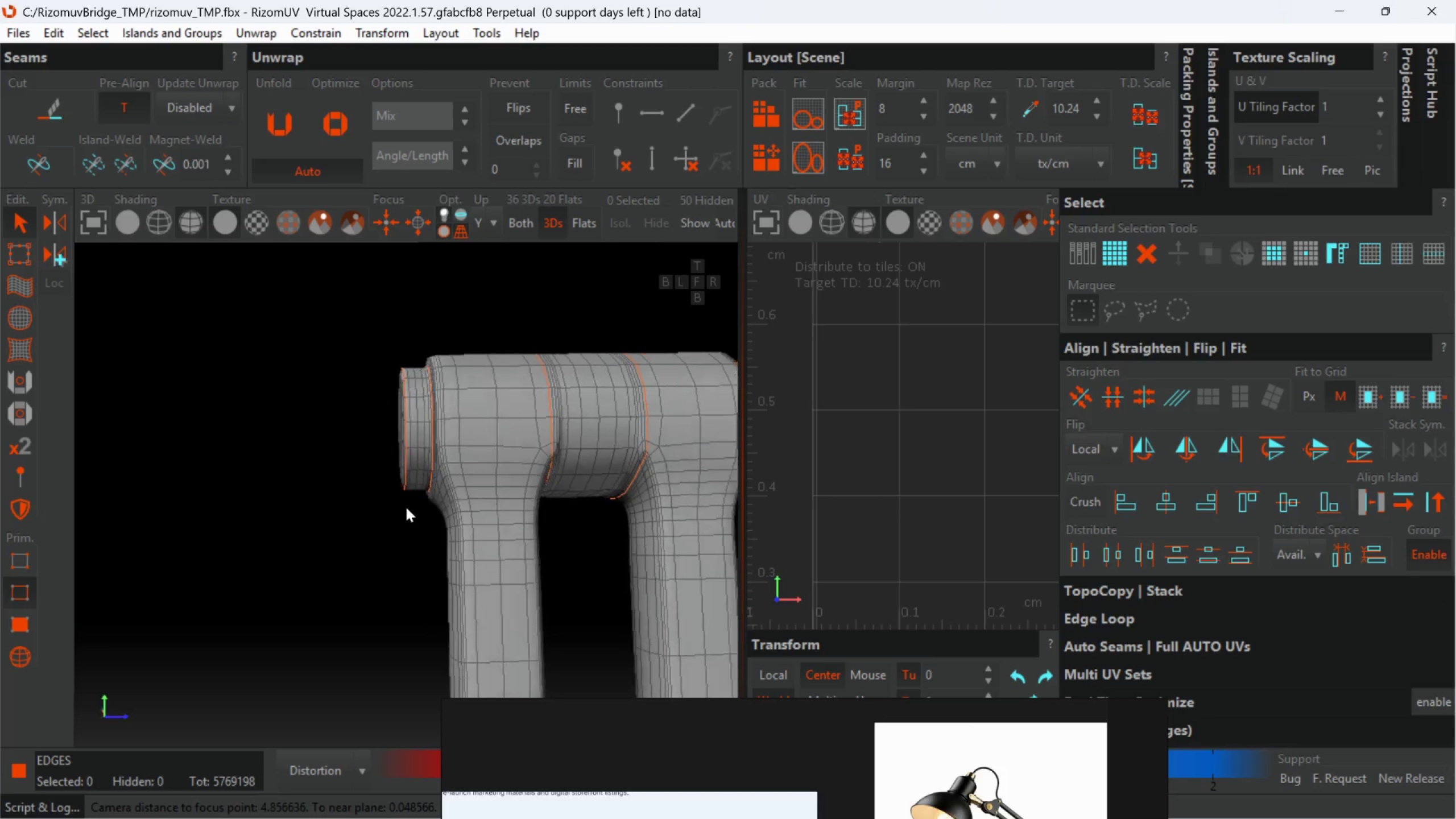 
hold_key(key=ControlLeft, duration=1.5)
 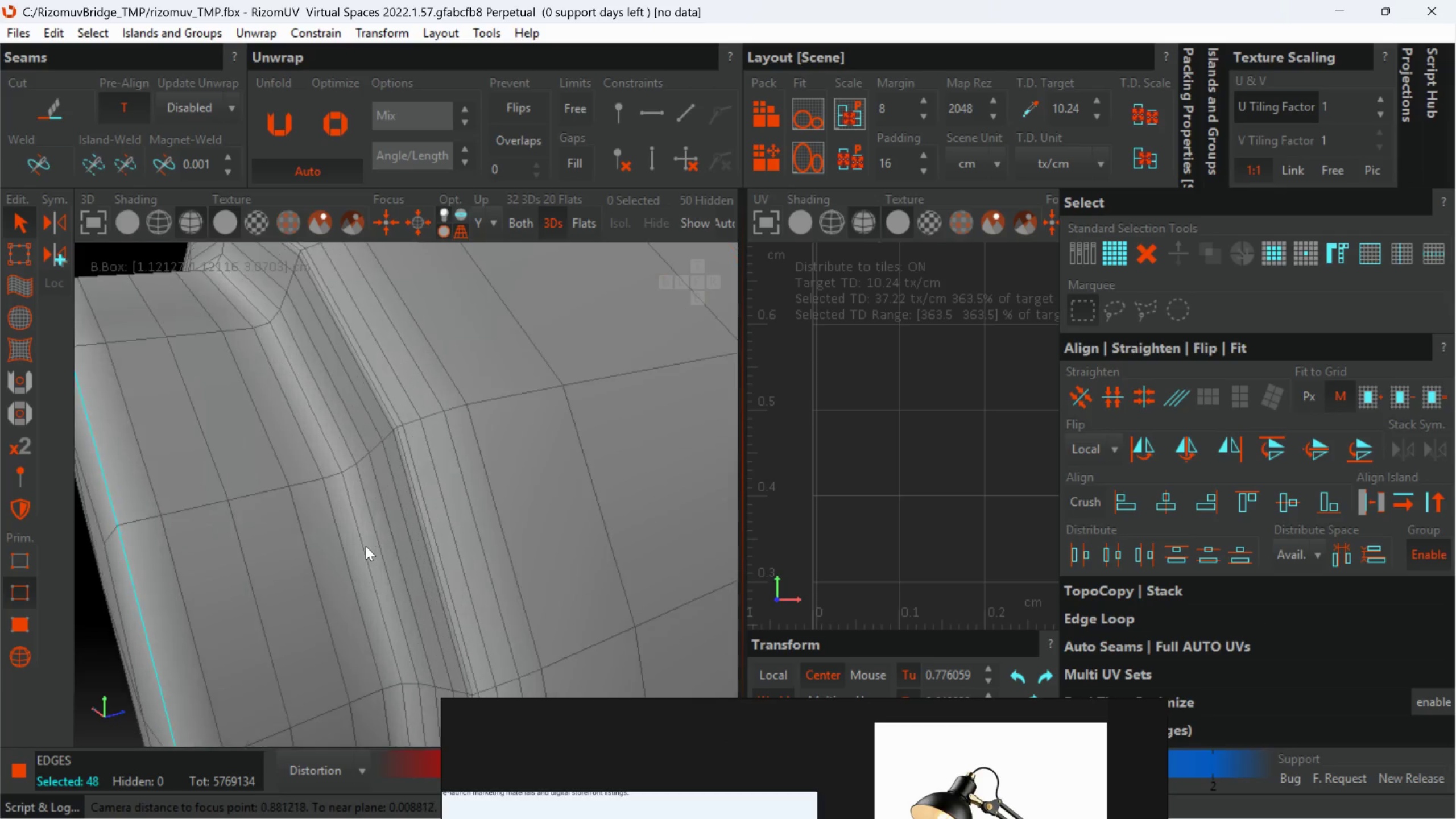 
scroll: coordinate [328, 555], scroll_direction: up, amount: 1.0
 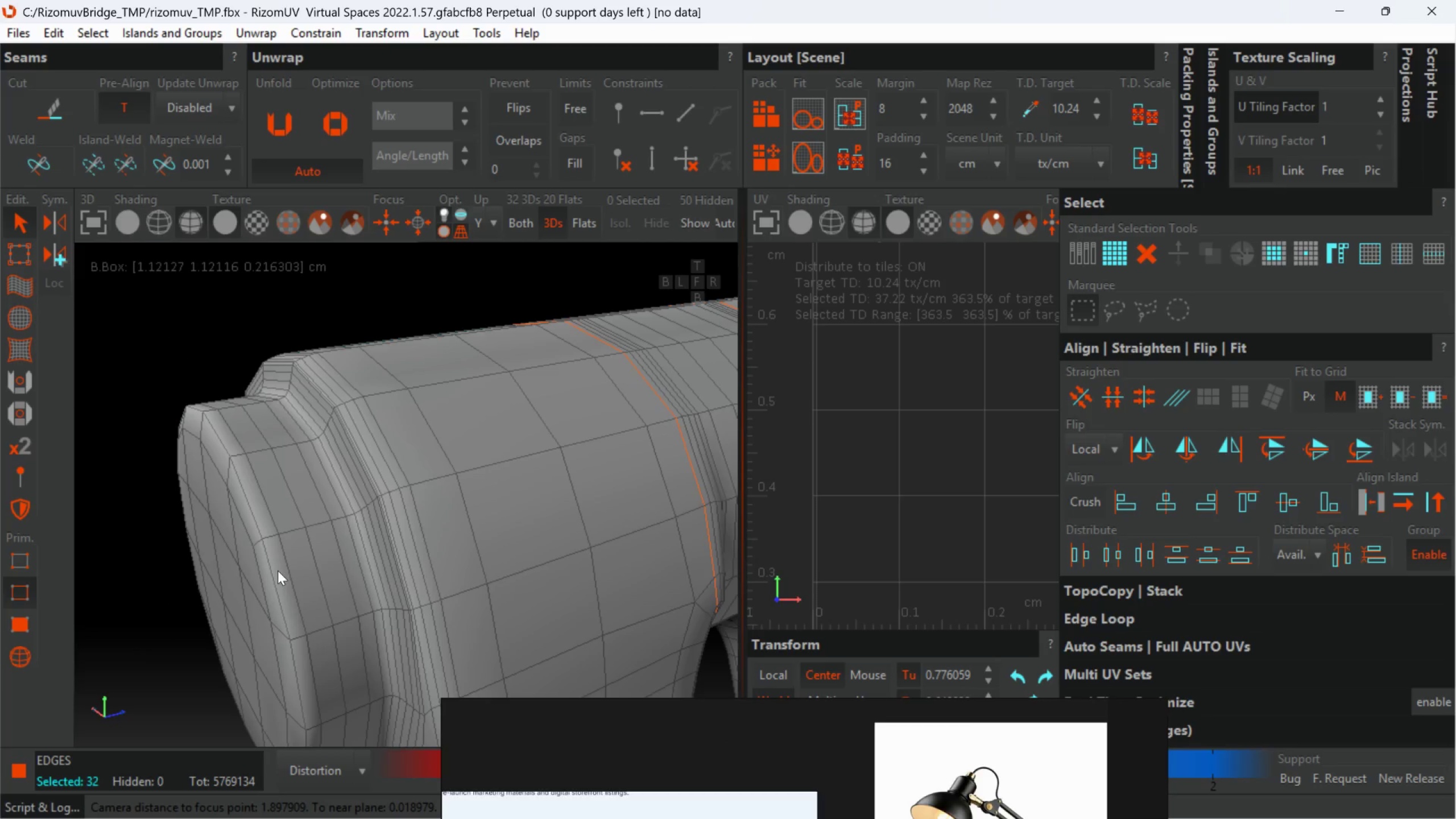 
left_click([268, 573])
 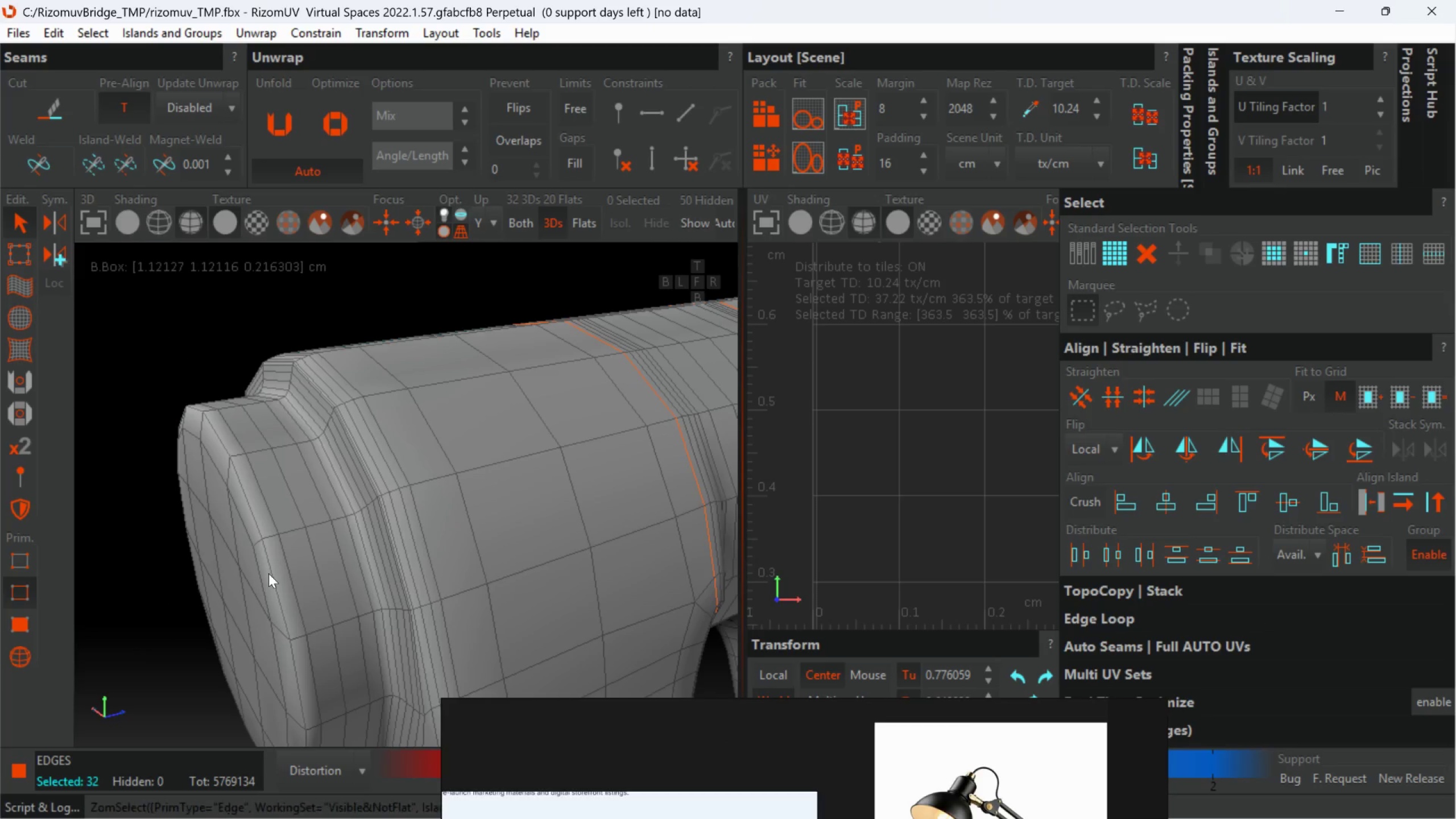 
double_click([268, 573])
 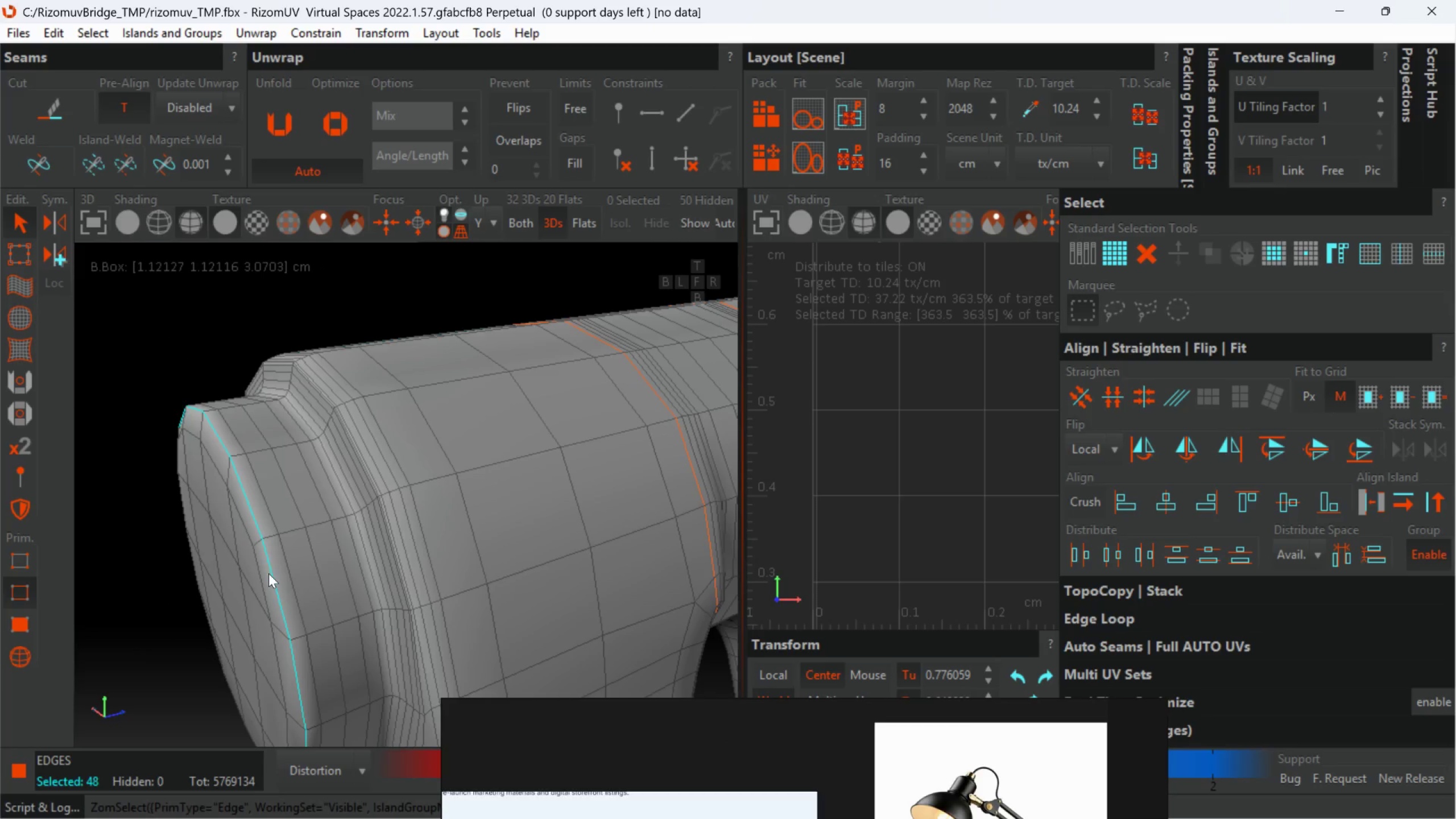 
key(Control+ControlLeft)
 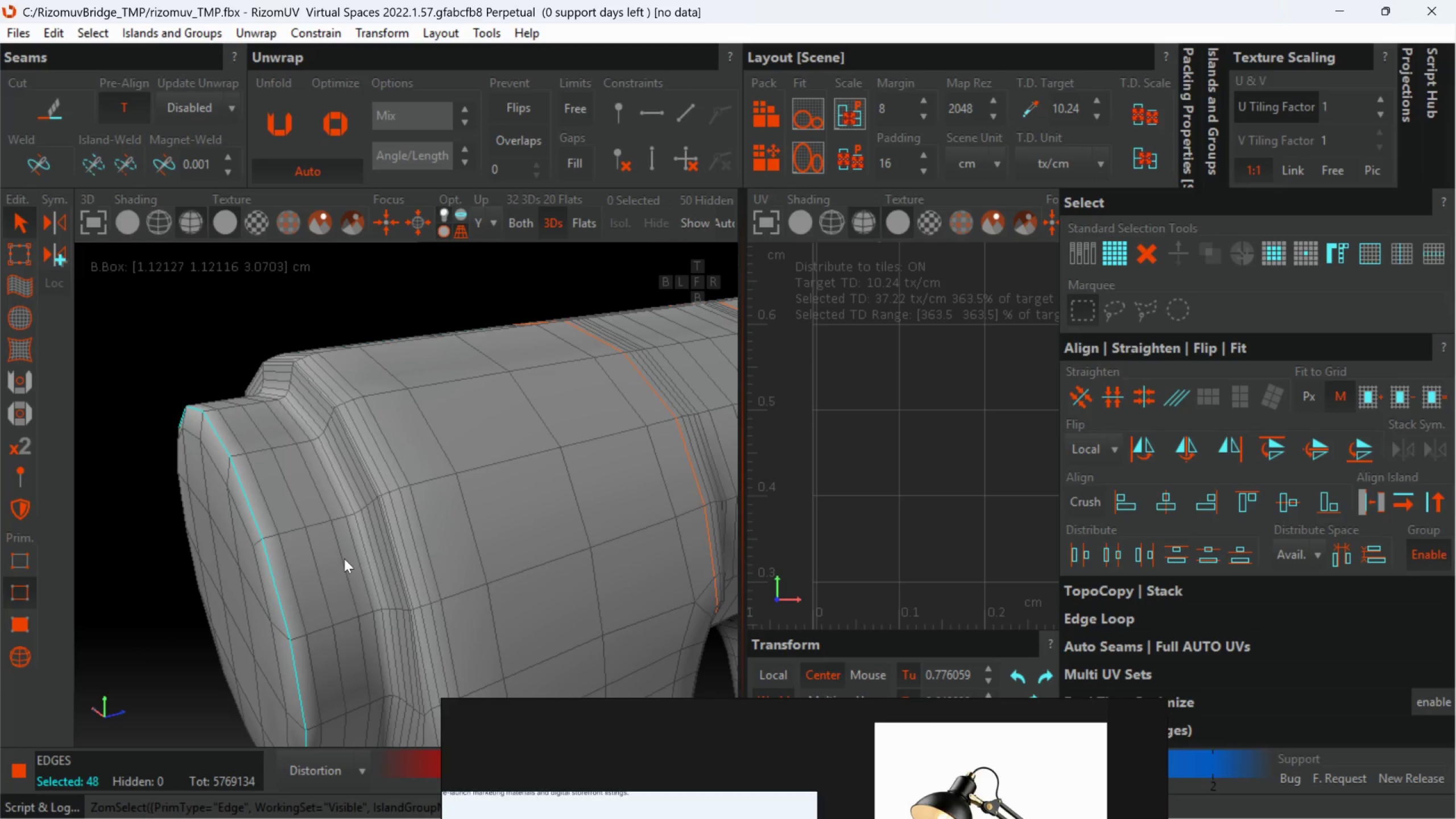 
hold_key(key=ControlLeft, duration=1.52)
scroll: coordinate [366, 546], scroll_direction: up, amount: 2.0
 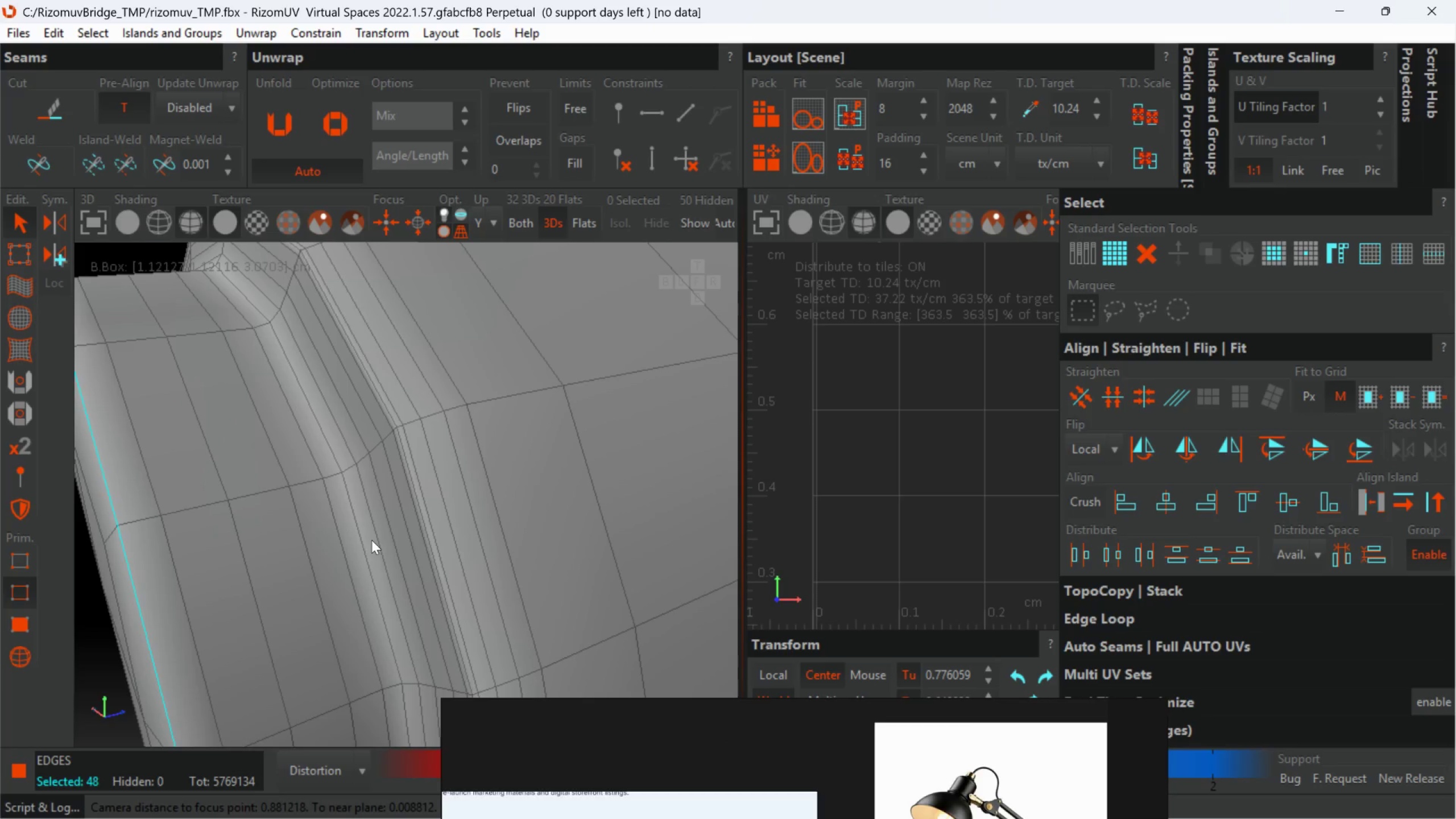 
left_click([372, 538])
 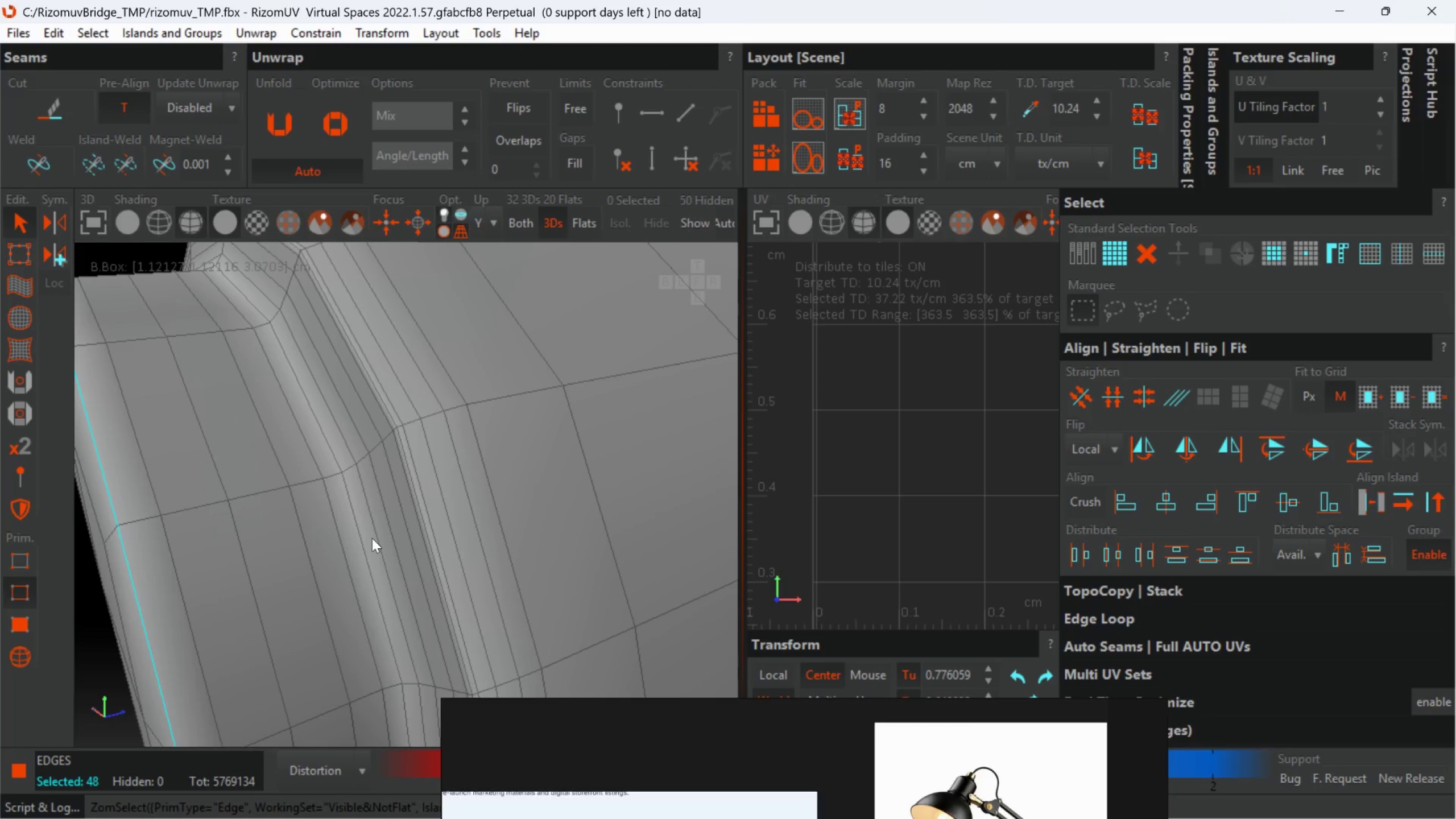 
hold_key(key=ControlLeft, duration=0.88)
double_click([372, 538])
 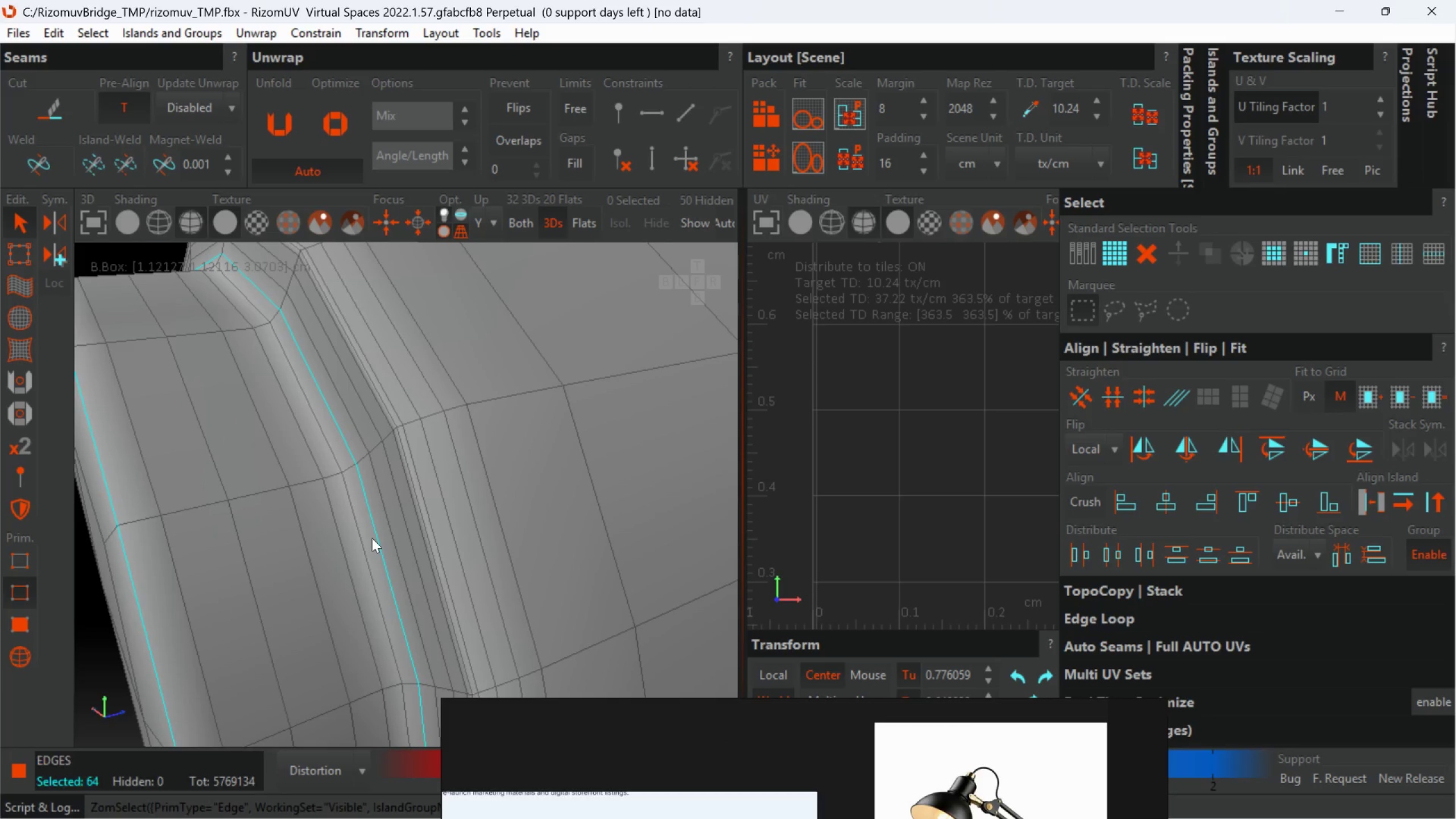 
scroll: coordinate [372, 538], scroll_direction: down, amount: 5.0
 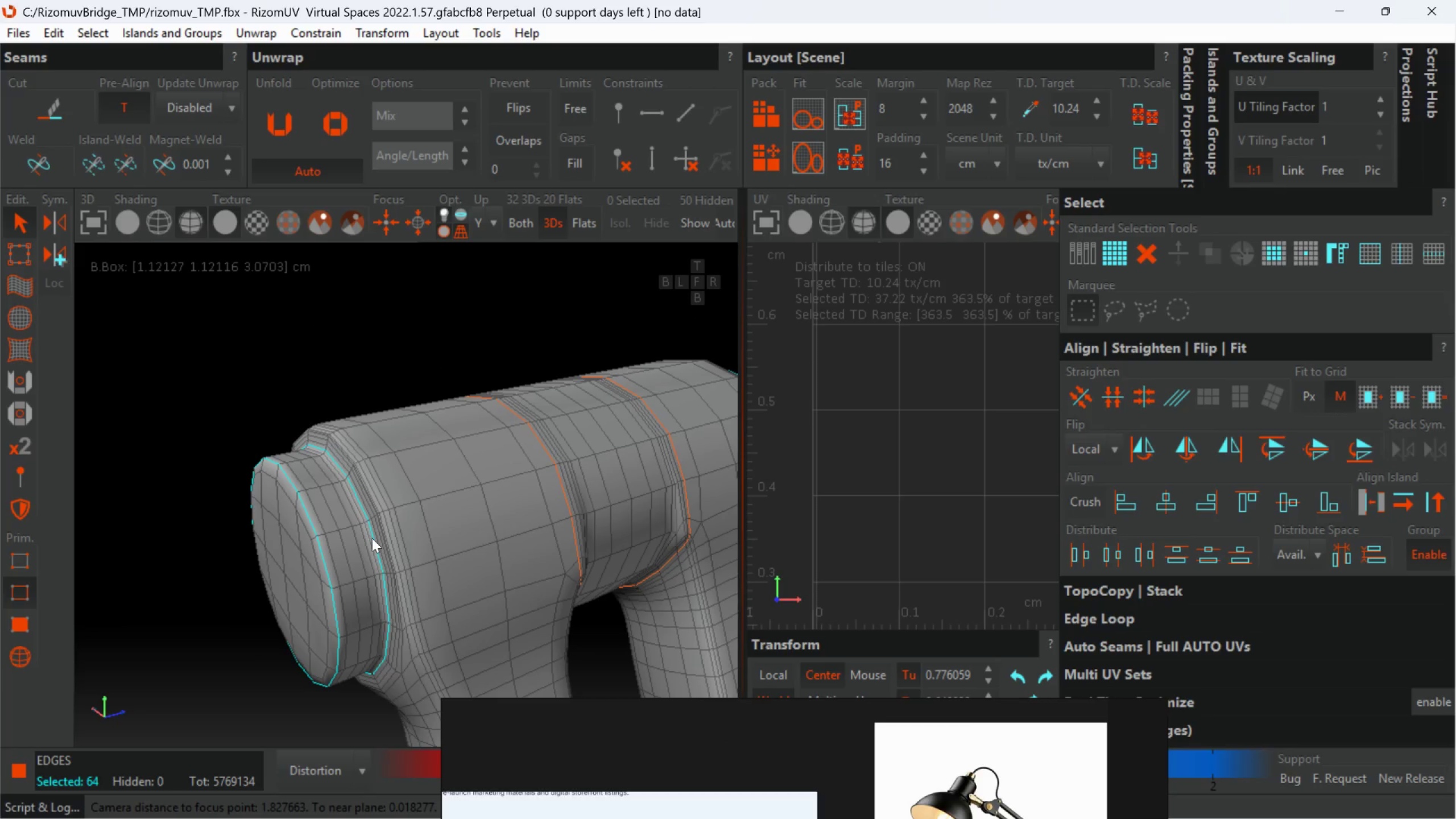 
key(C)
 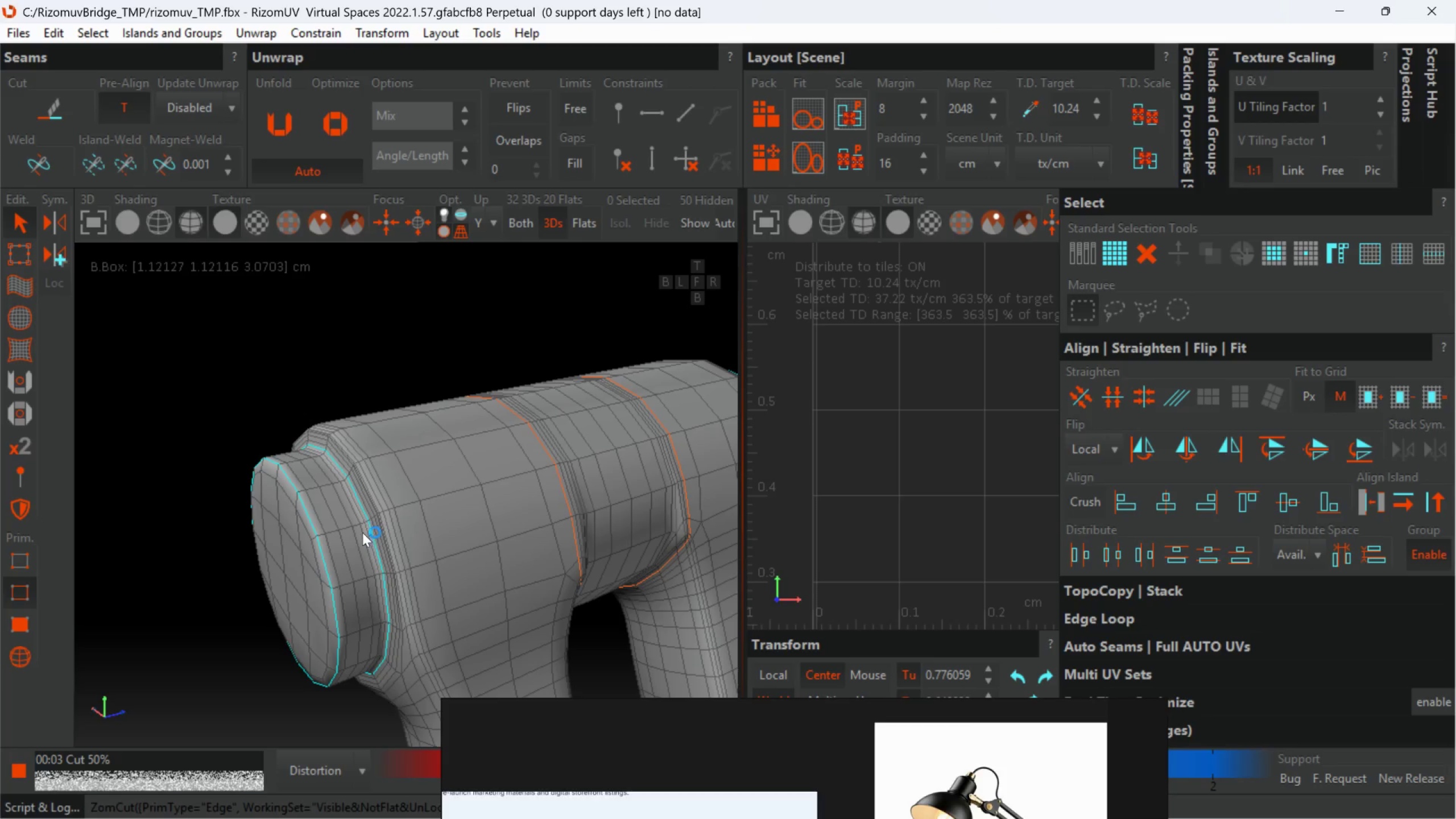 
scroll: coordinate [365, 512], scroll_direction: down, amount: 3.0
 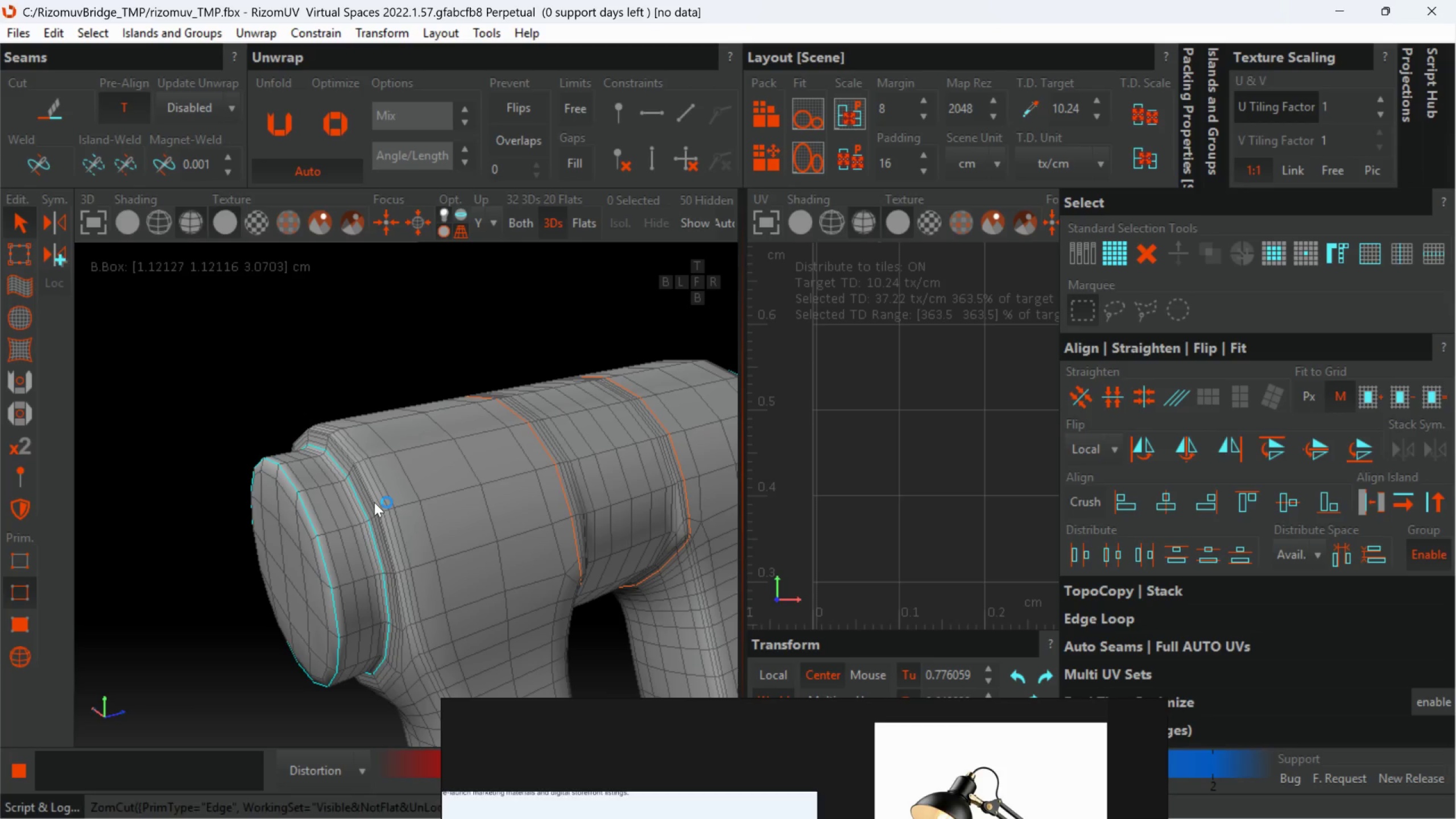 
scroll: coordinate [373, 537], scroll_direction: up, amount: 1.0
 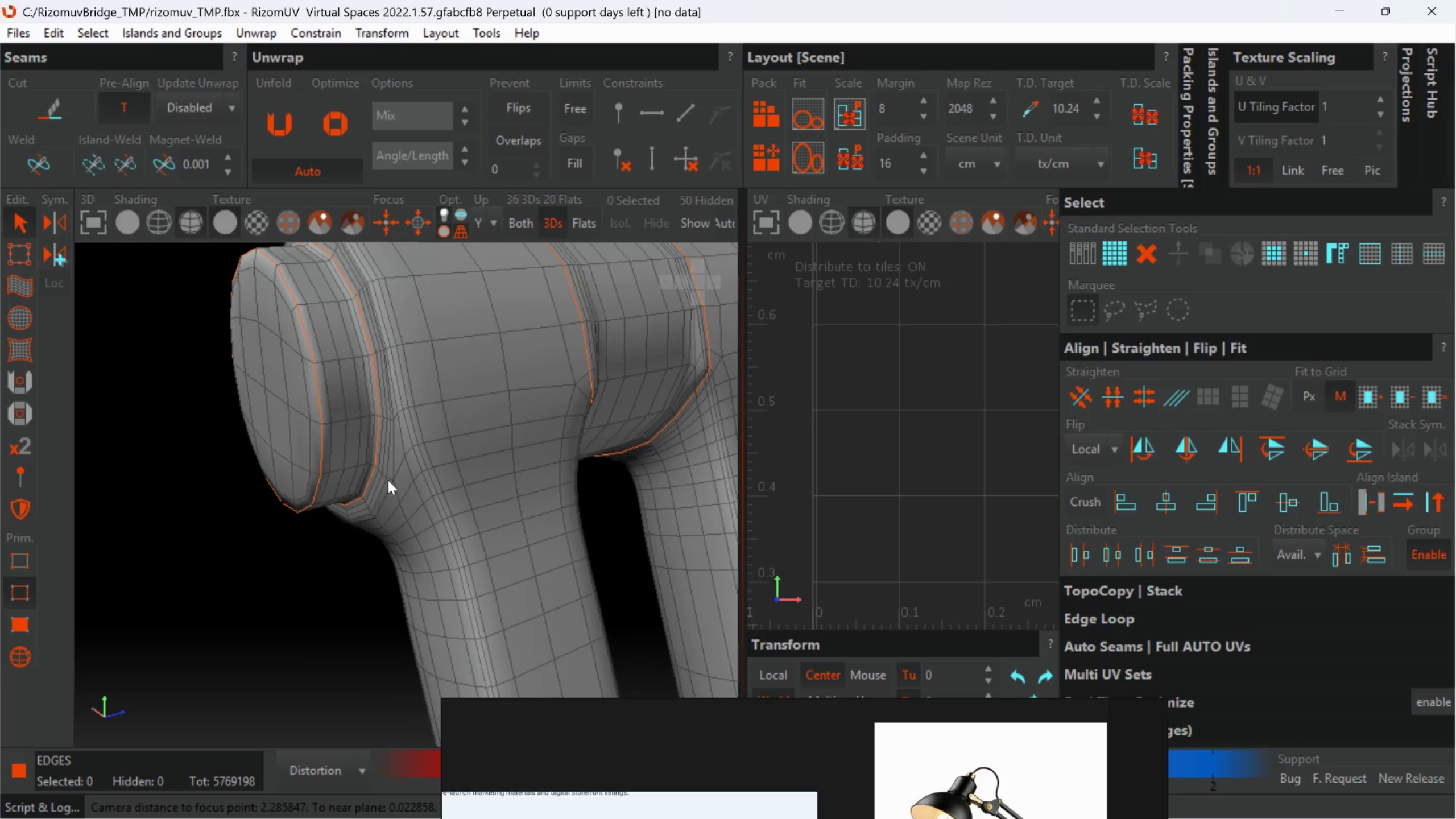 
scroll: coordinate [465, 514], scroll_direction: down, amount: 3.0
 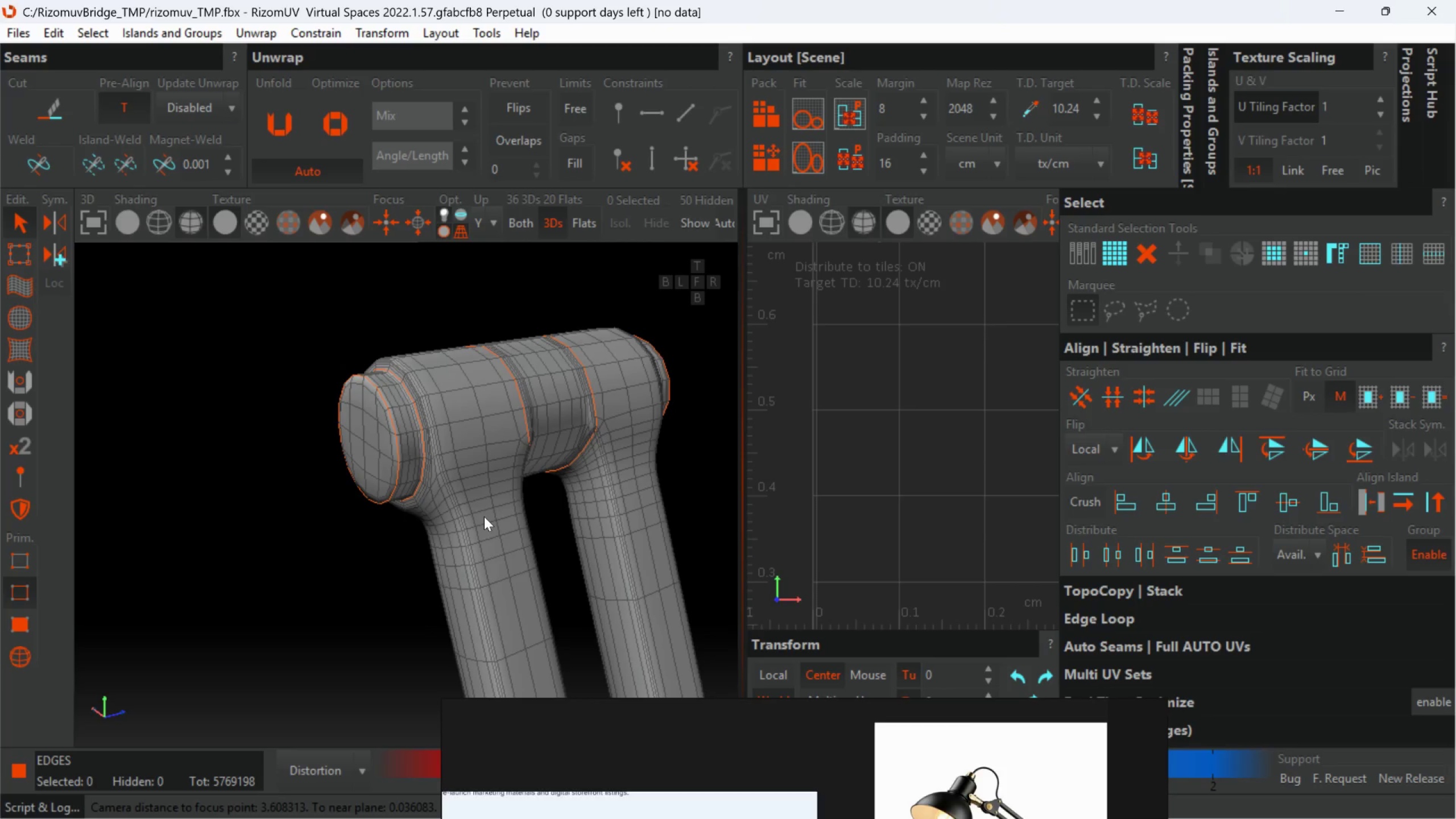 
hold_key(key=AltLeft, duration=0.84)
 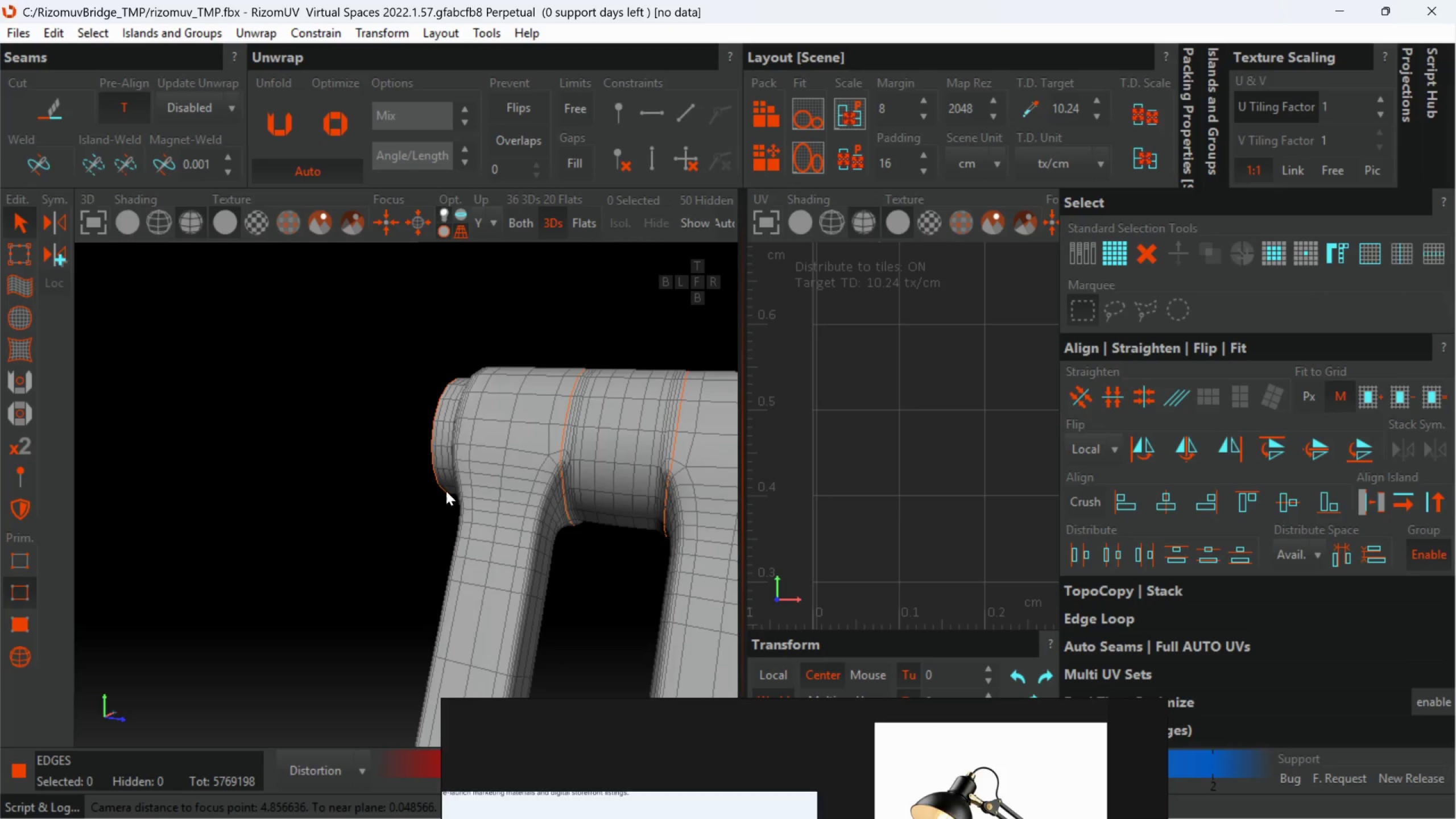 
hold_key(key=AltLeft, duration=0.38)
 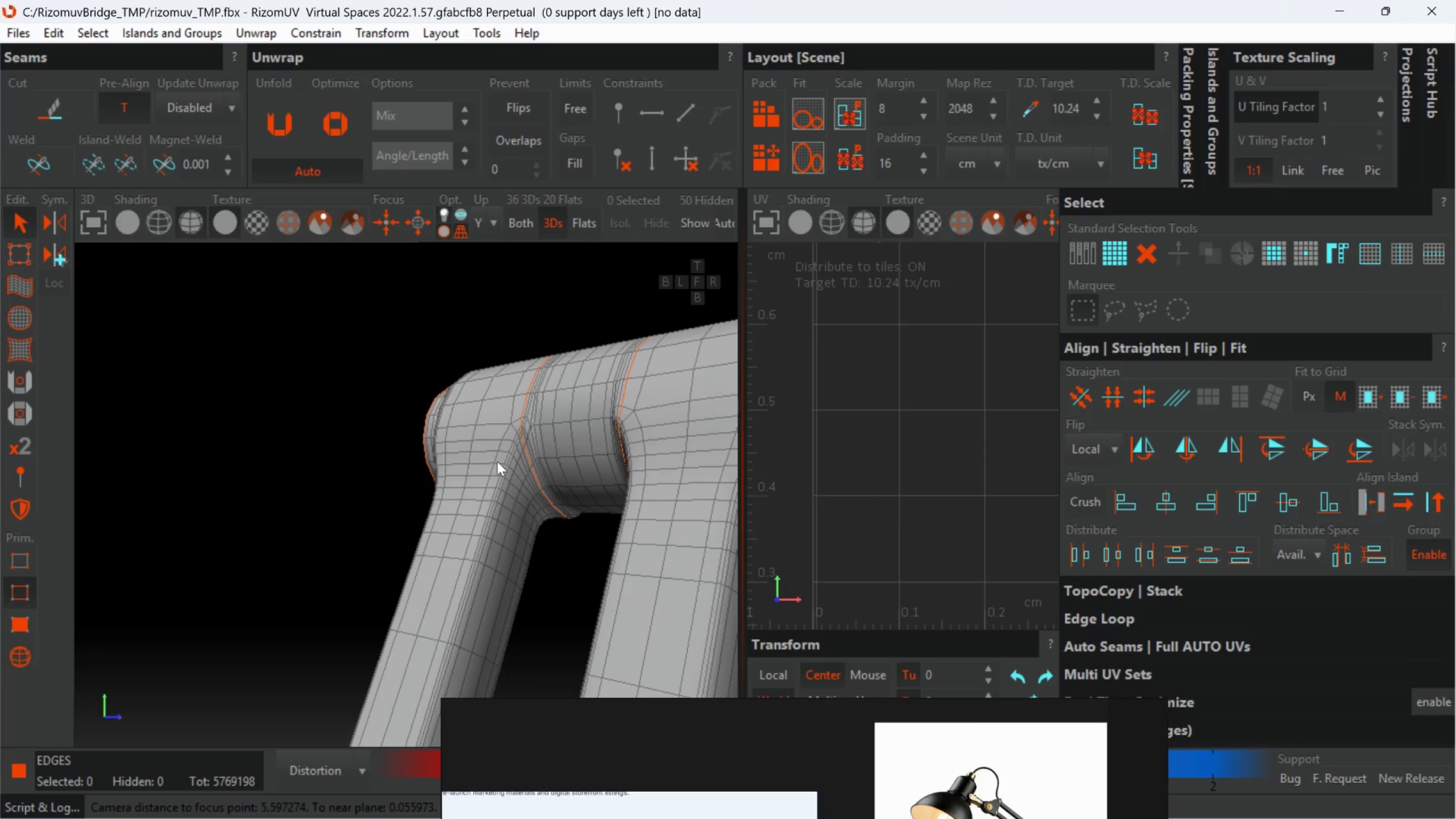 
scroll: coordinate [543, 499], scroll_direction: up, amount: 3.0
 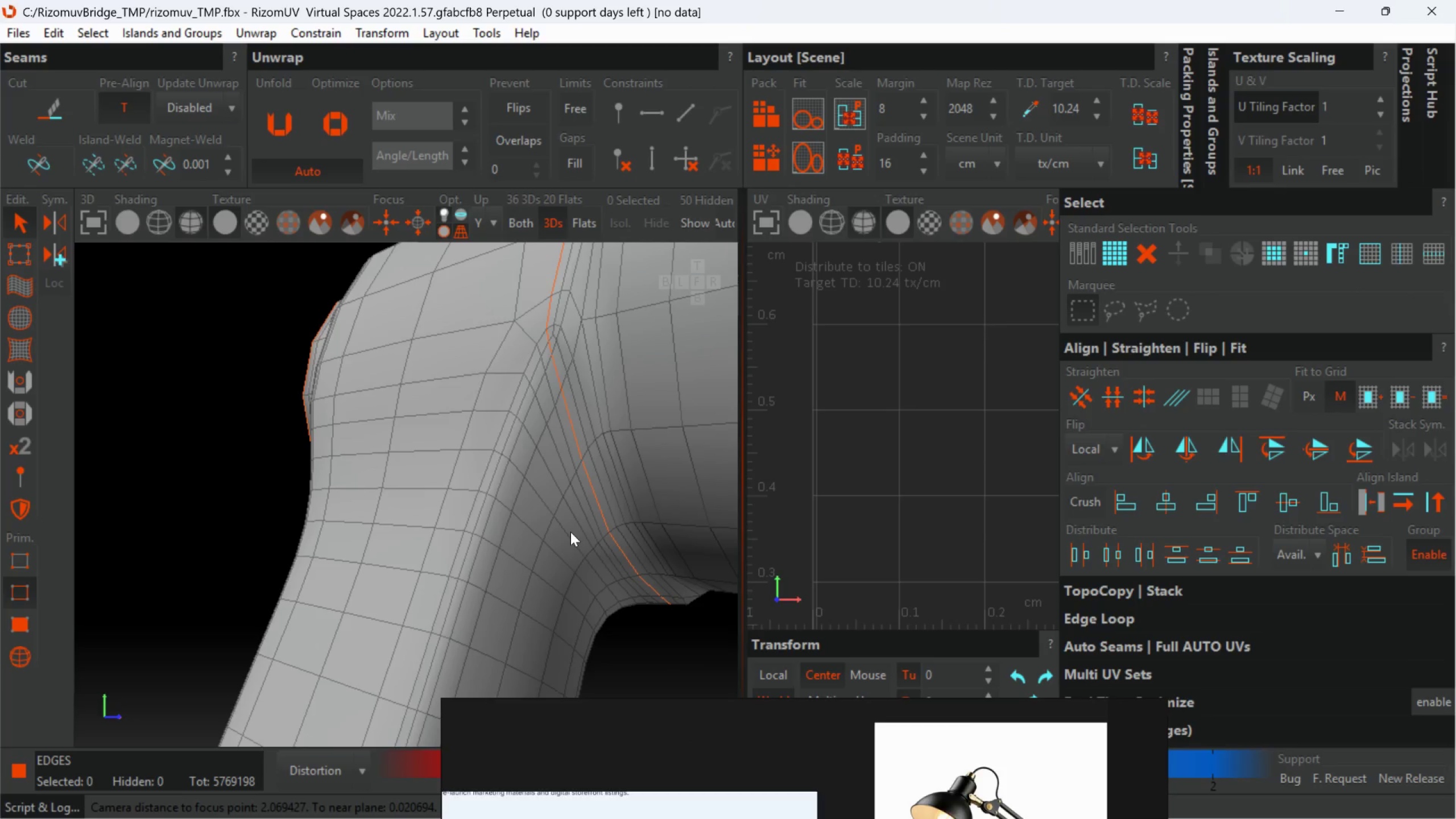 
hold_key(key=AltLeft, duration=1.08)
 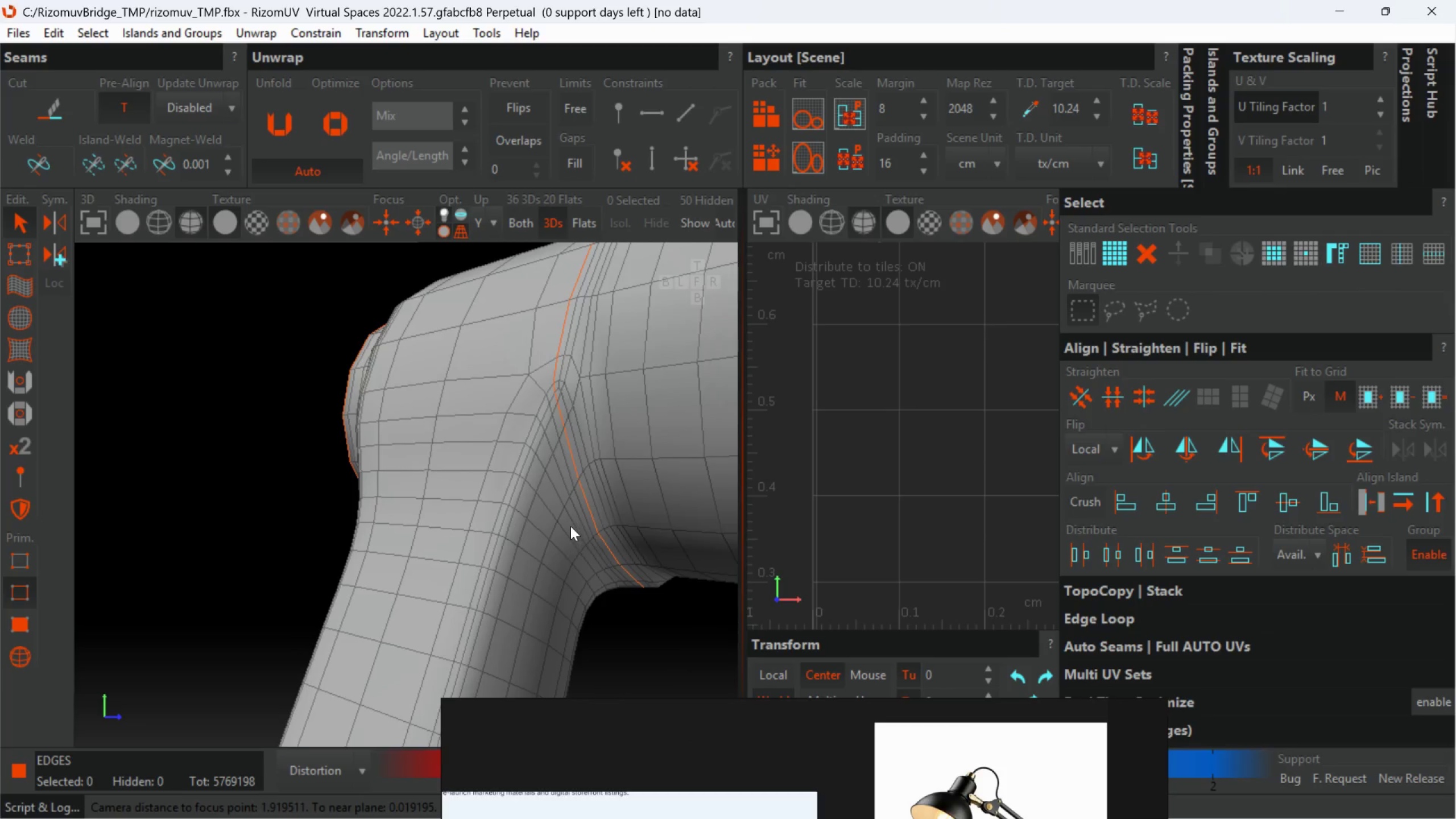 
scroll: coordinate [566, 535], scroll_direction: down, amount: 1.0
 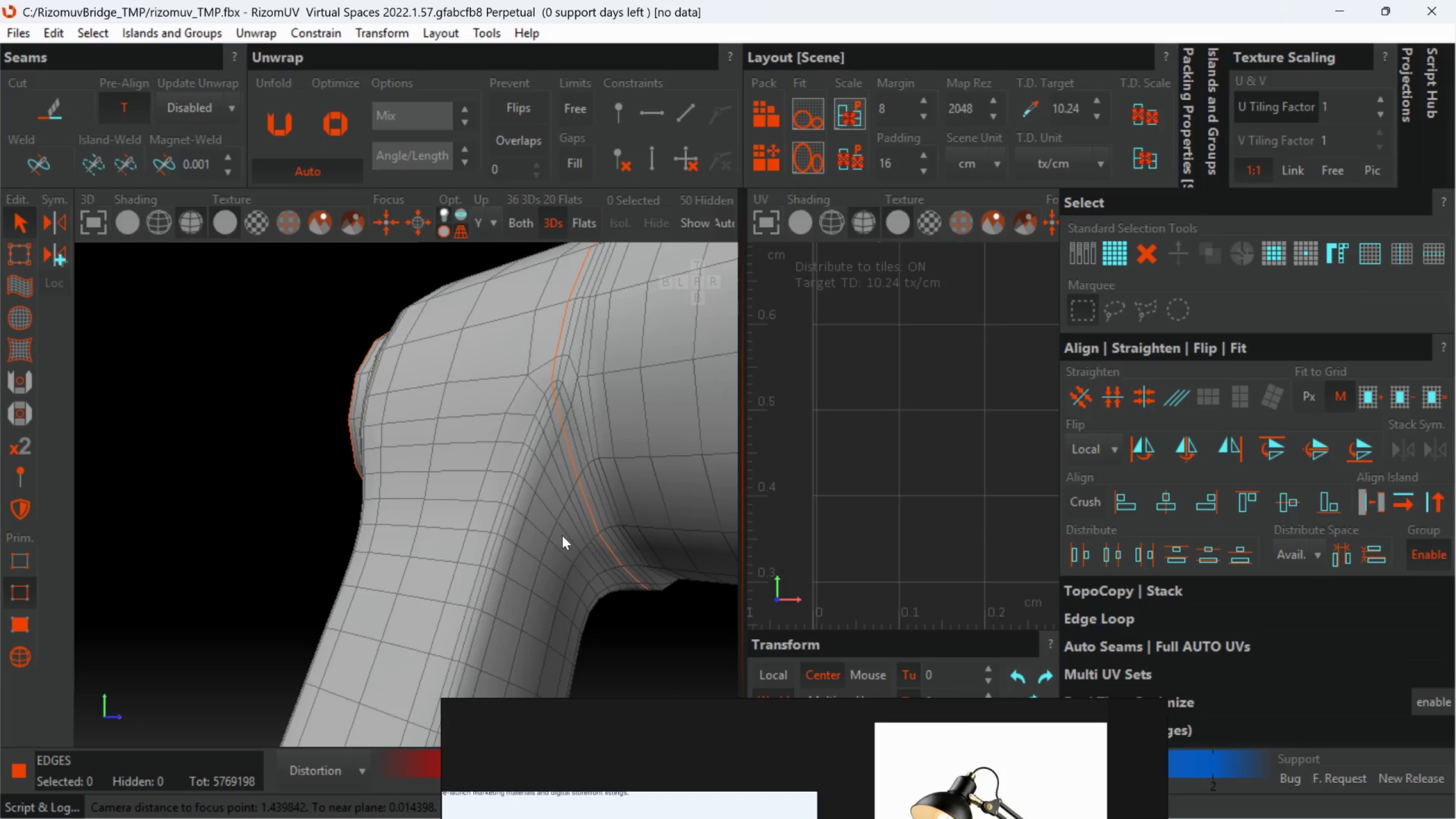 
hold_key(key=AltLeft, duration=0.5)
 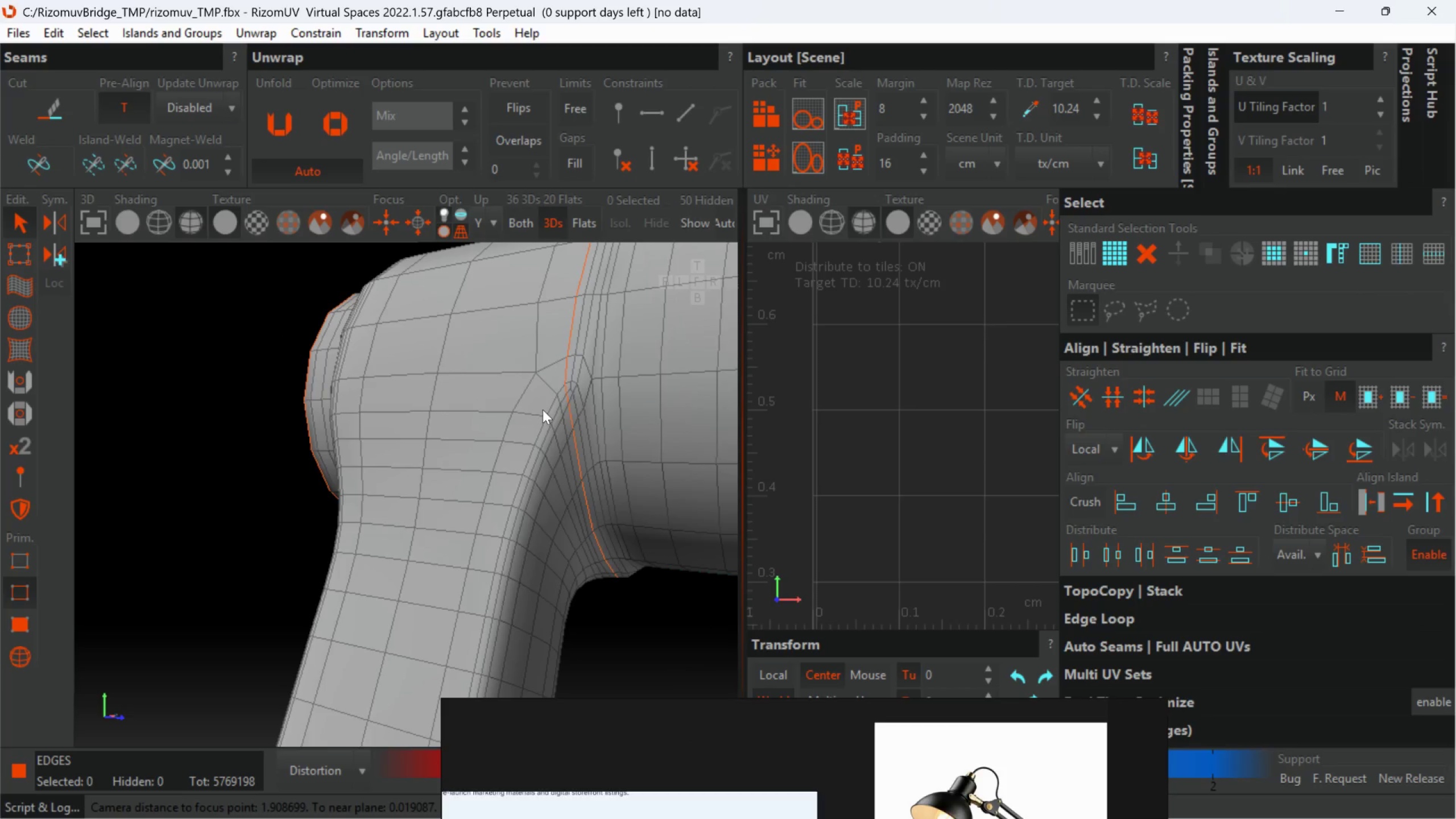 
hold_key(key=AltLeft, duration=0.94)
 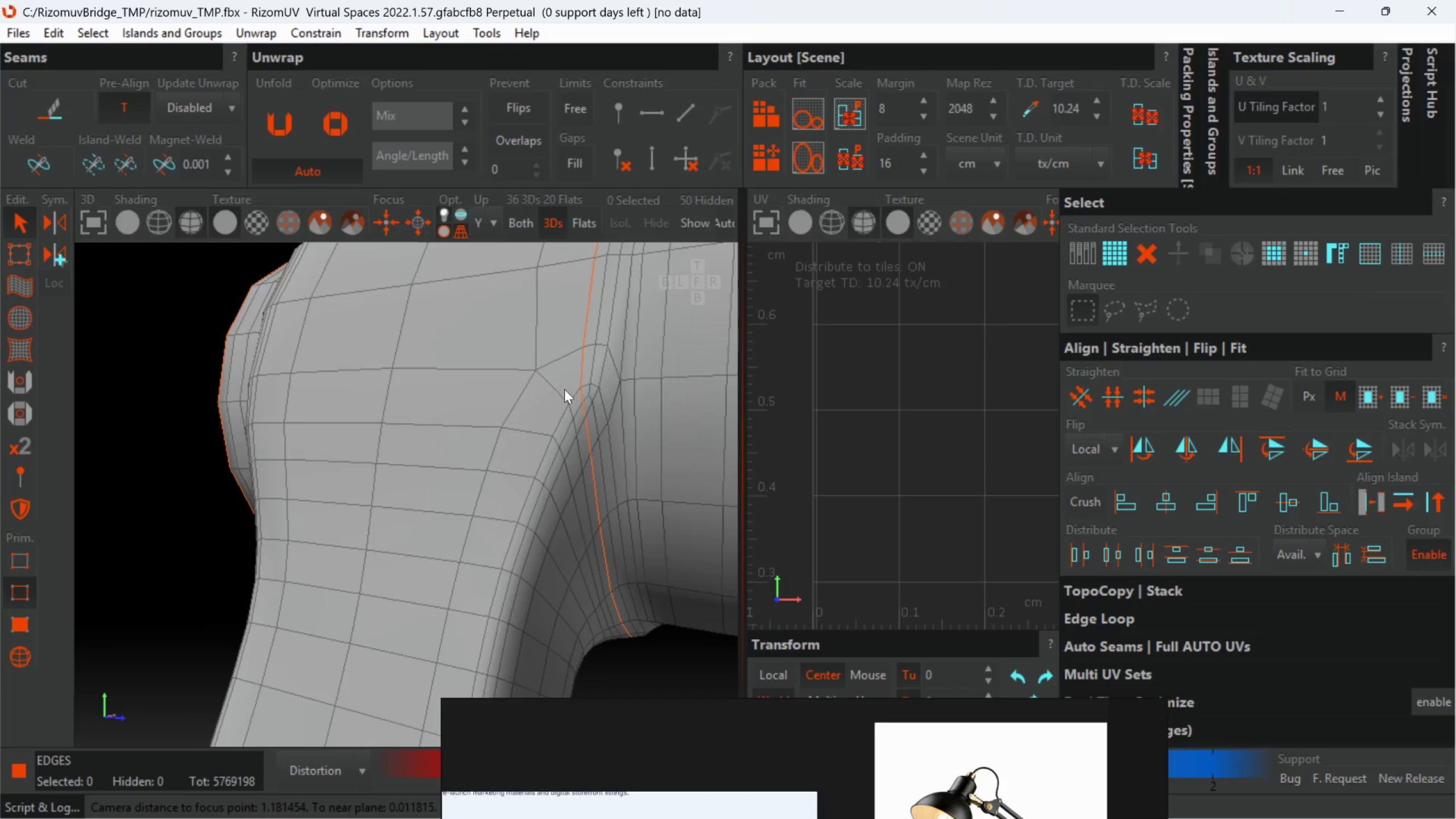 
scroll: coordinate [543, 410], scroll_direction: up, amount: 1.0
 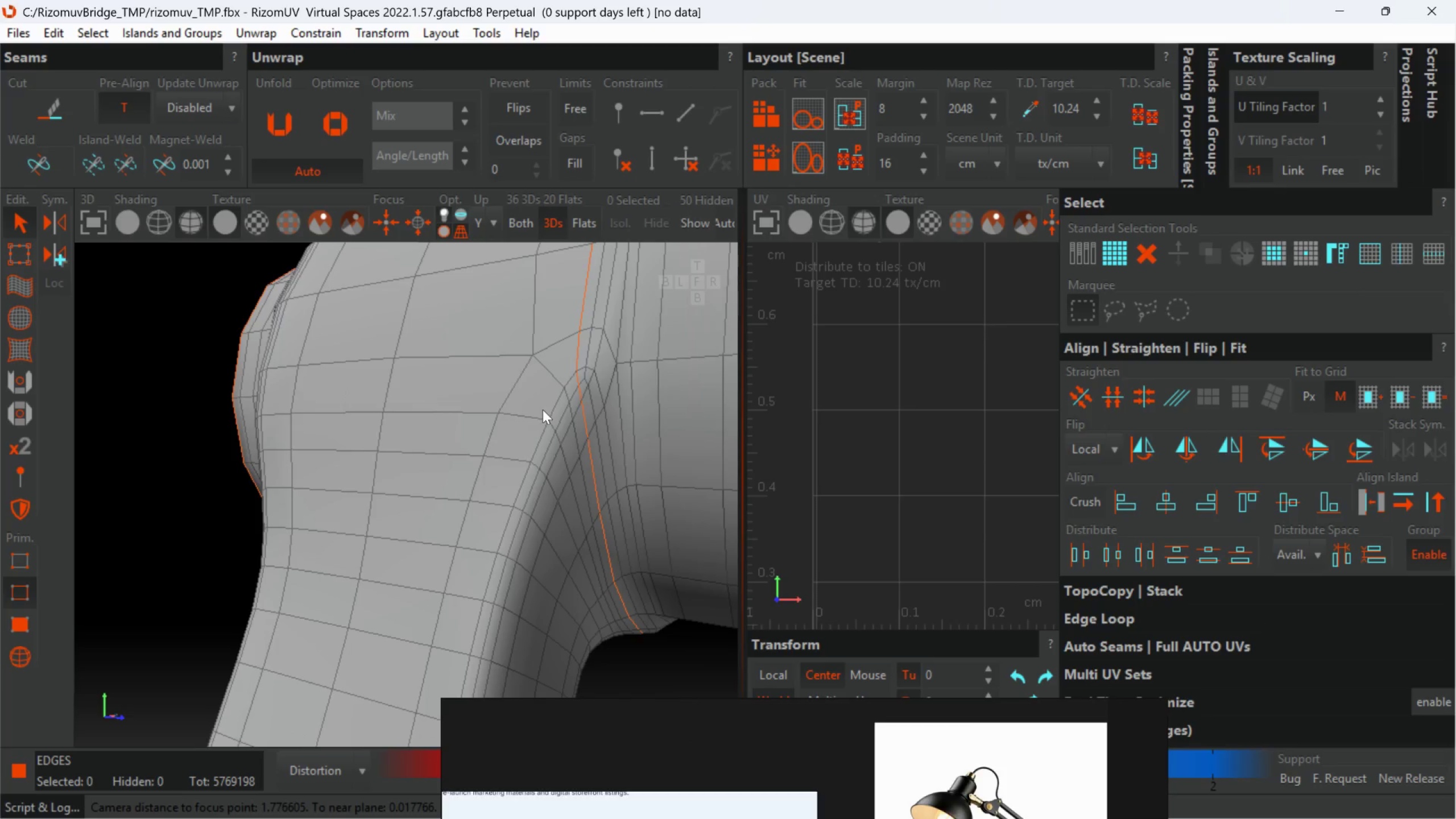 
hold_key(key=AltLeft, duration=1.06)
 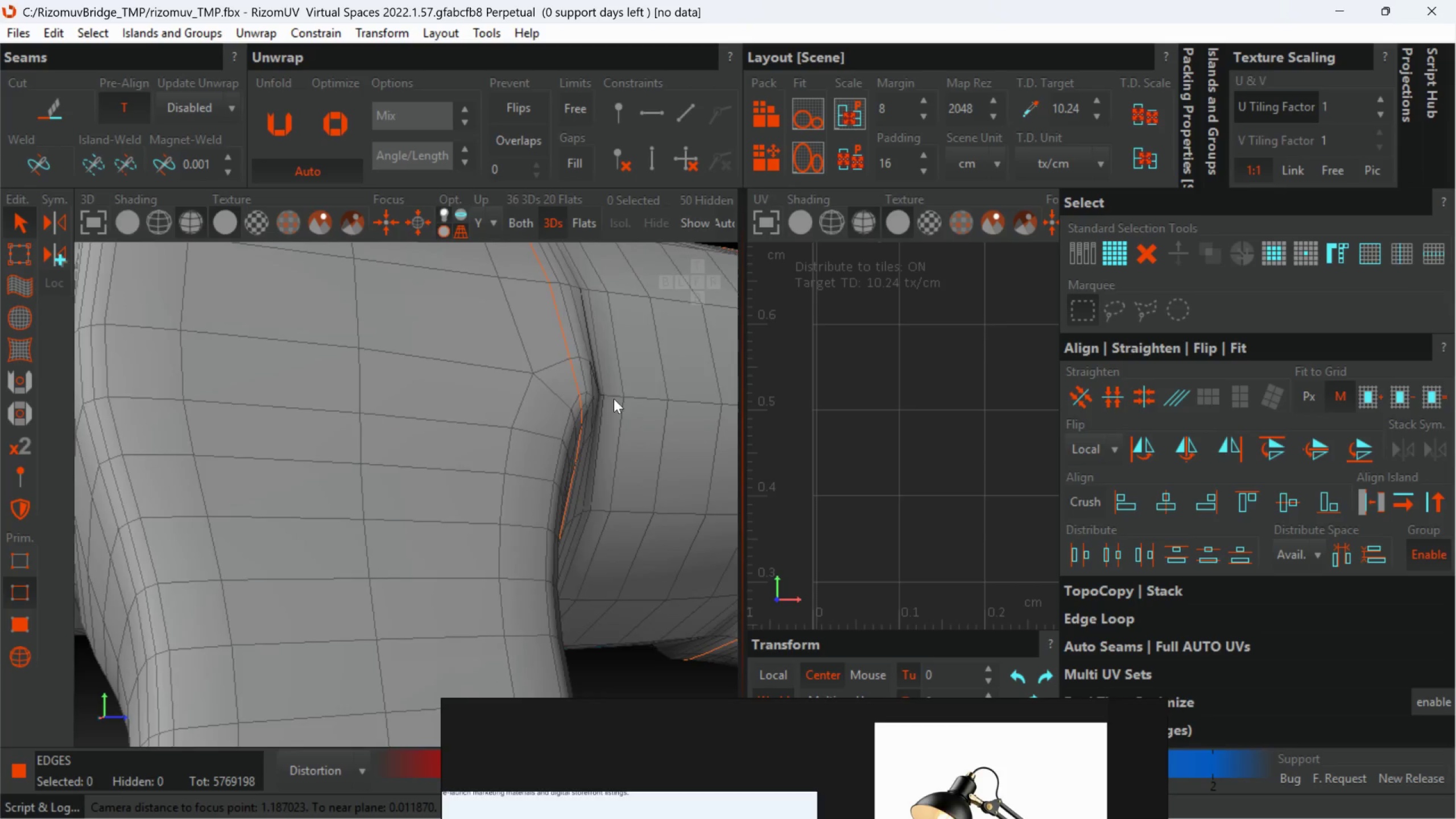 
hold_key(key=AltLeft, duration=1.5)
 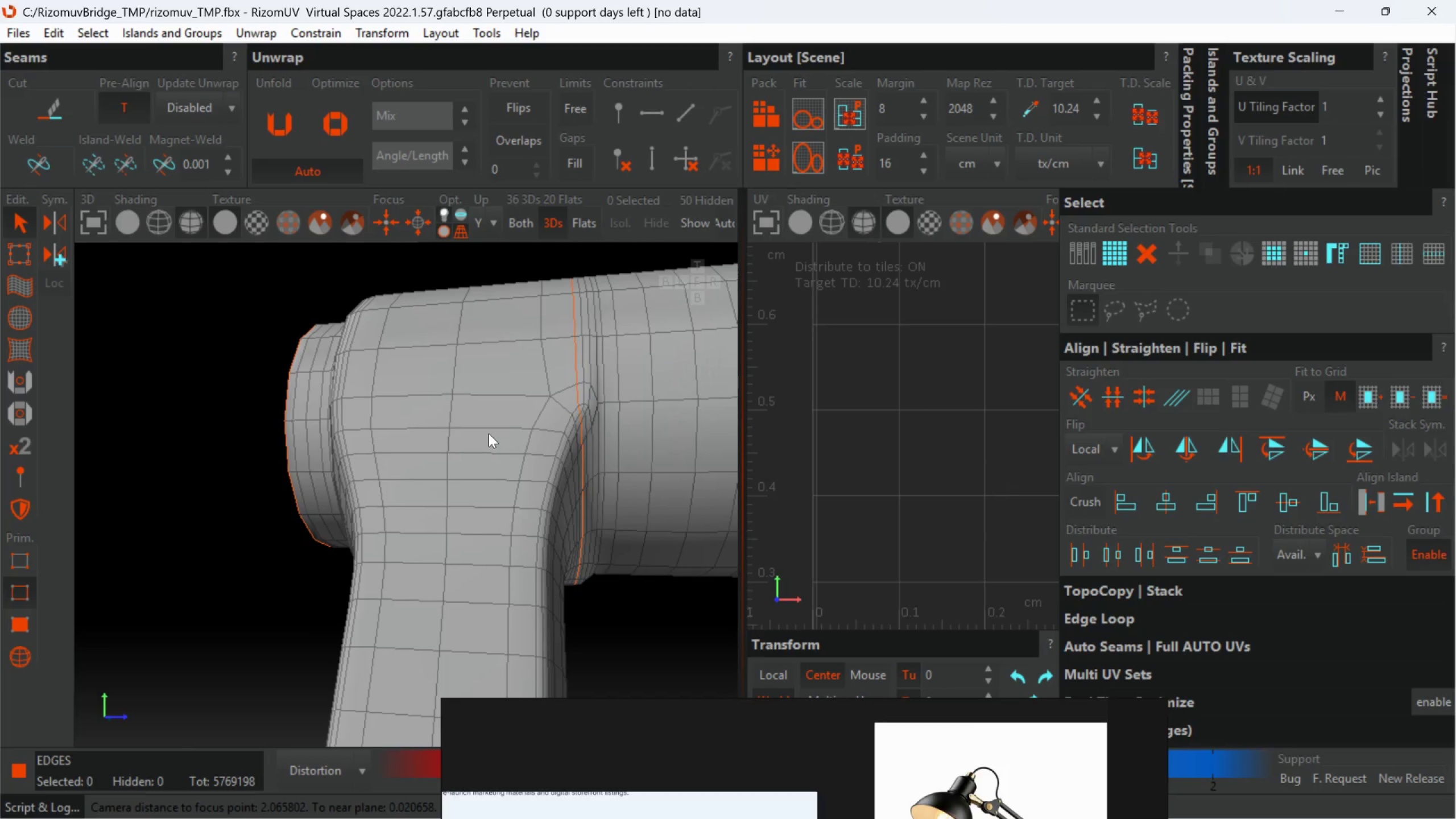 
scroll: coordinate [570, 423], scroll_direction: down, amount: 2.0
 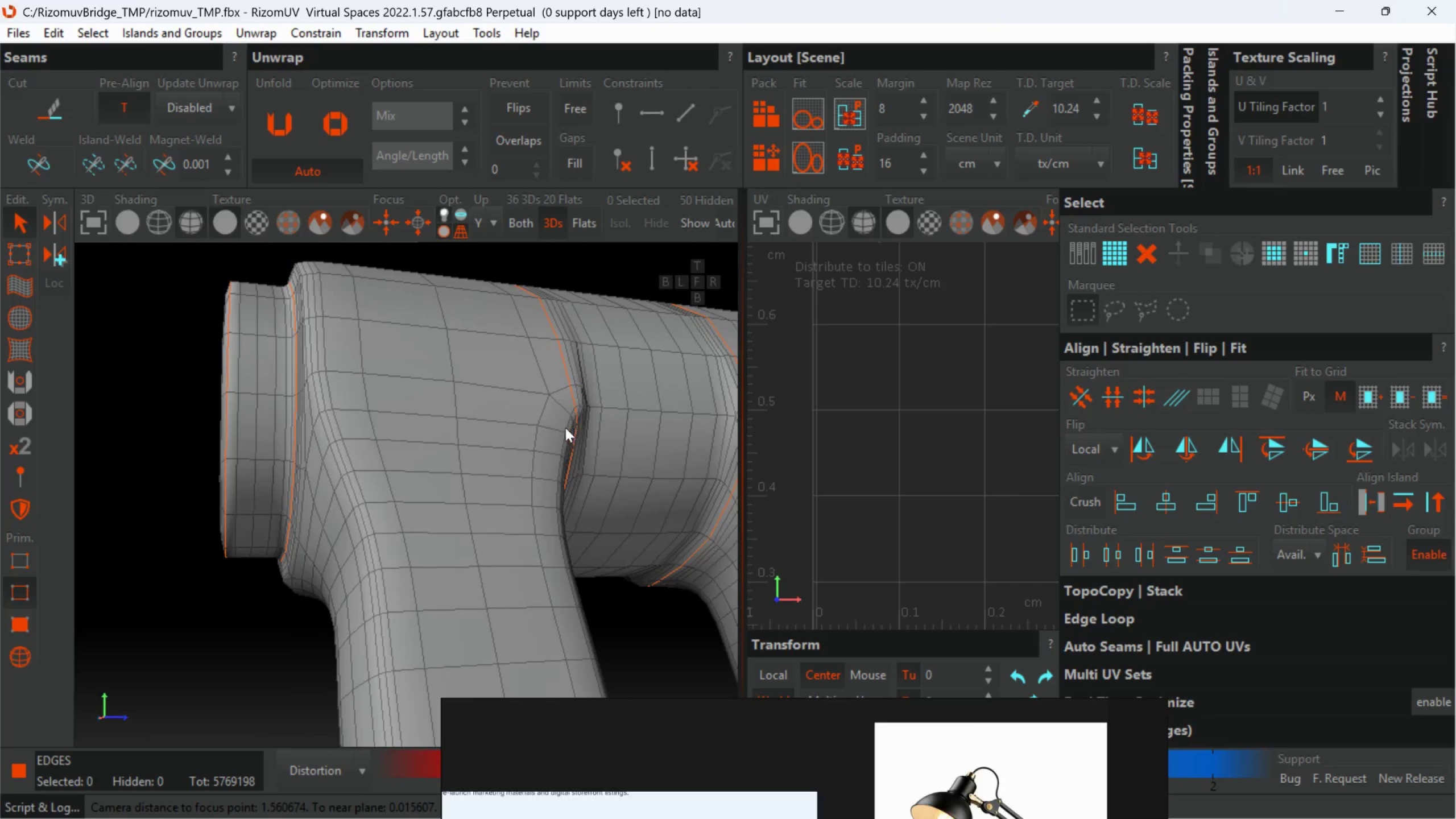 
hold_key(key=AltLeft, duration=0.64)
 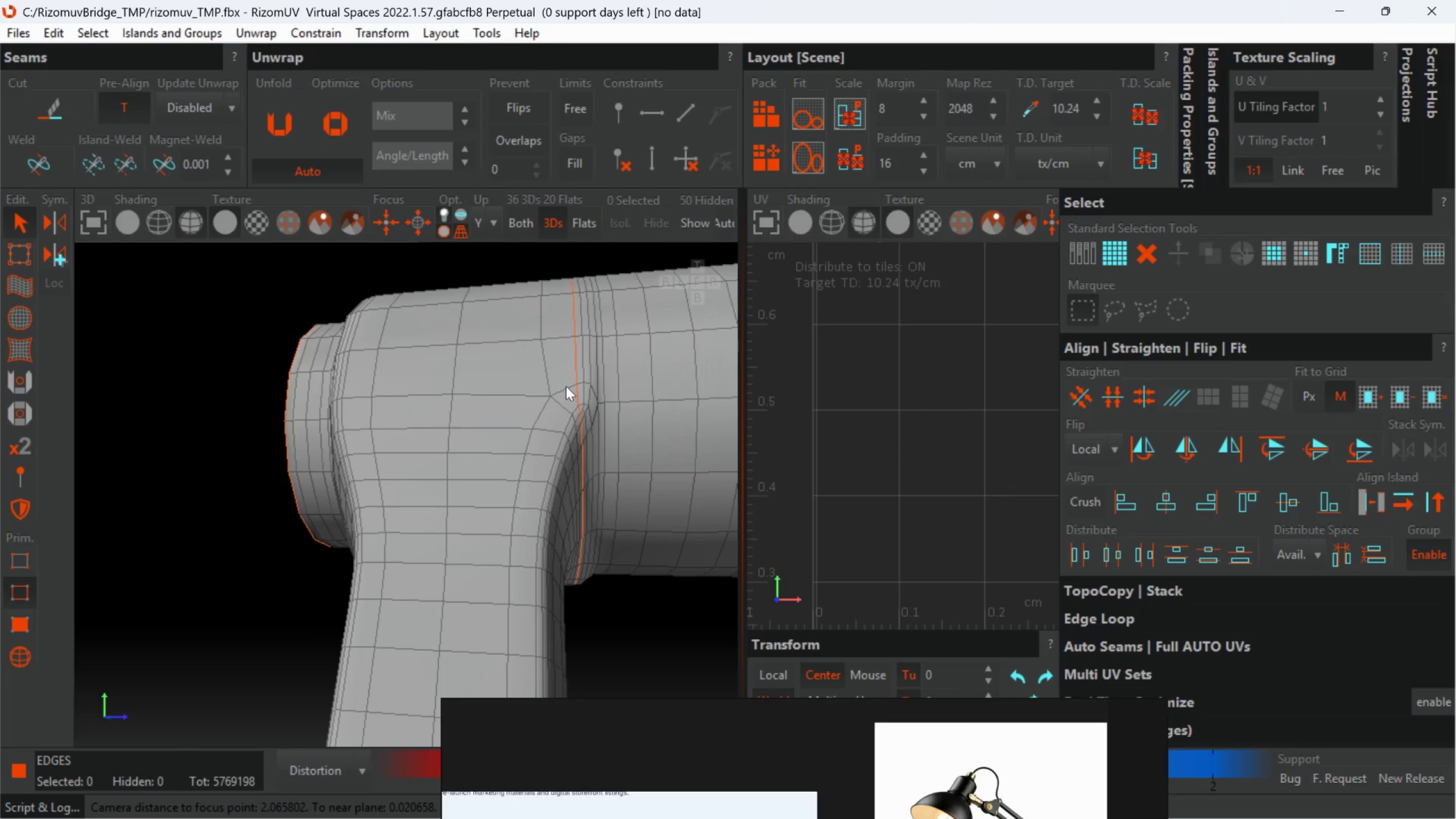 
left_click([566, 386])
 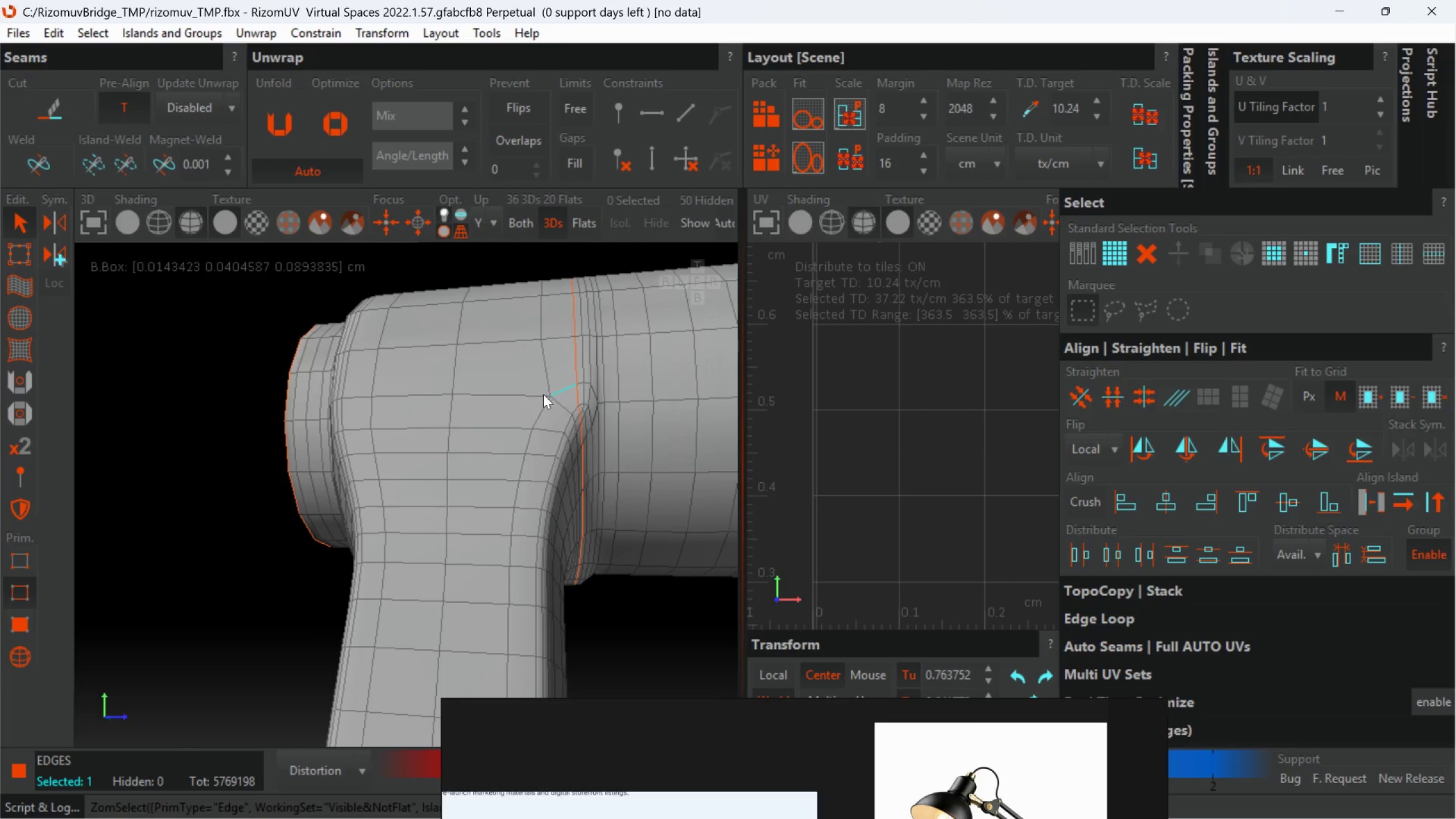 
hold_key(key=ControlLeft, duration=1.5)
left_click([541, 395])
 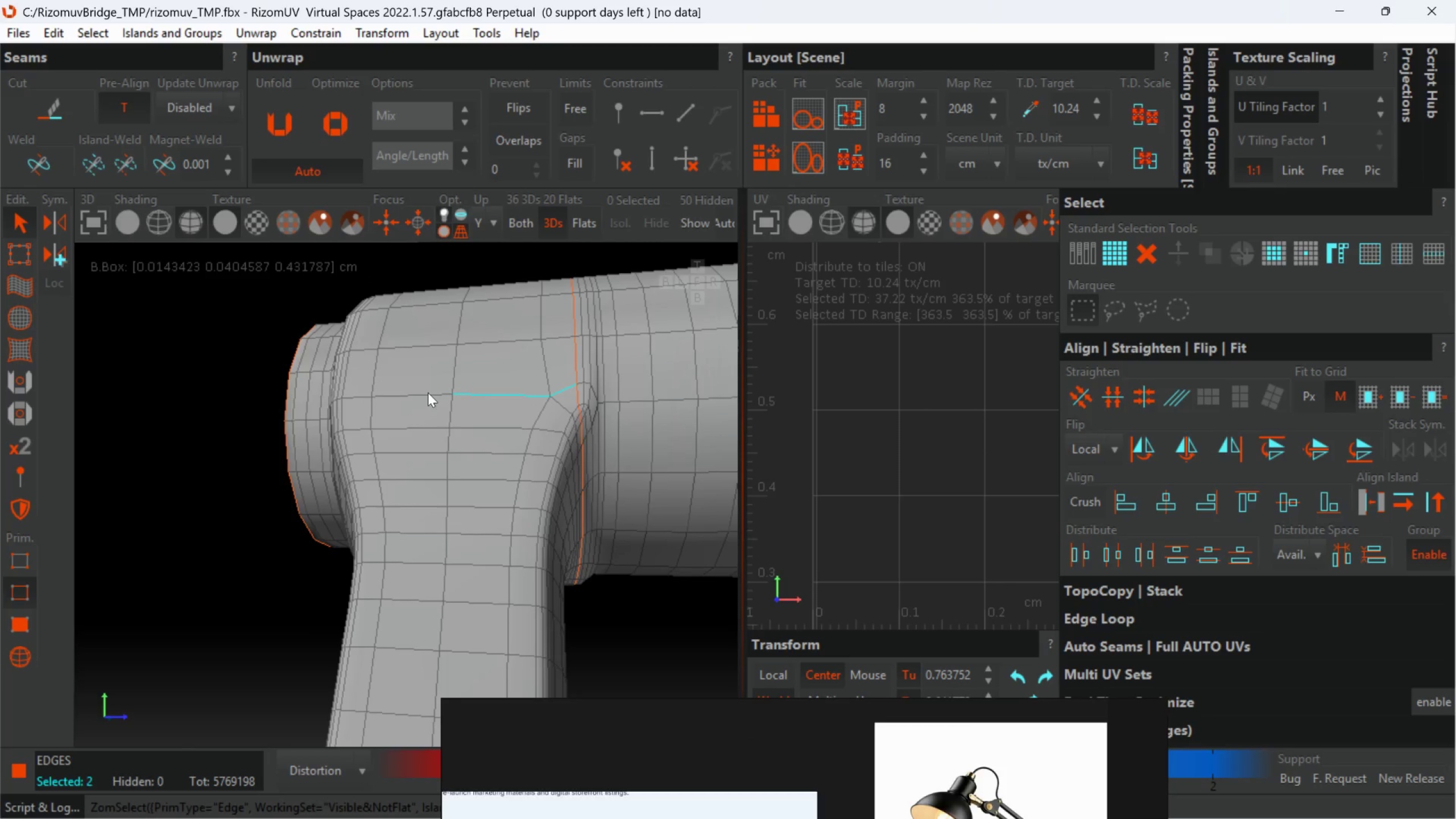 
left_click([418, 392])
 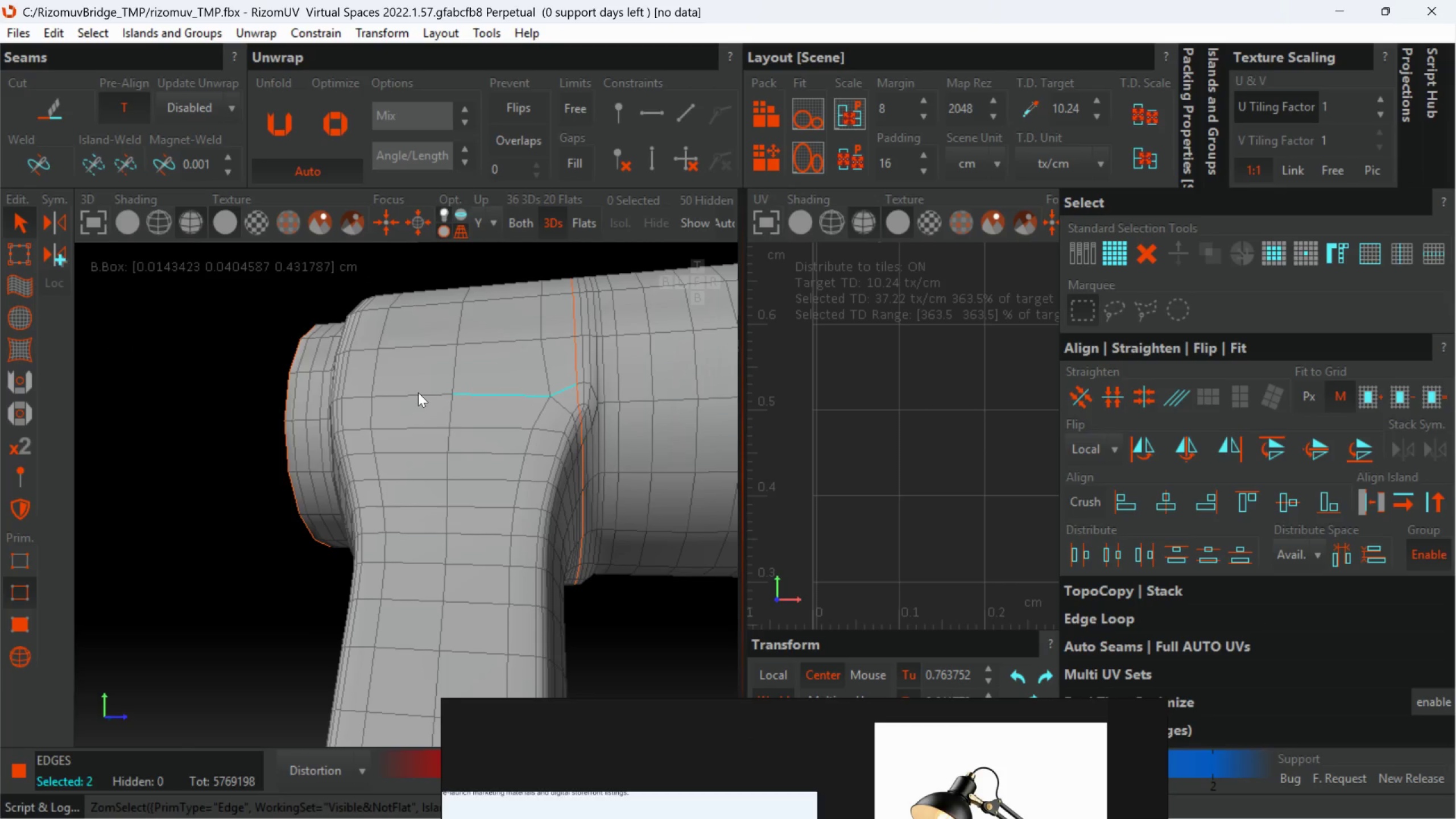 
double_click([418, 392])
 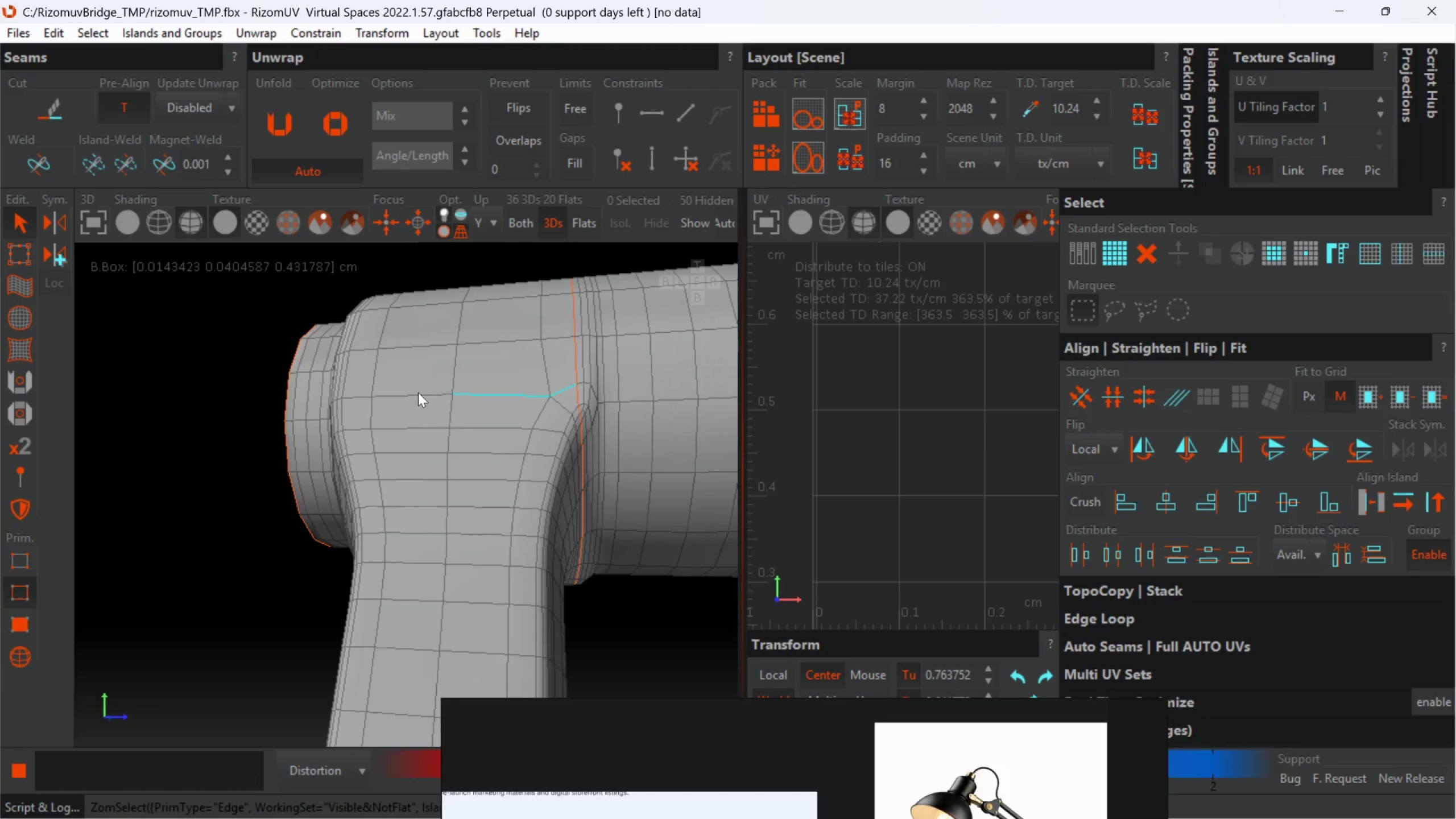 
hold_key(key=ControlLeft, duration=0.61)
 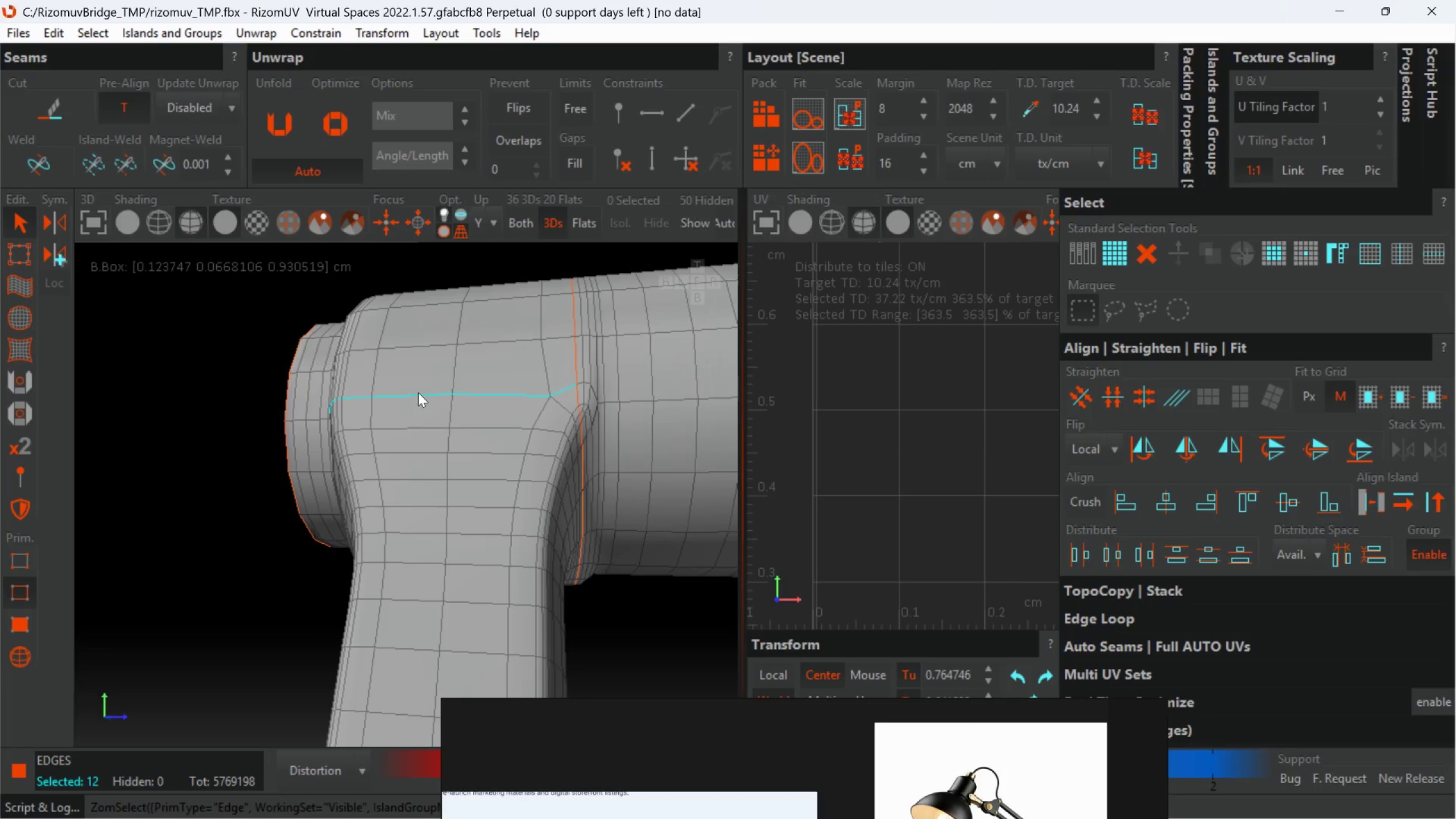 
hold_key(key=AltLeft, duration=1.12)
 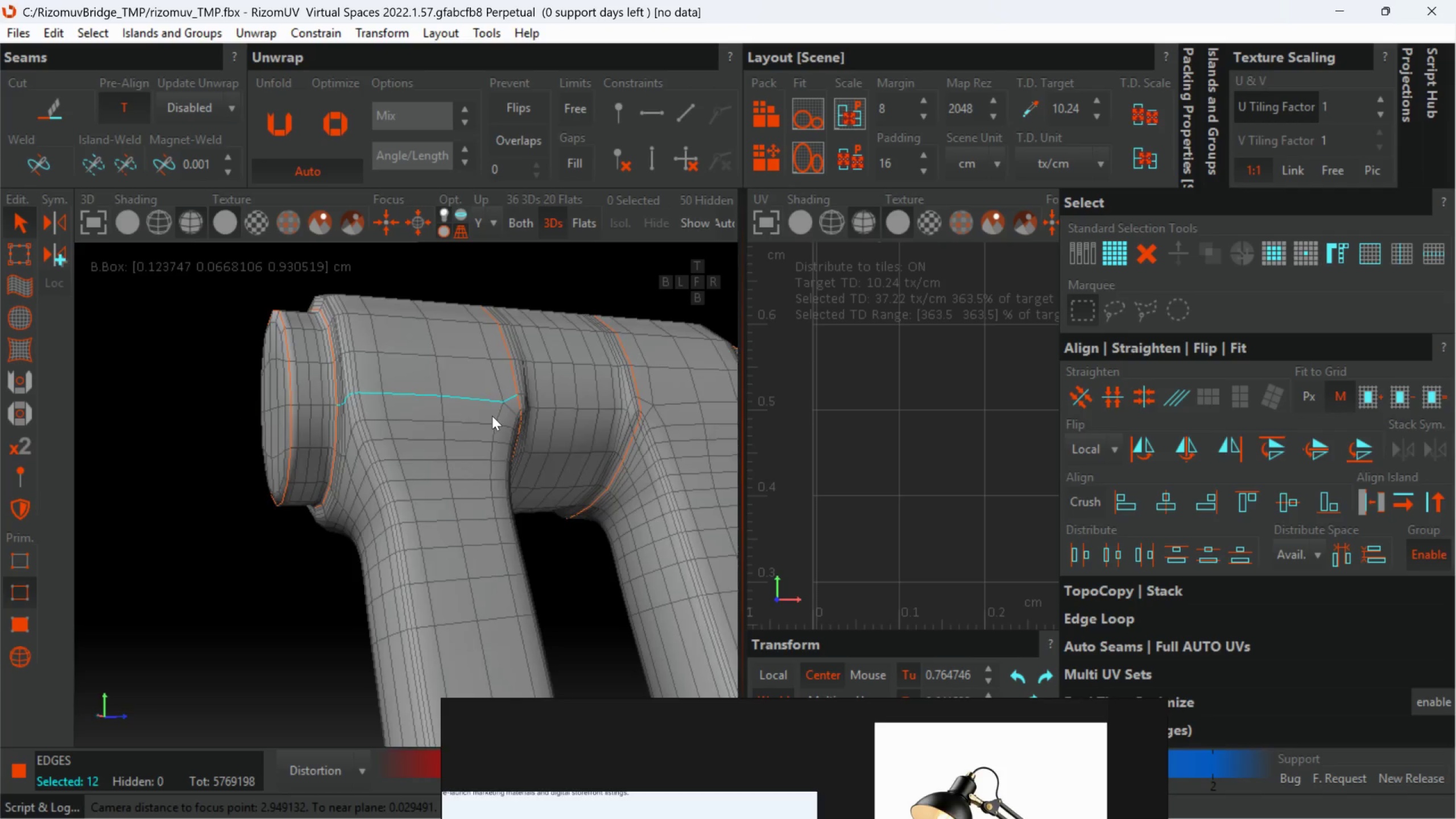 
scroll: coordinate [417, 392], scroll_direction: down, amount: 1.0
 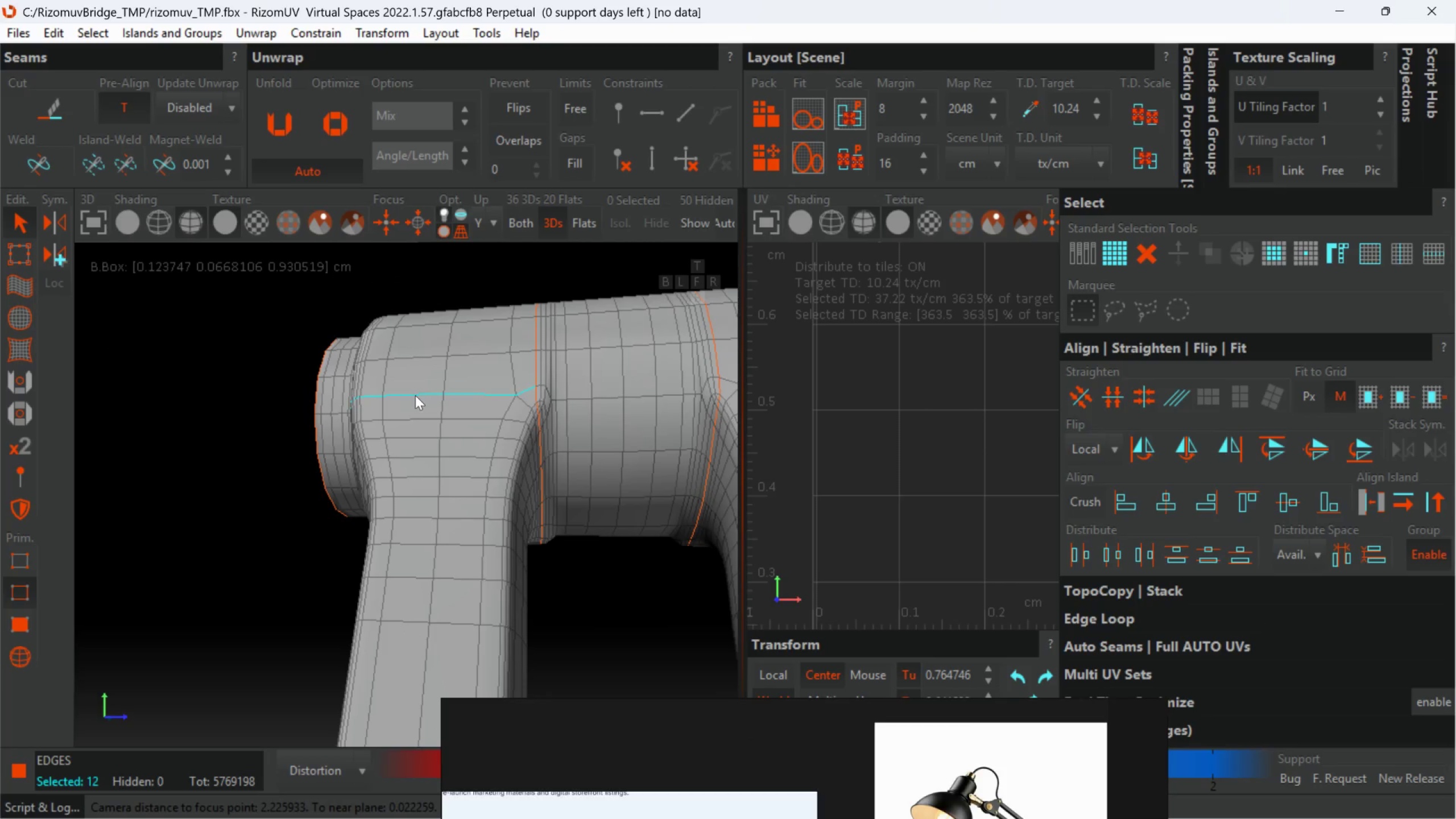 
hold_key(key=AltLeft, duration=1.03)
 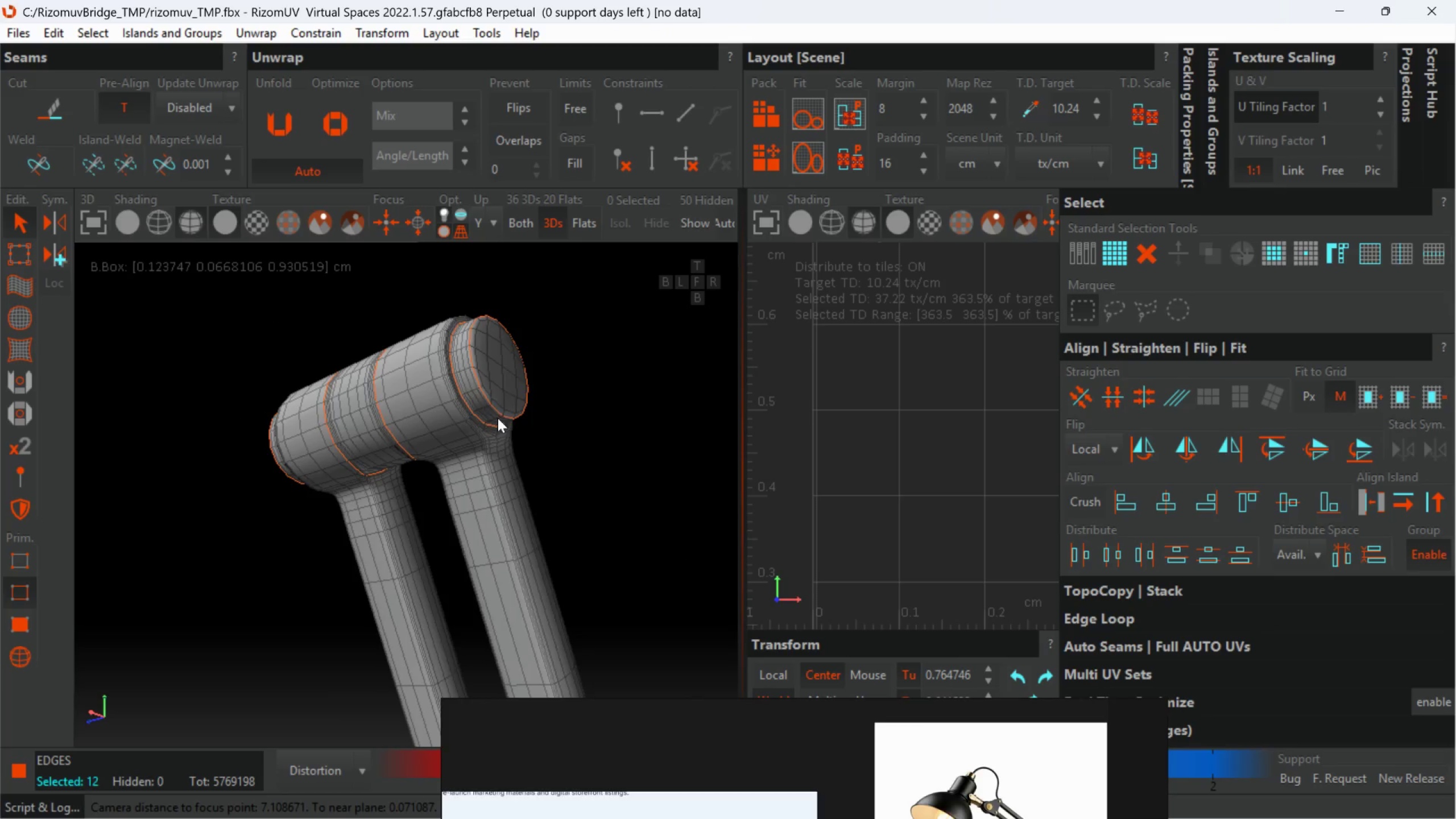 
scroll: coordinate [492, 416], scroll_direction: down, amount: 3.0
 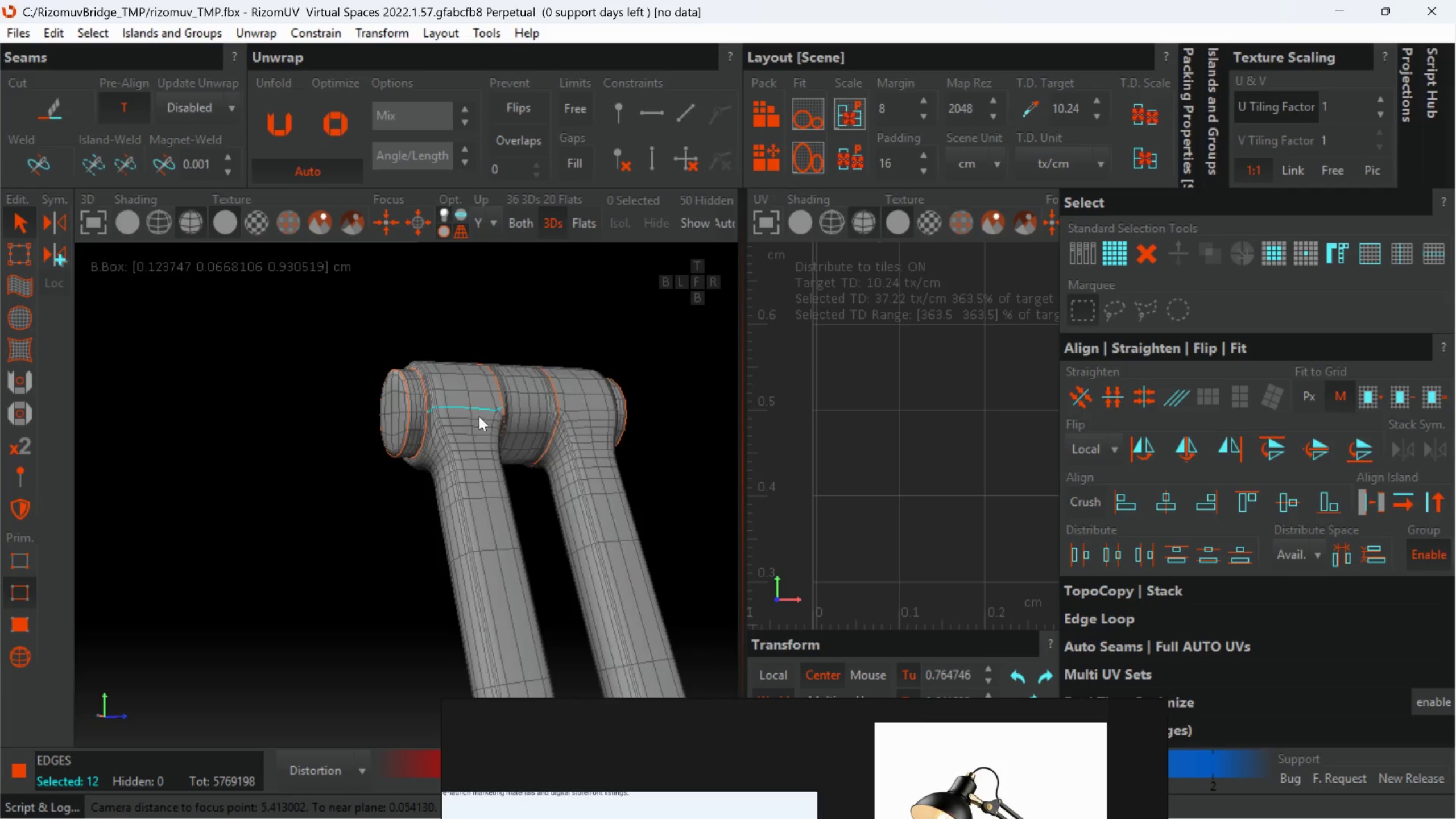 
hold_key(key=AltLeft, duration=1.22)
 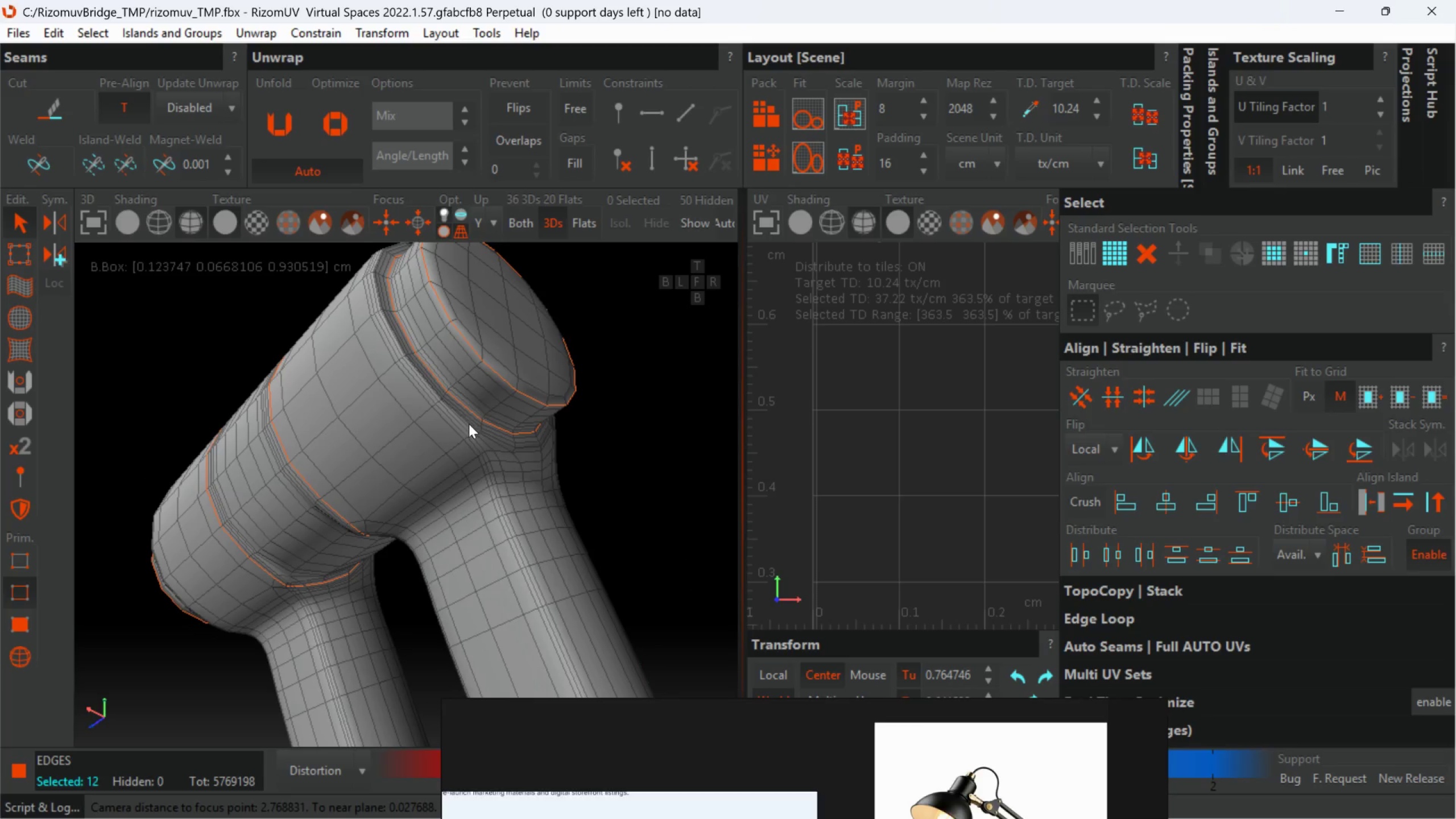 
scroll: coordinate [469, 424], scroll_direction: up, amount: 3.0
 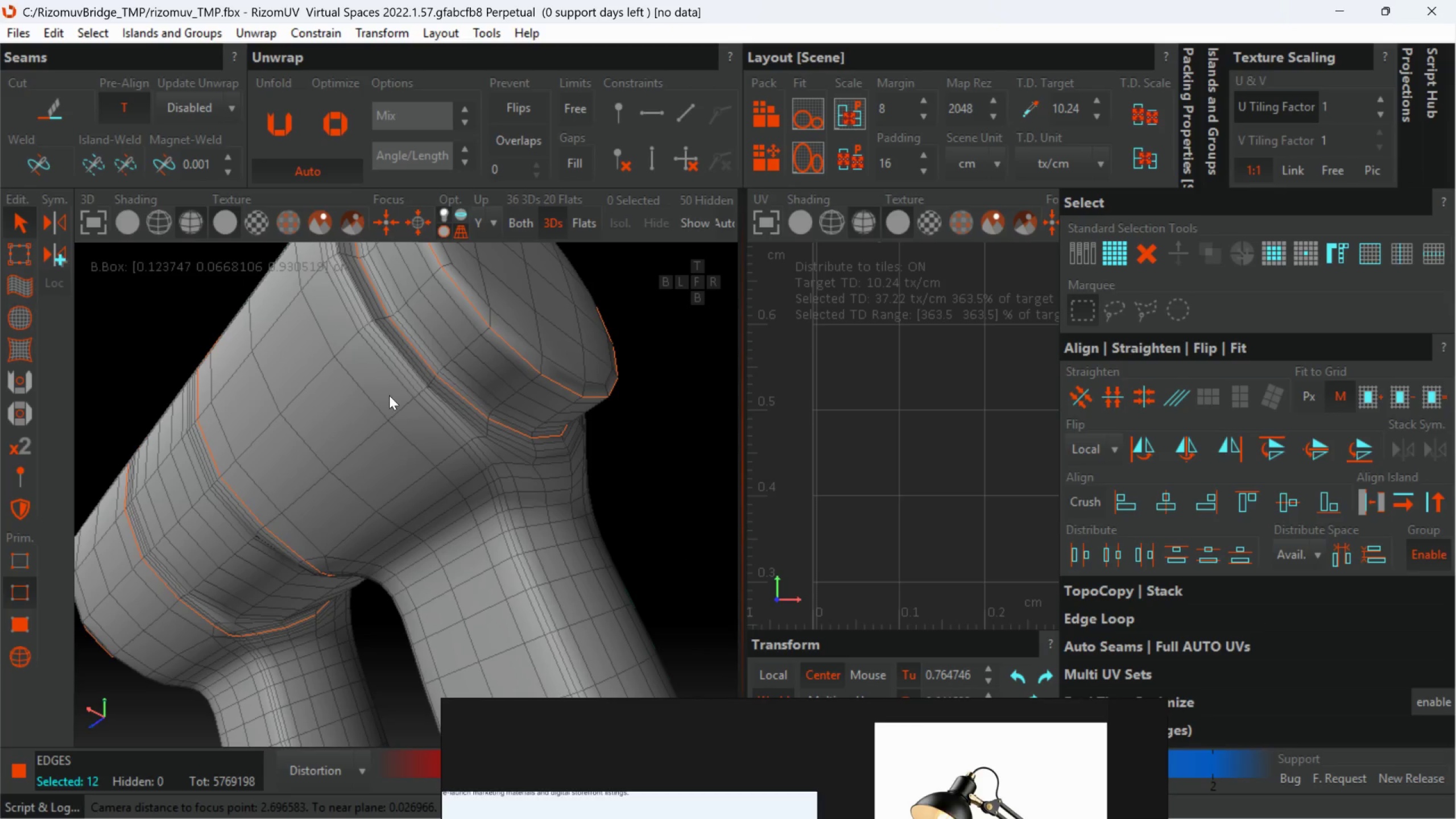 
hold_key(key=ControlLeft, duration=1.5)
left_click([399, 408])
 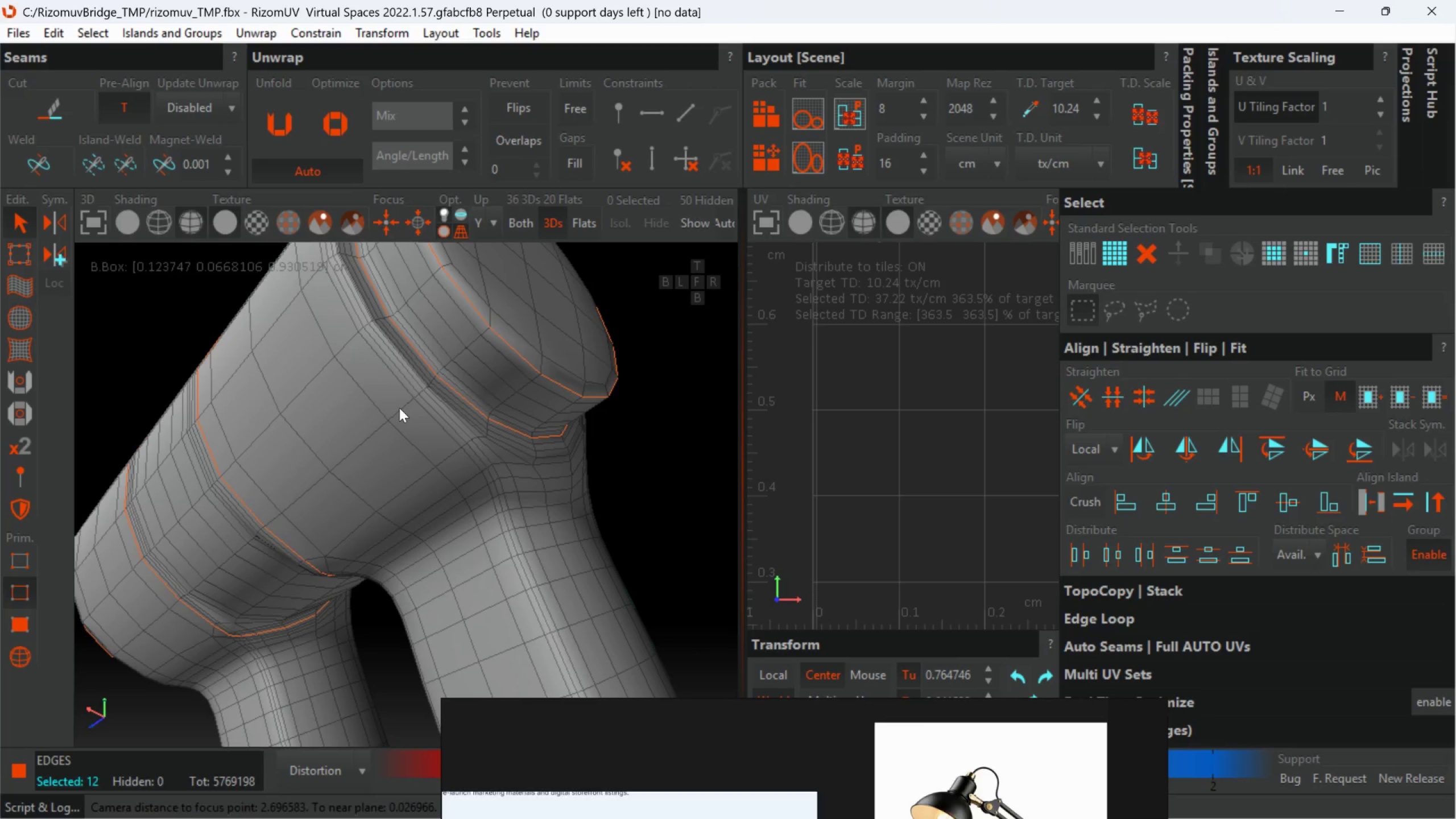 
double_click([399, 408])
 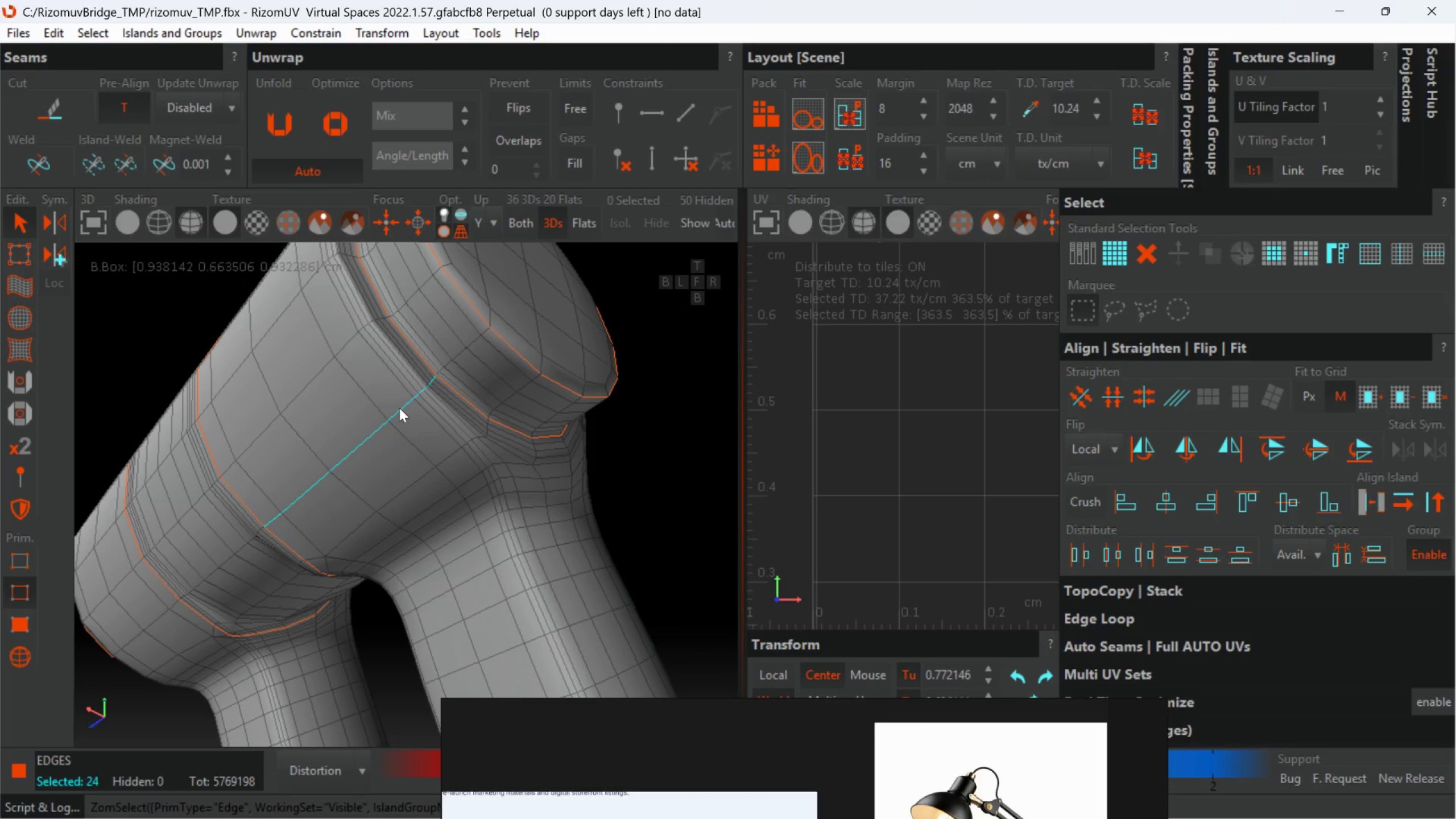 
key(Control+ControlLeft)
 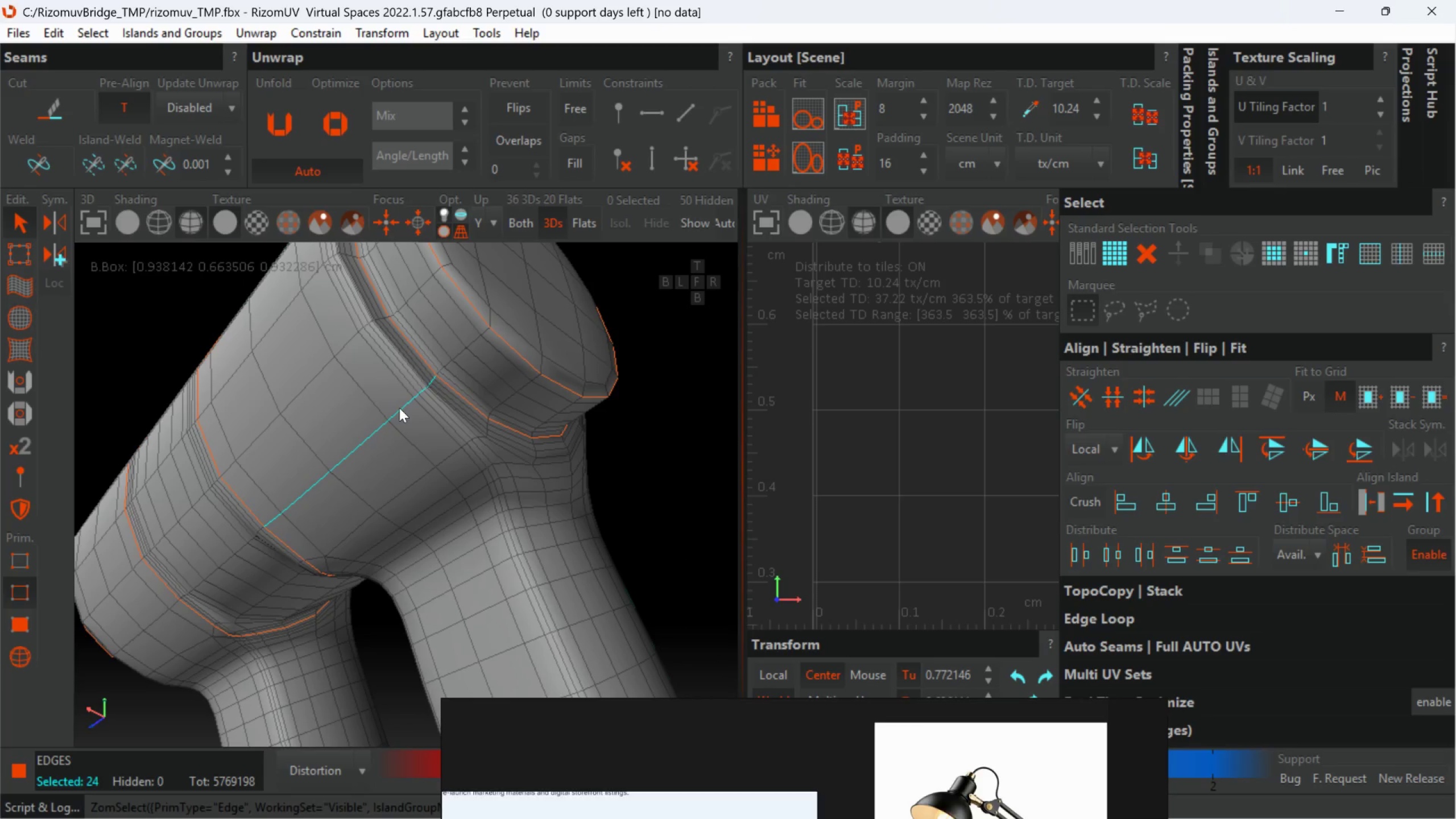 
key(Control+ControlLeft)
 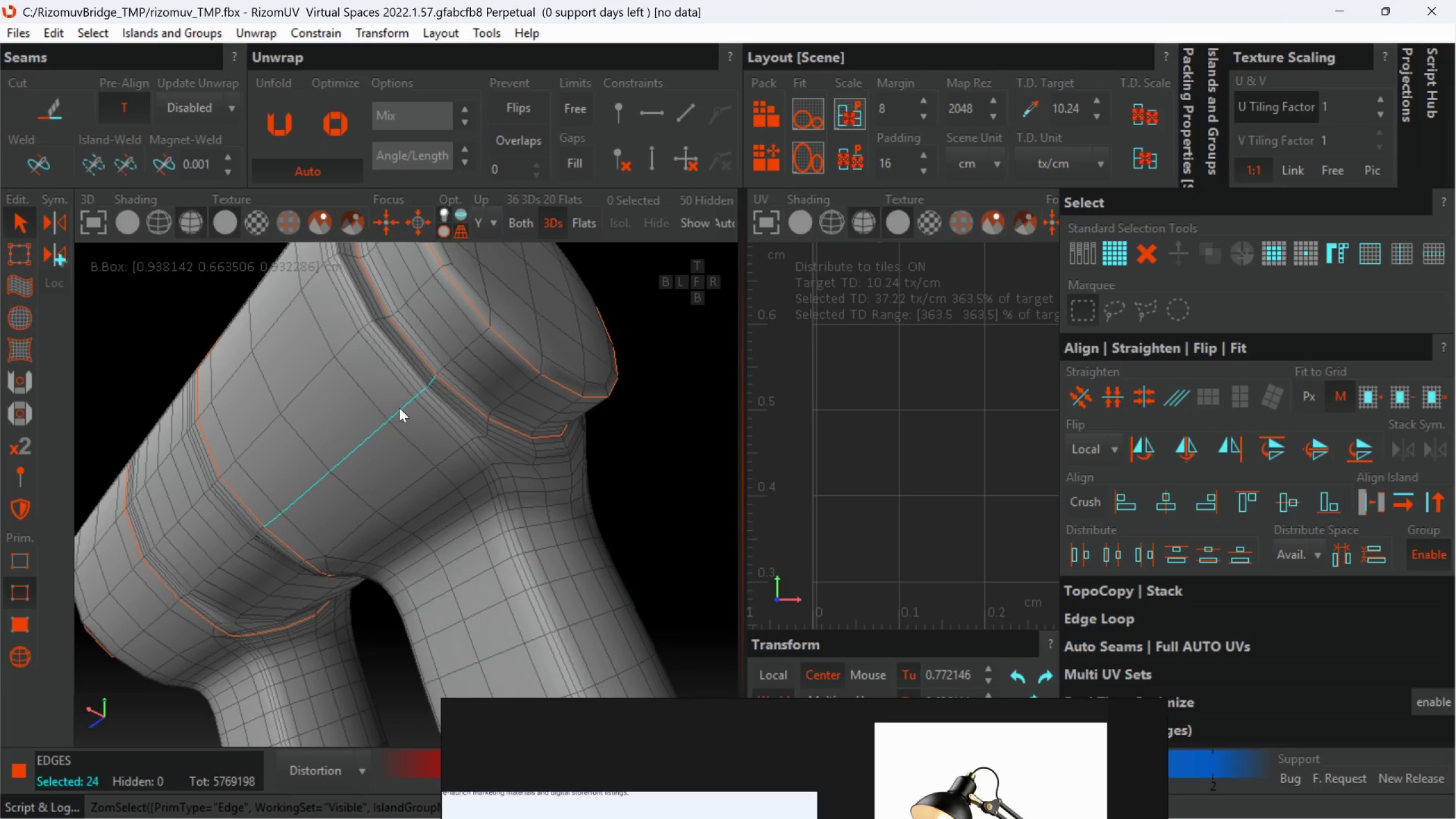 
key(Control+ControlLeft)
 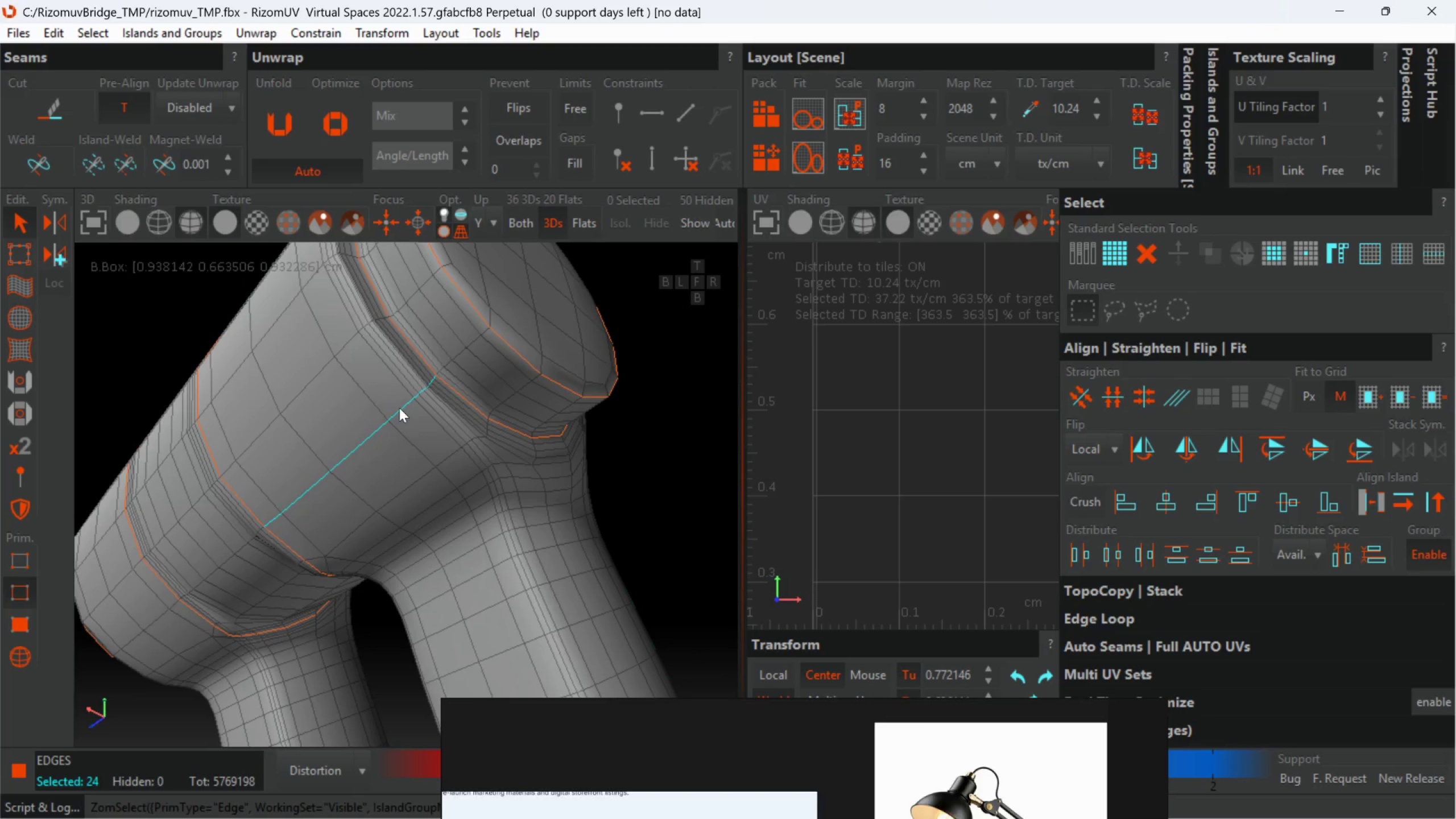 
hold_key(key=AltLeft, duration=0.86)
 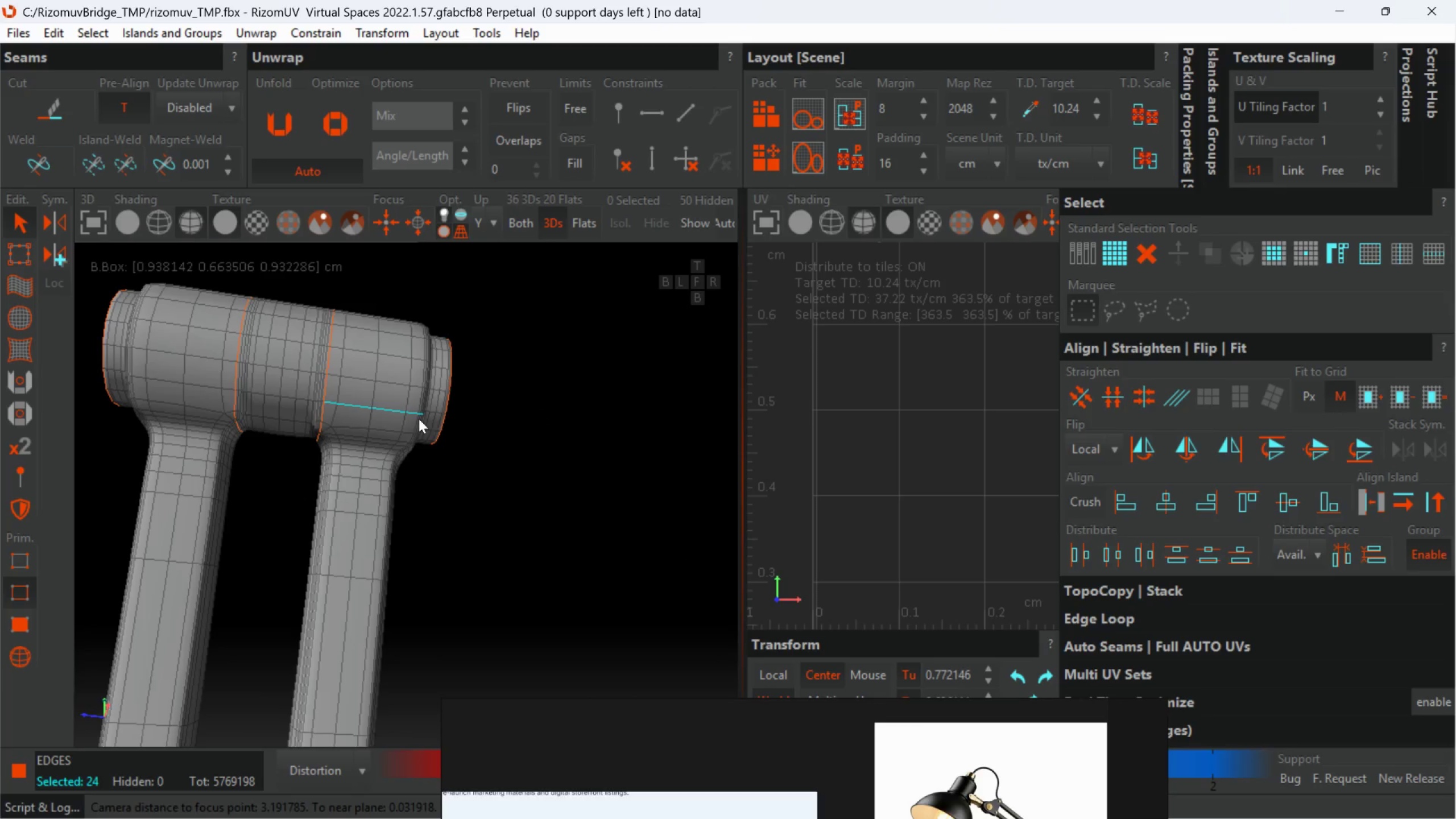 
scroll: coordinate [399, 408], scroll_direction: down, amount: 2.0
 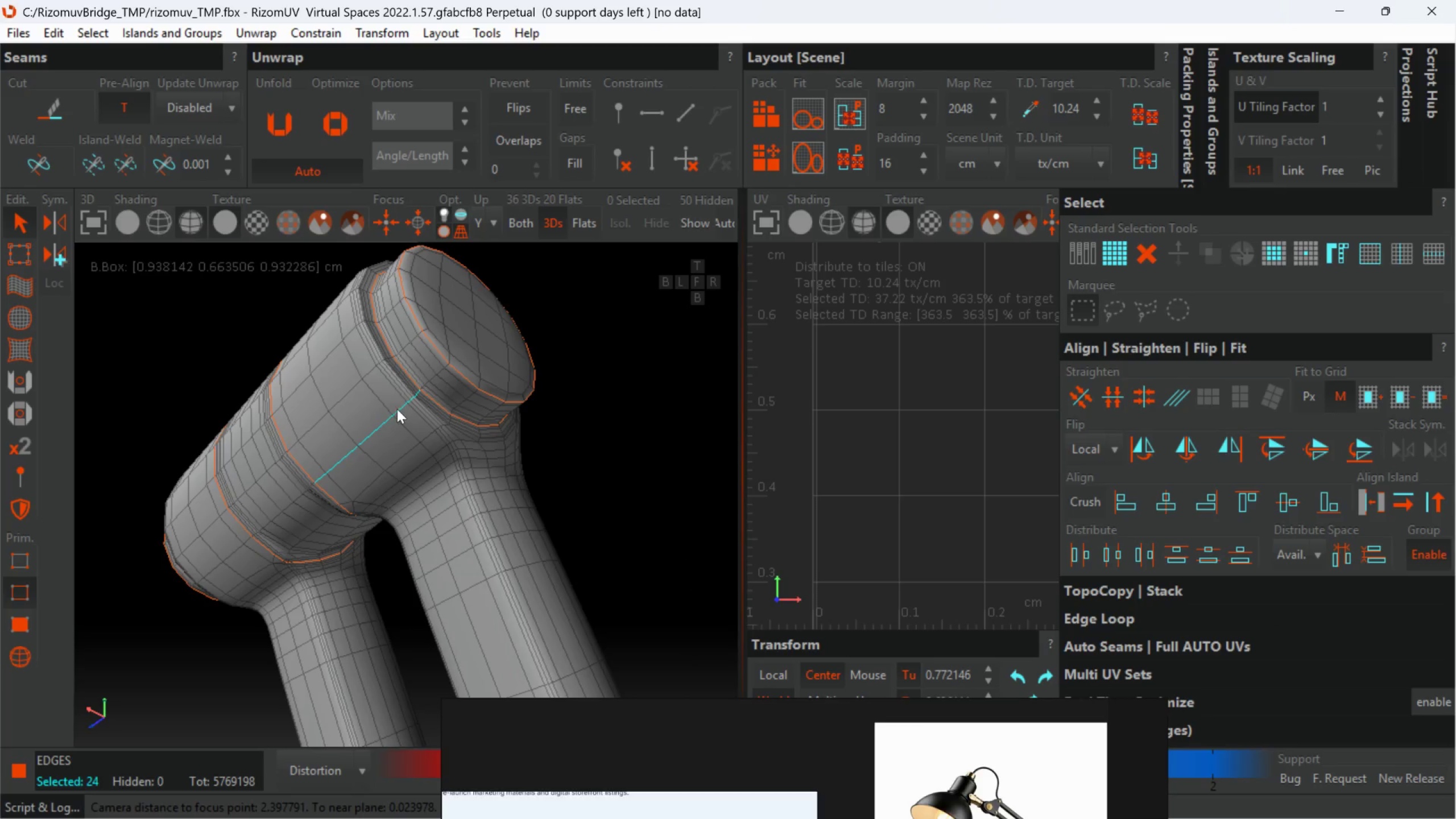 
hold_key(key=AltLeft, duration=1.28)
scroll: coordinate [429, 414], scroll_direction: down, amount: 2.0
 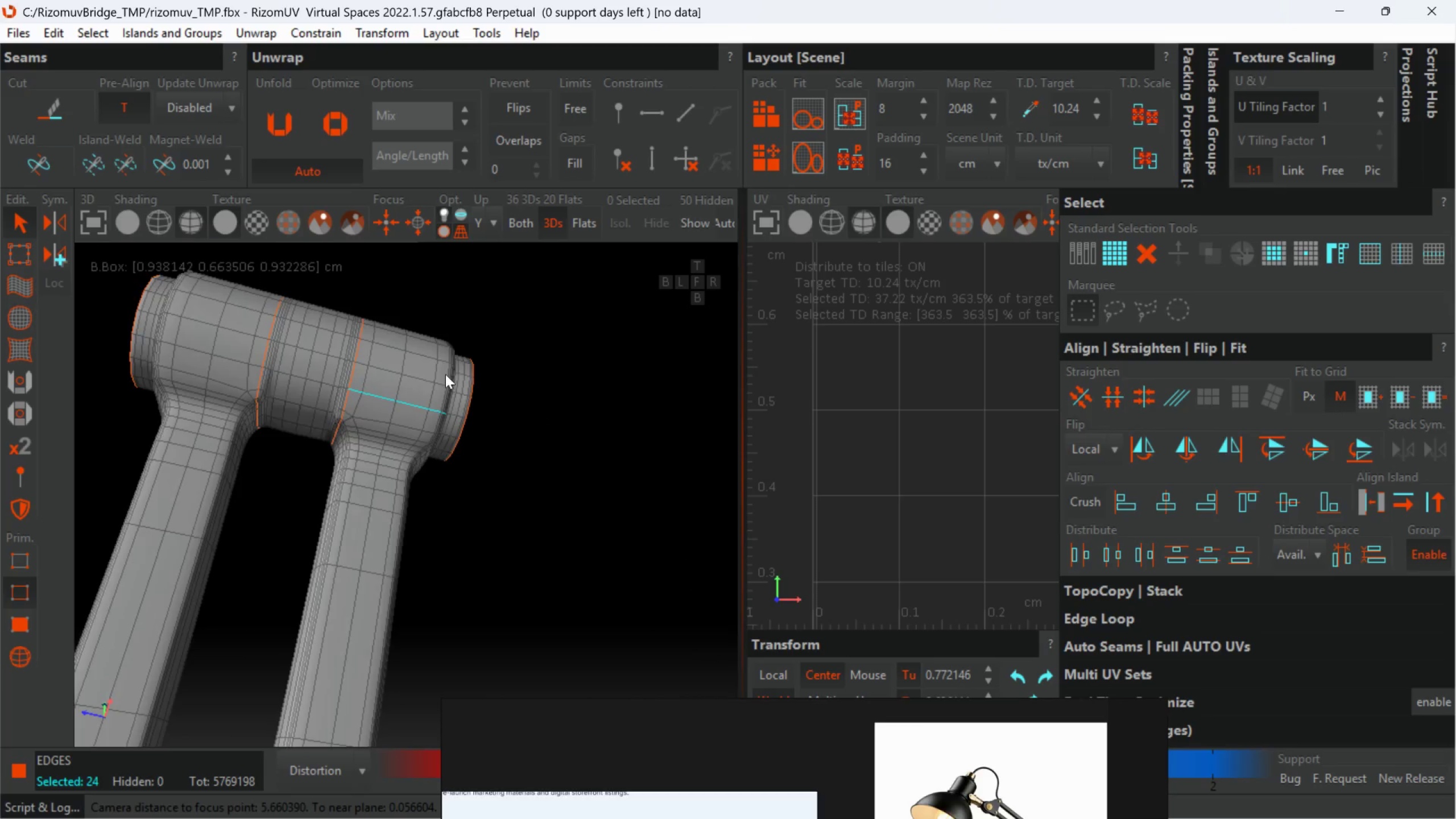 
hold_key(key=AltLeft, duration=4.78)
scroll: coordinate [313, 377], scroll_direction: up, amount: 1.0
 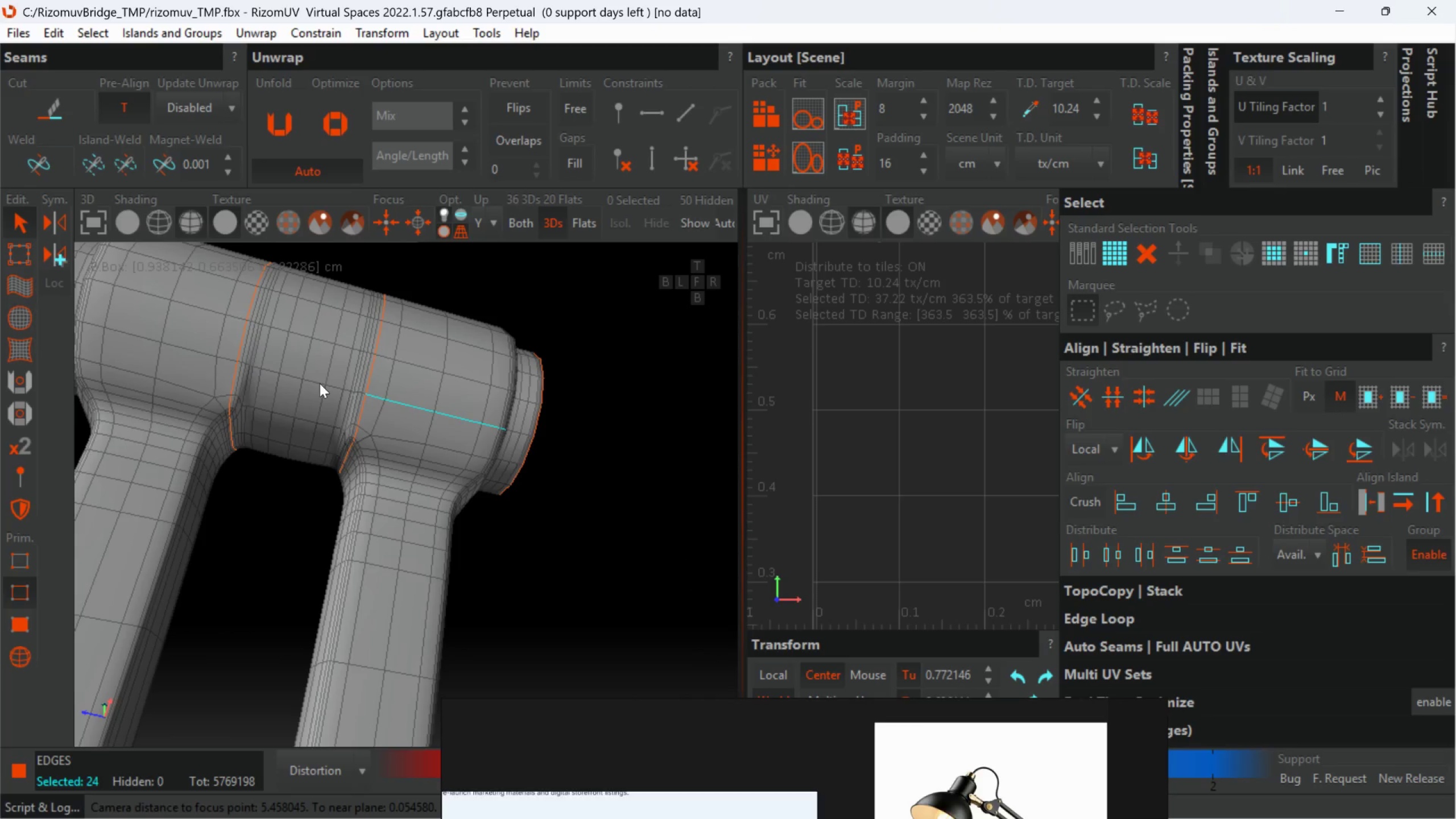 
hold_key(key=ControlLeft, duration=1.5)
left_click([317, 383])
 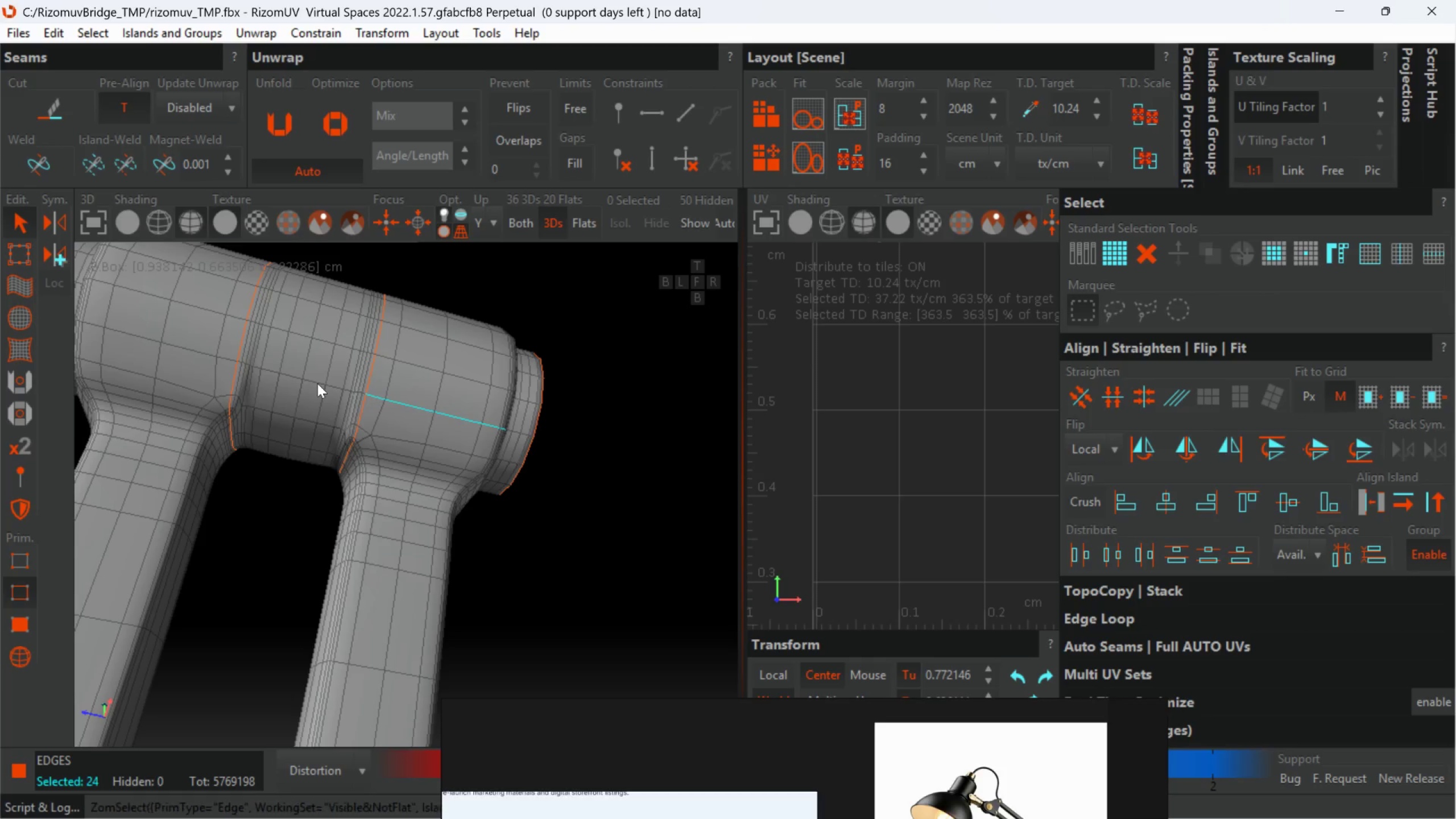 
double_click([317, 383])
 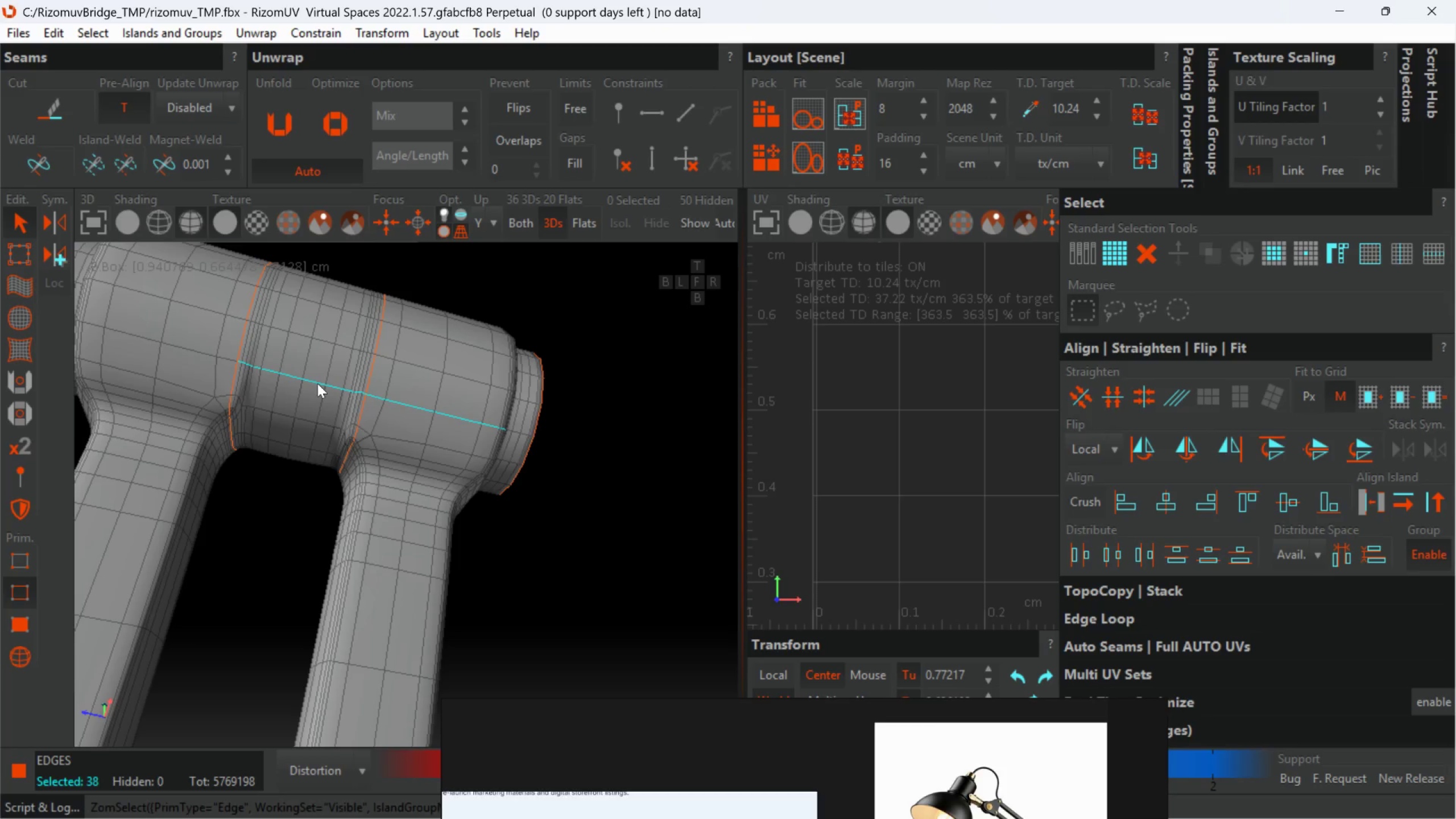 
key(Control+ControlLeft)
 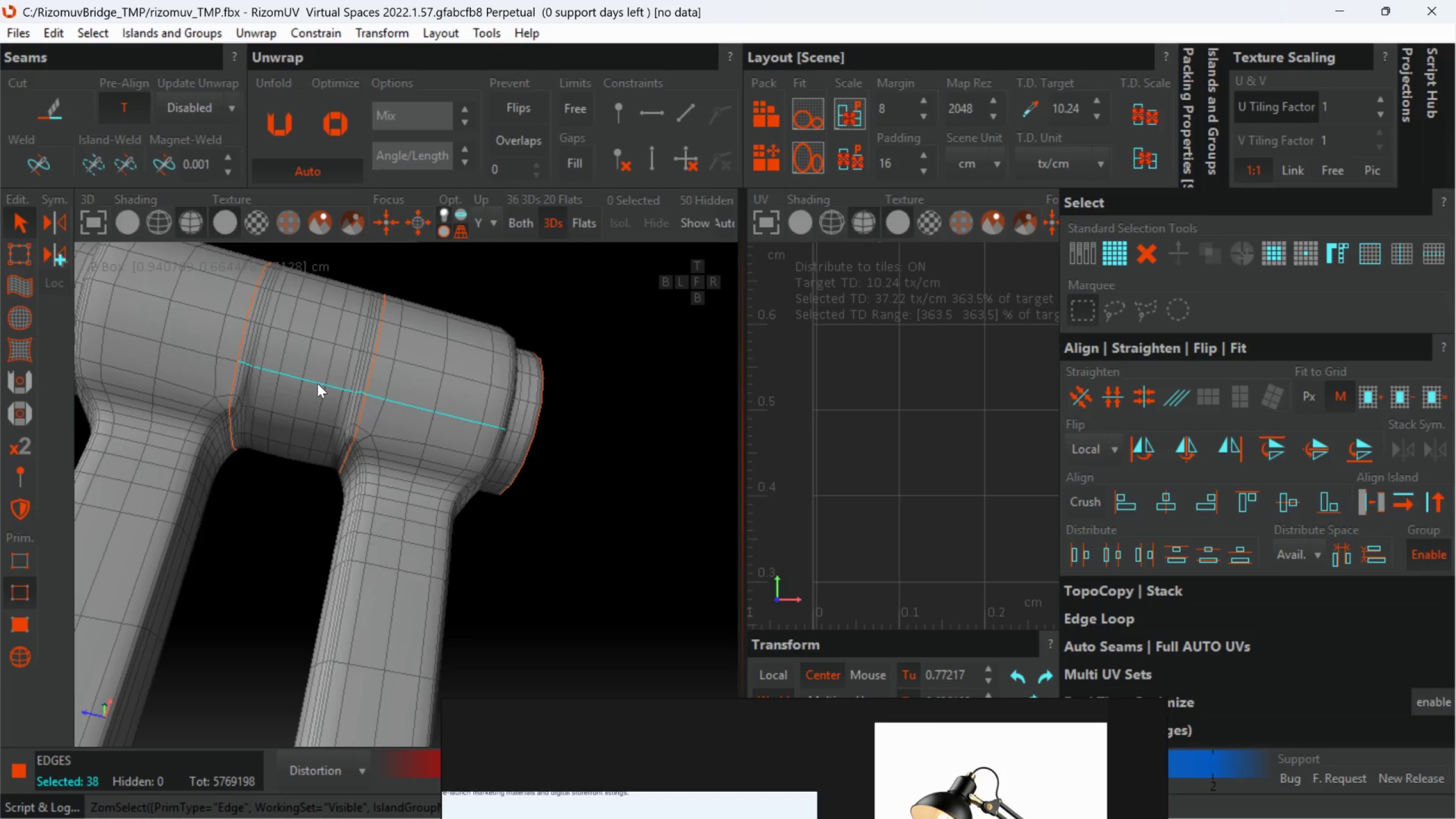 
key(Control+ControlLeft)
 